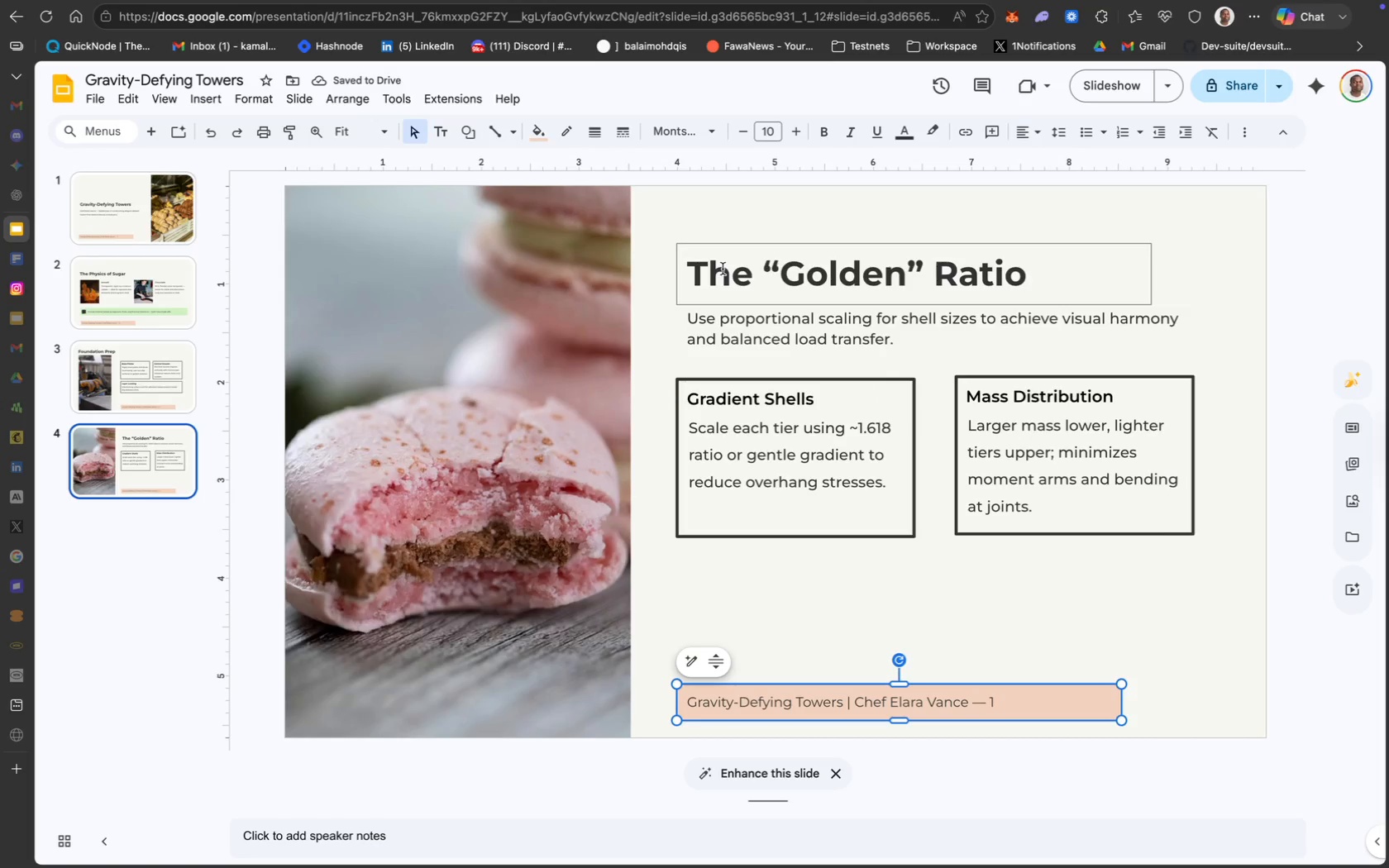 
wait(5.01)
 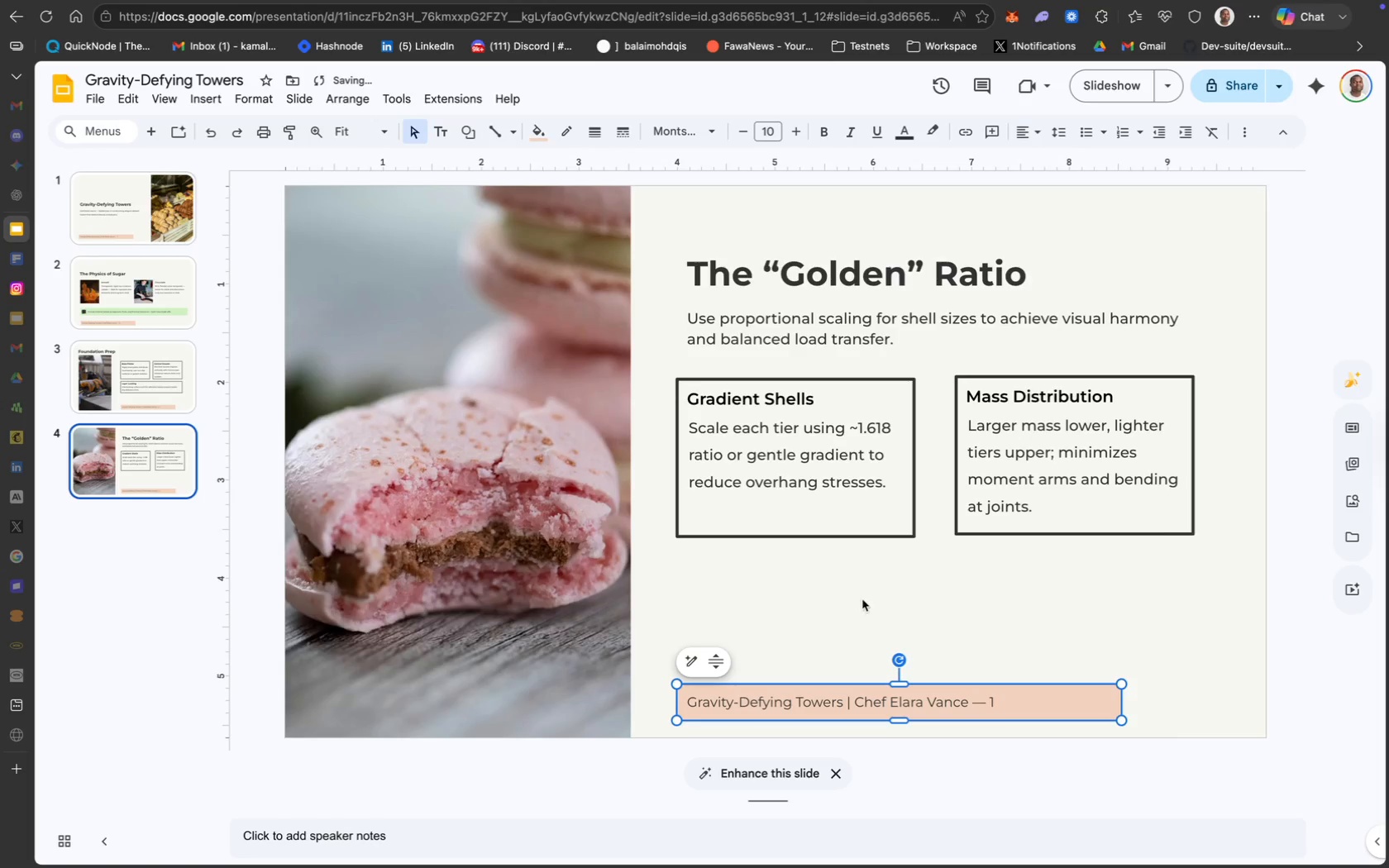 
hold_key(key=ShiftLeft, duration=1.26)
left_click([716, 246])
 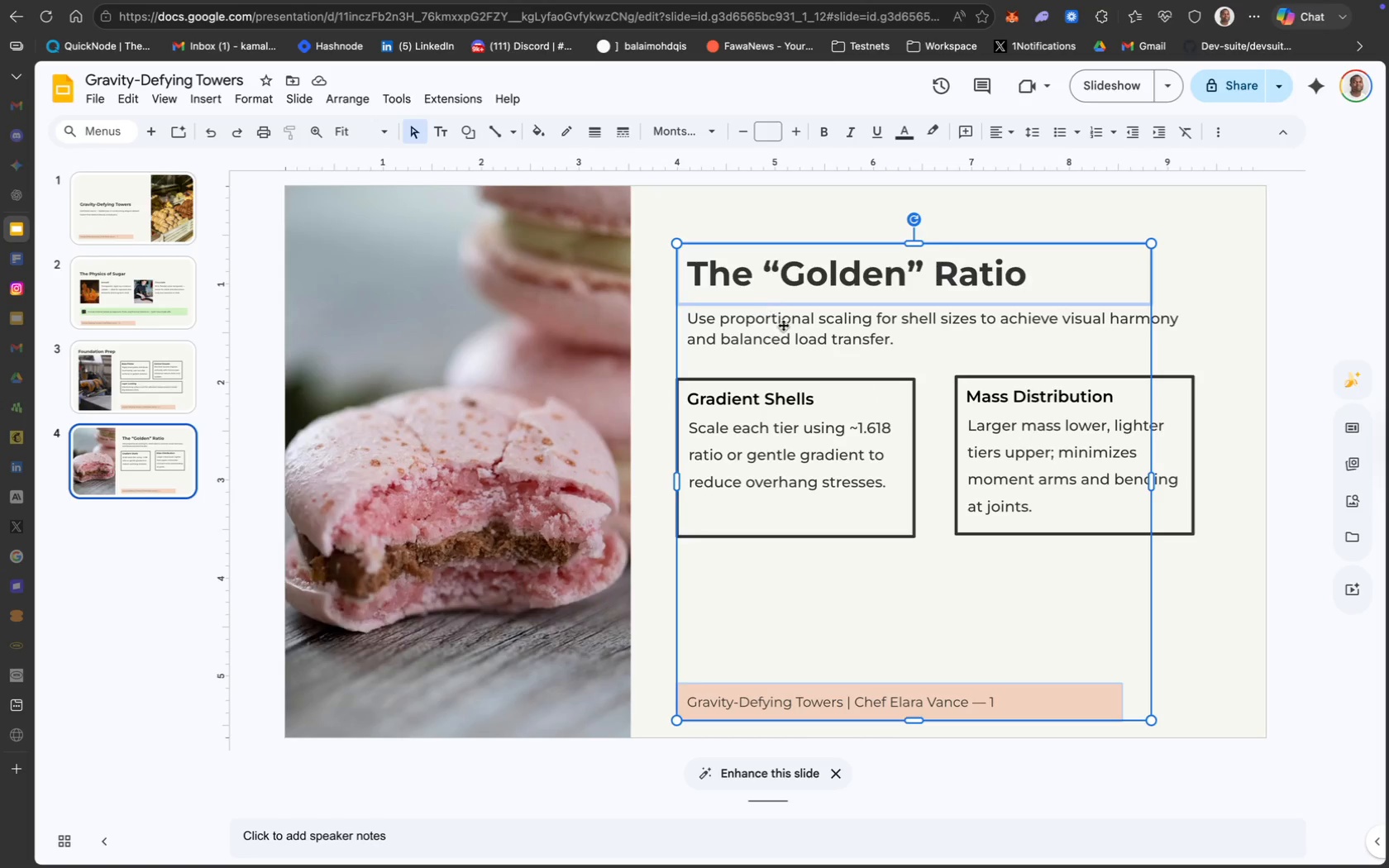 
left_click([784, 325])
 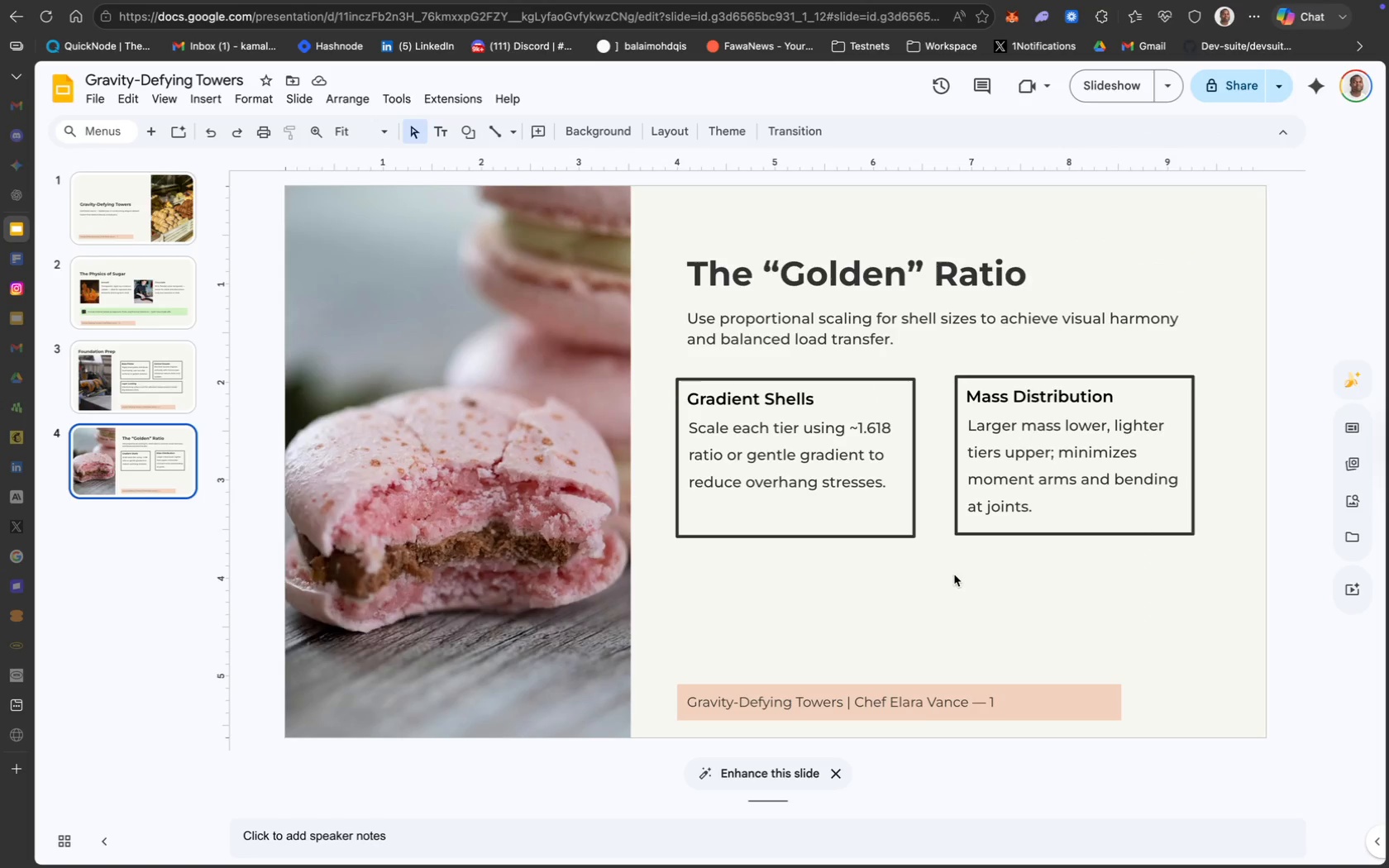 
hold_key(key=ShiftLeft, duration=6.42)
left_click([841, 262])
 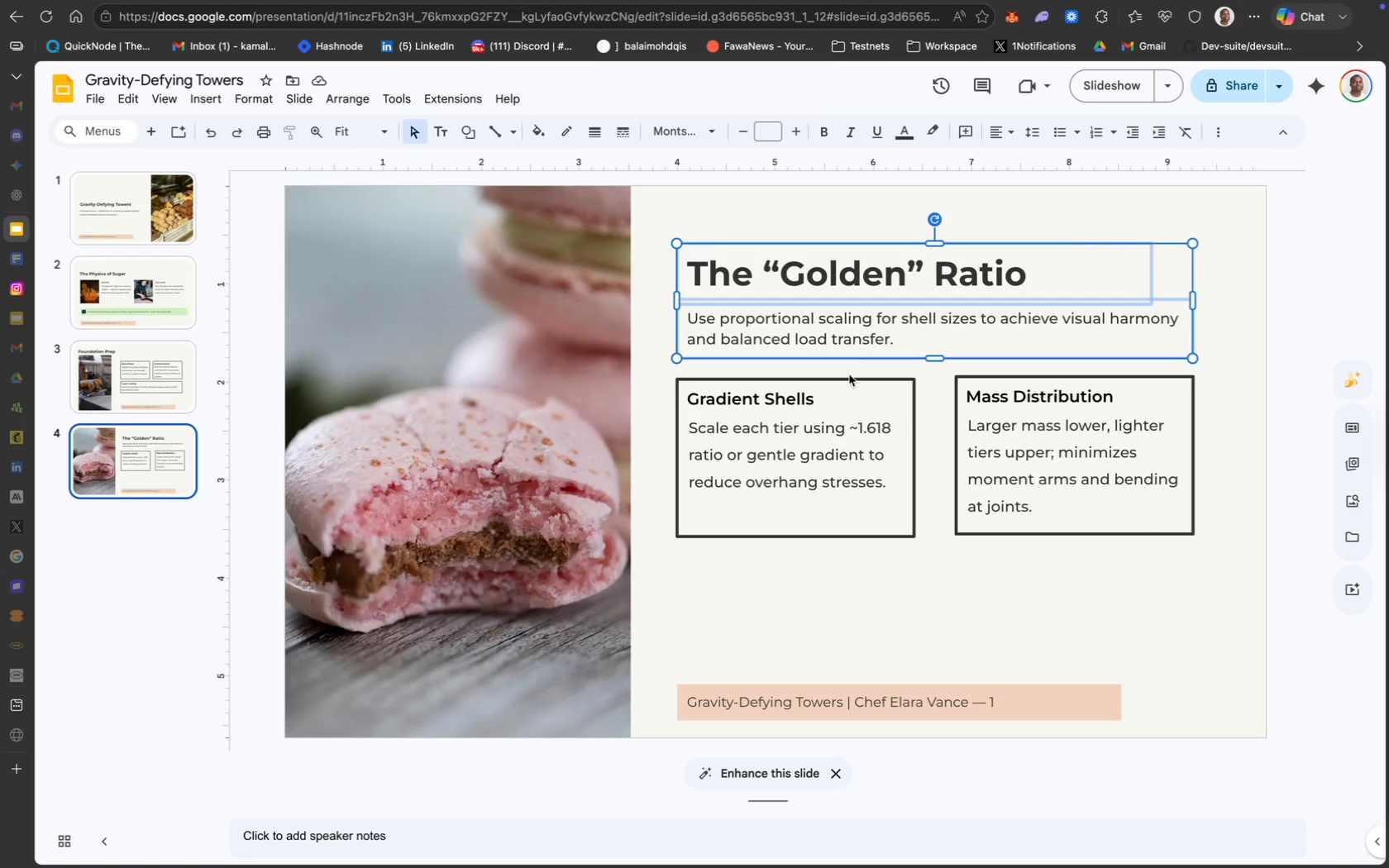 
left_click([847, 399])
 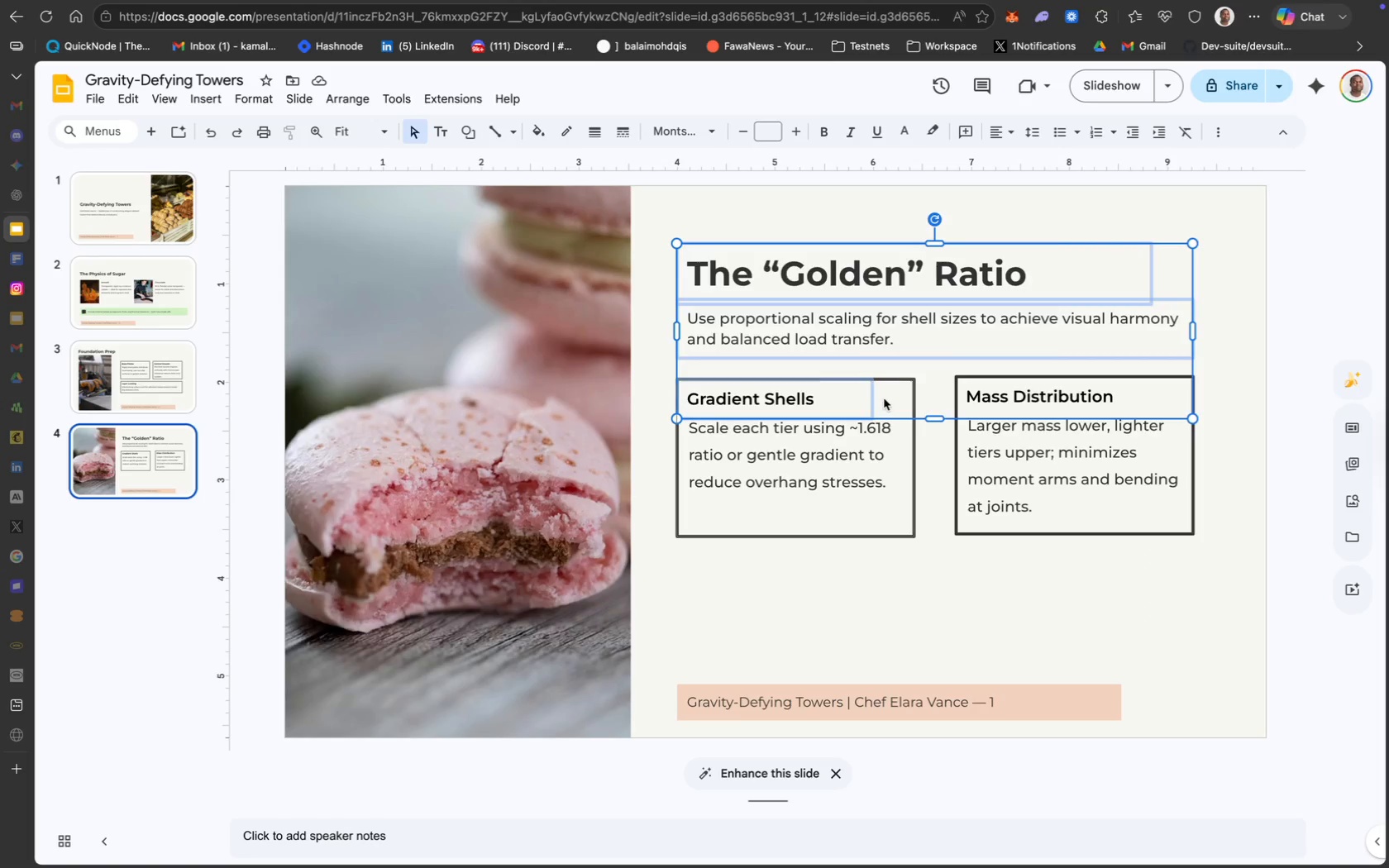 
left_click([896, 397])
 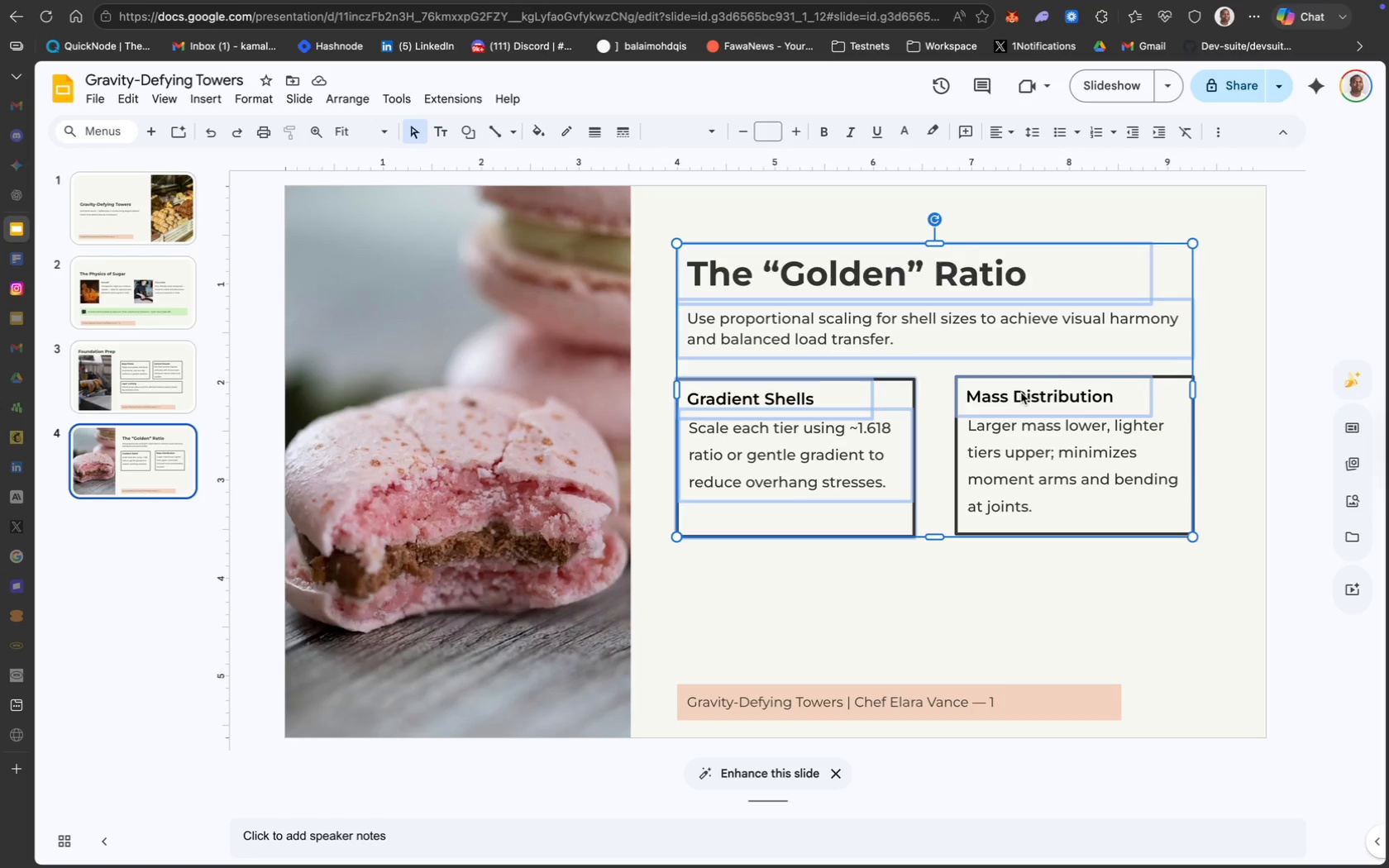 
double_click([1038, 439])
 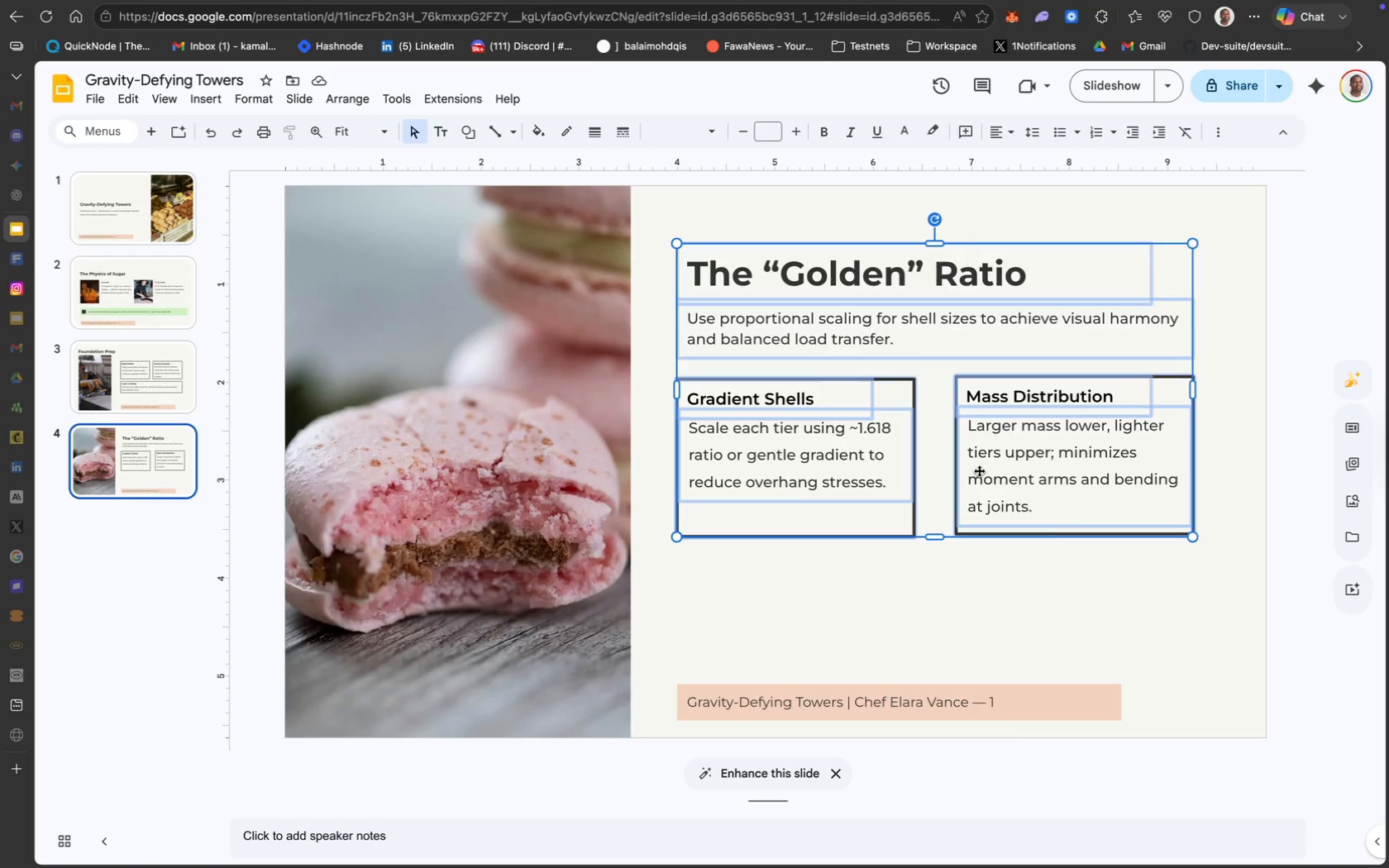 
left_click_drag(start_coordinate=[954, 468], to_coordinate=[955, 538])
 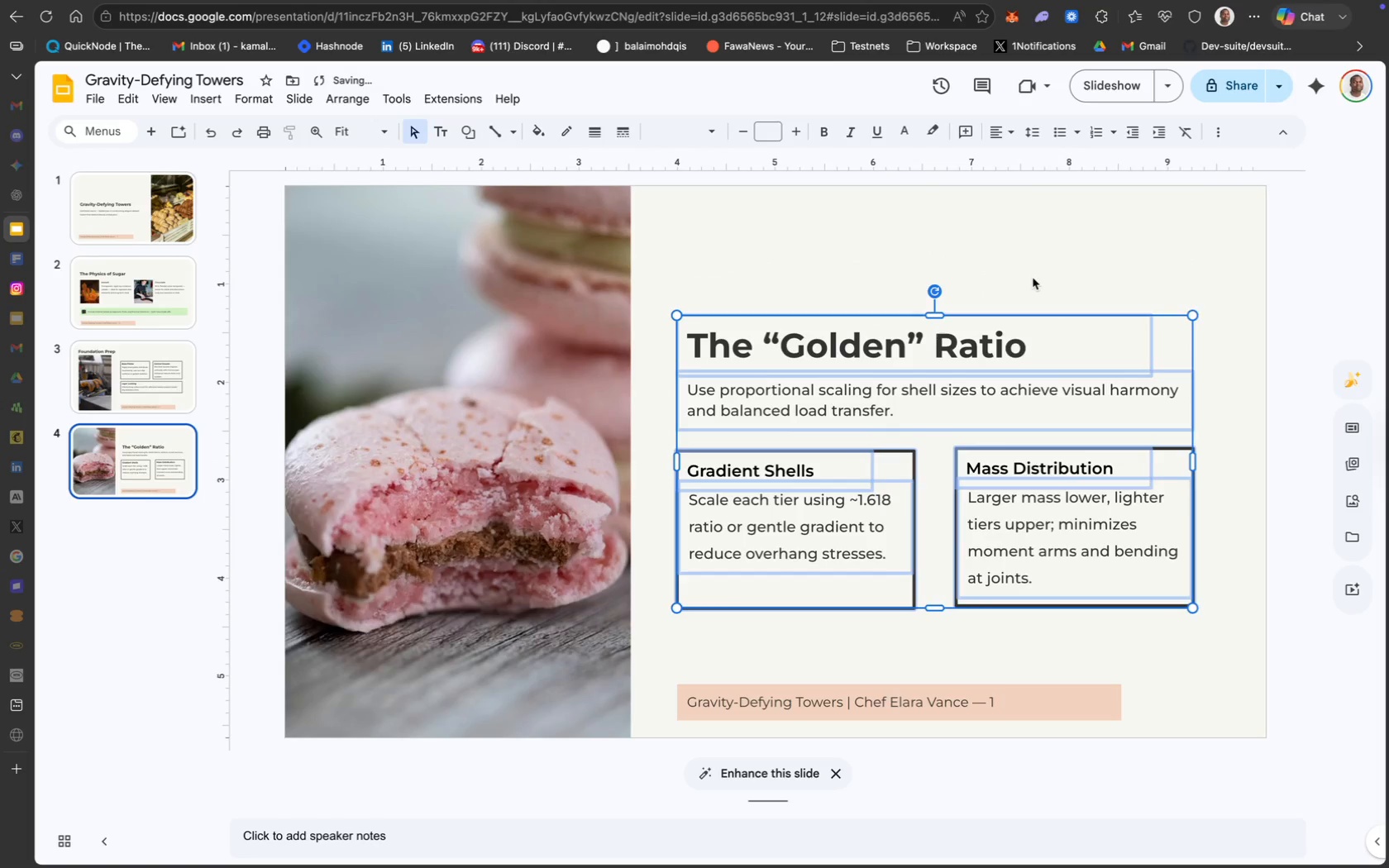 
left_click([1032, 271])
 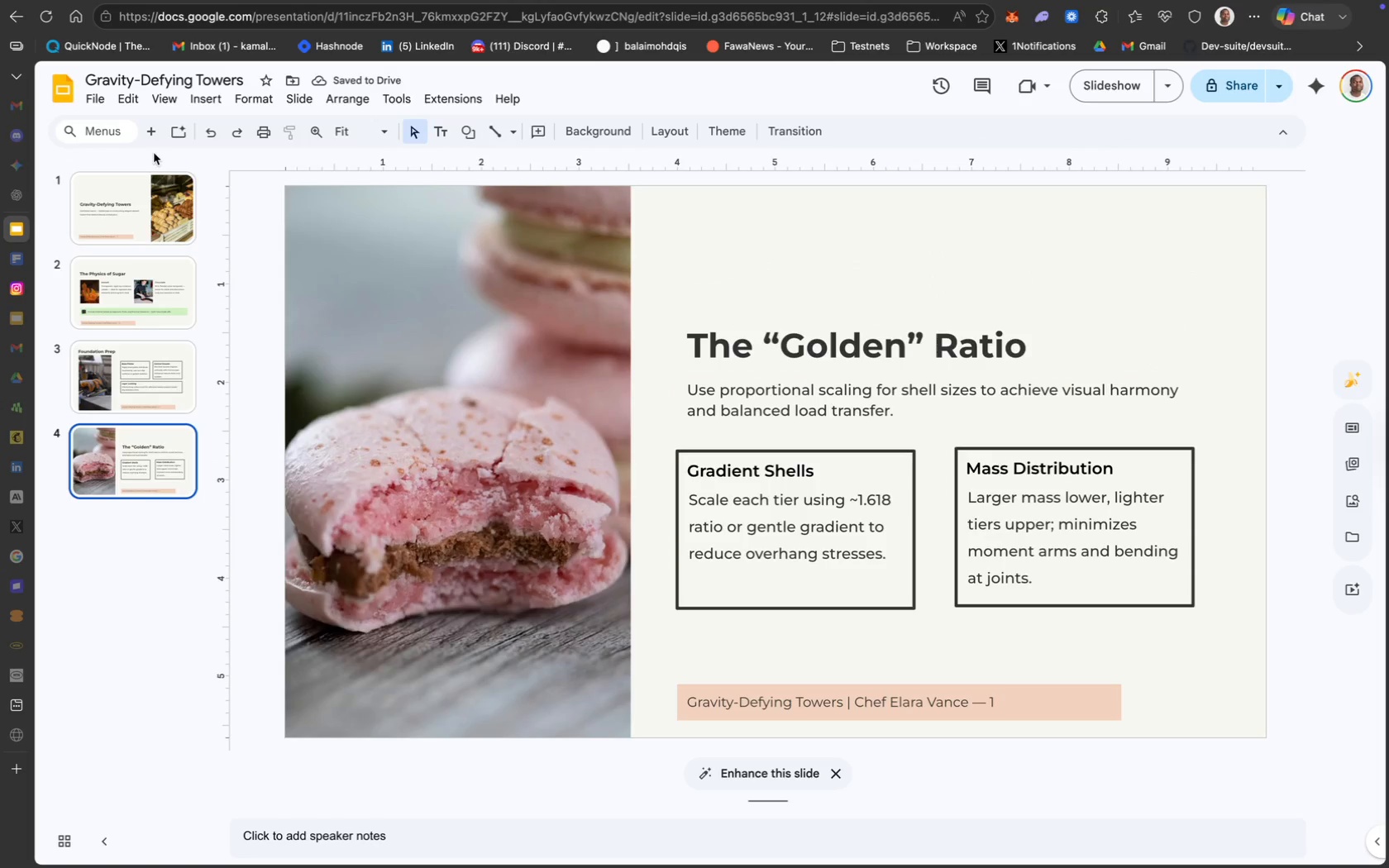 
left_click([154, 133])
 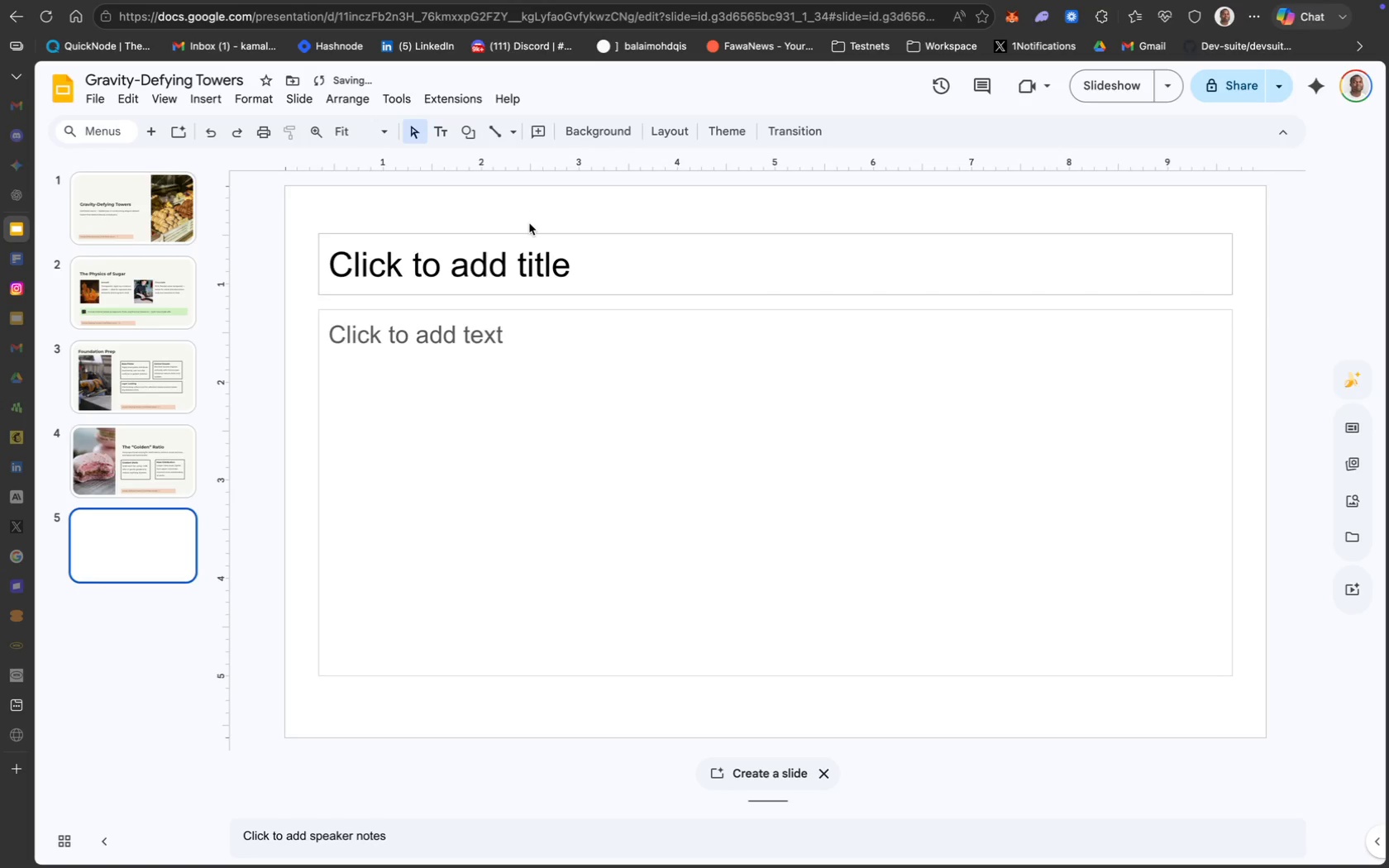 
left_click([538, 232])
 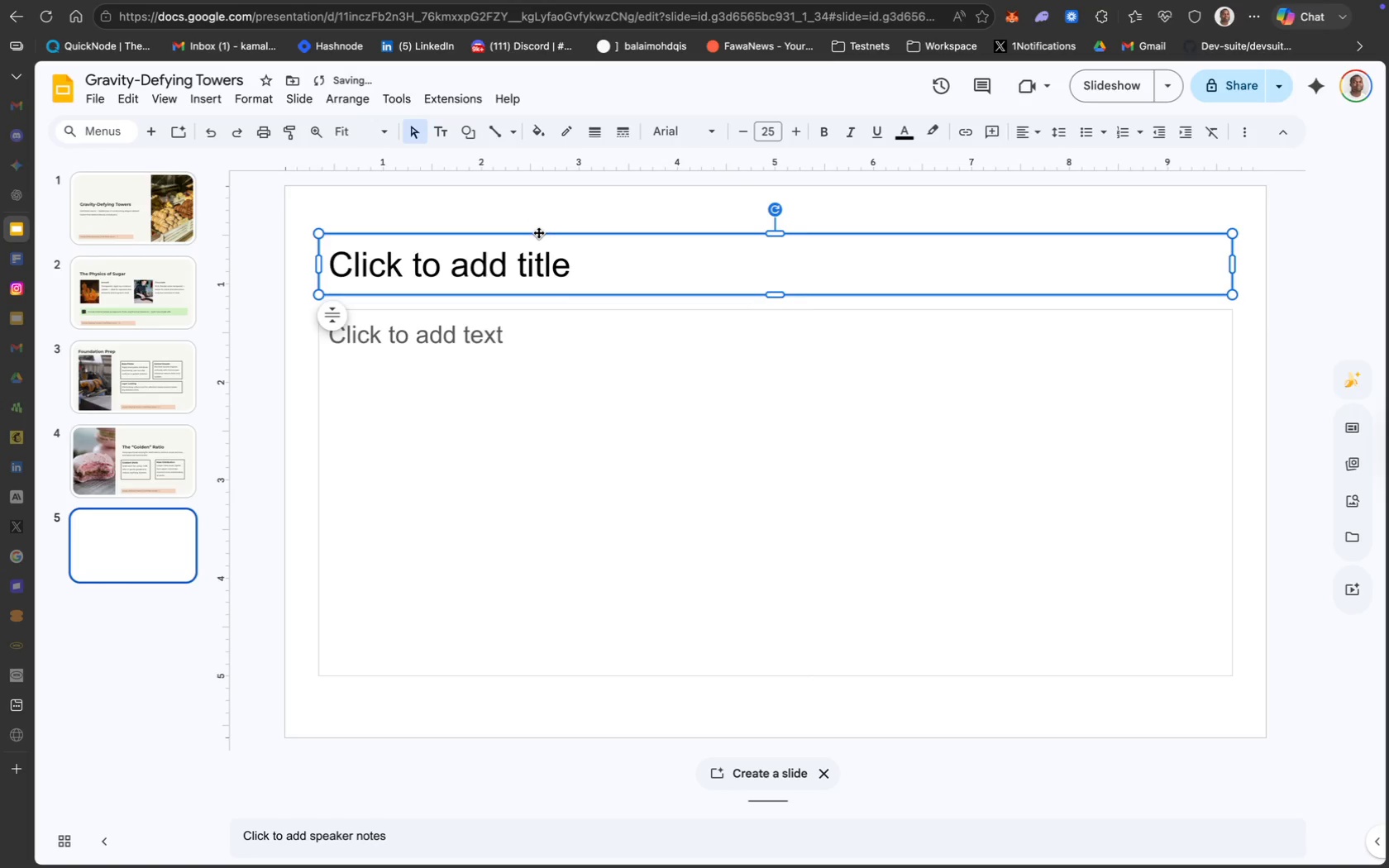 
right_click([538, 232])
 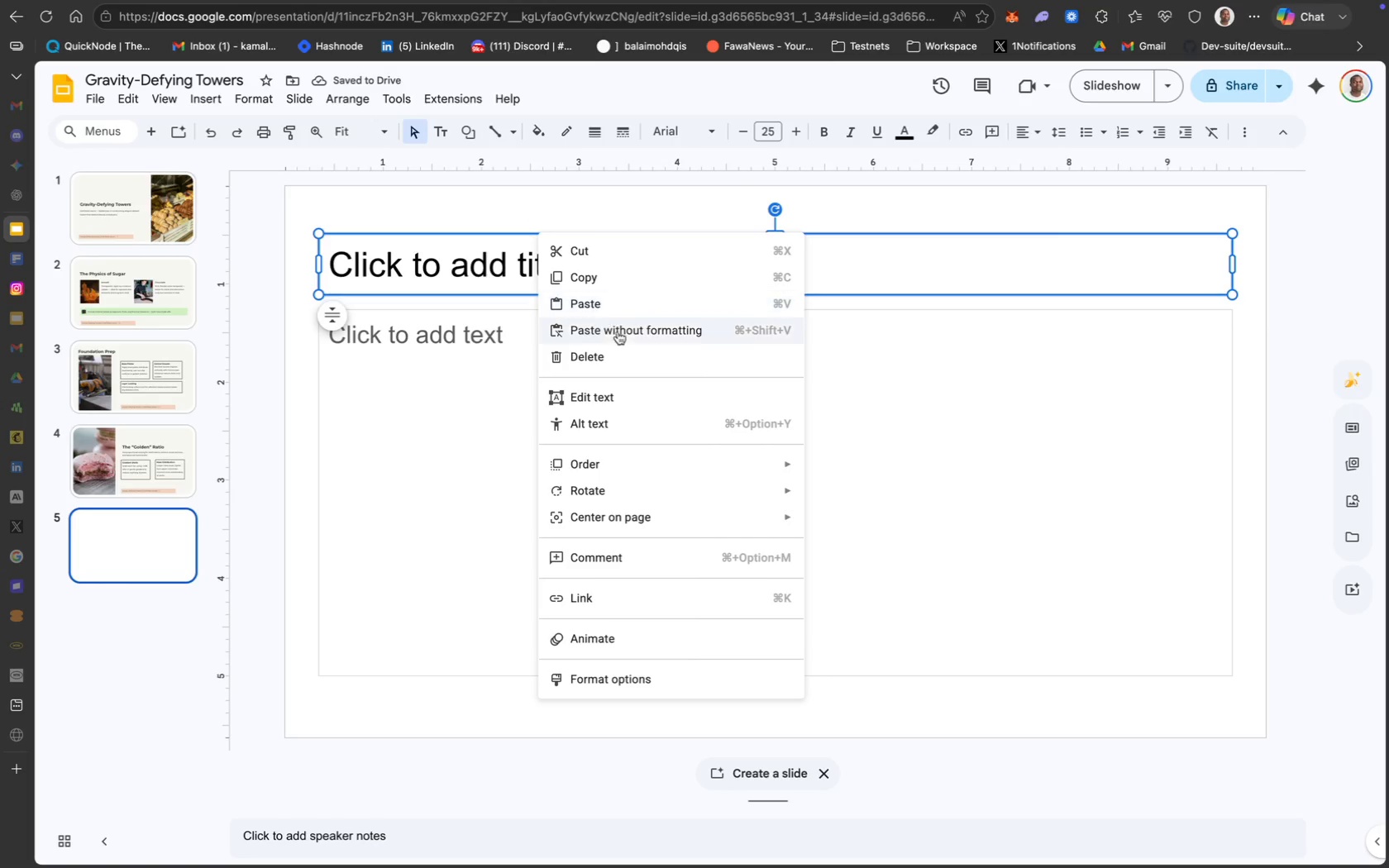 
left_click([652, 361])
 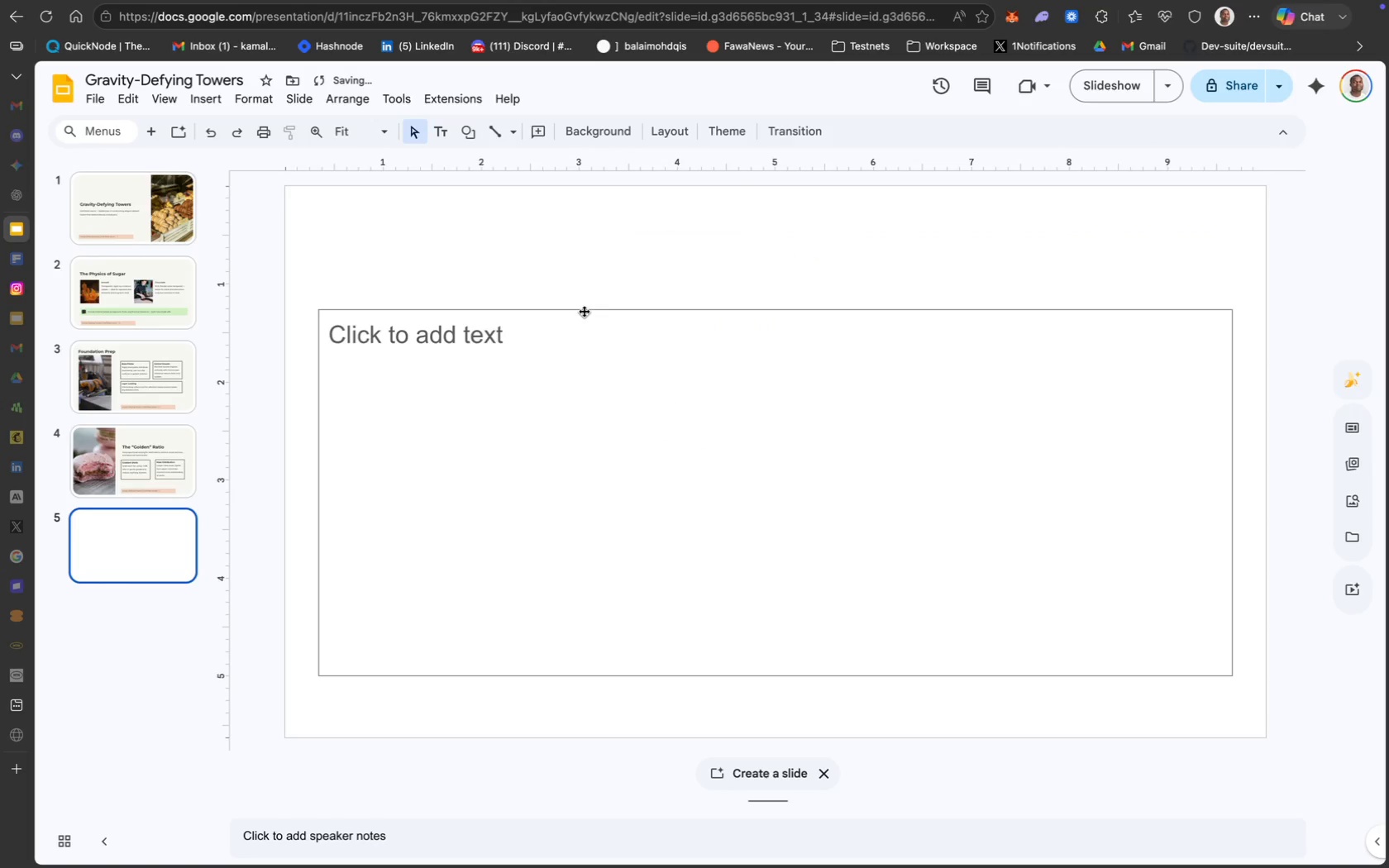 
left_click([585, 309])
 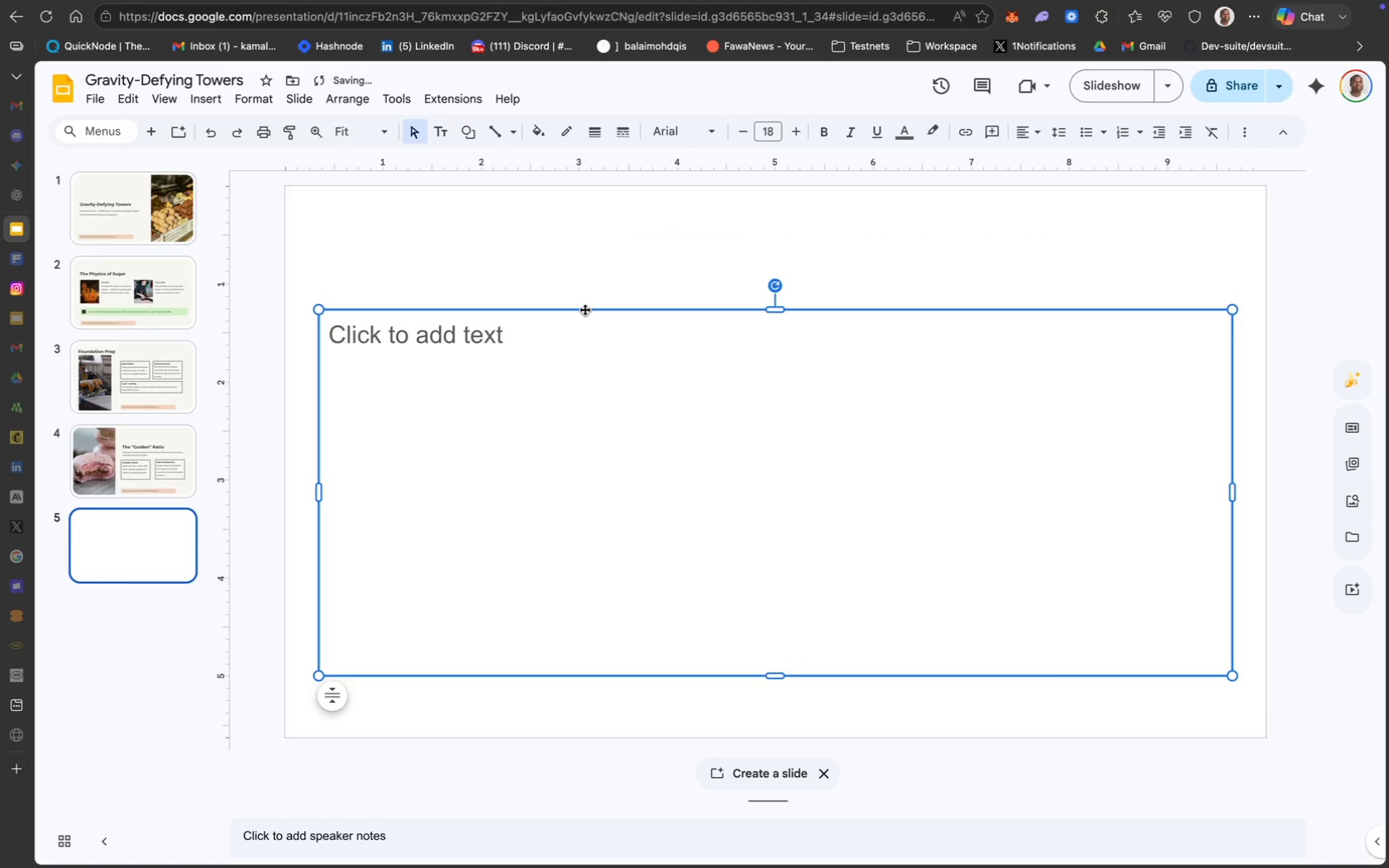 
right_click([585, 309])
 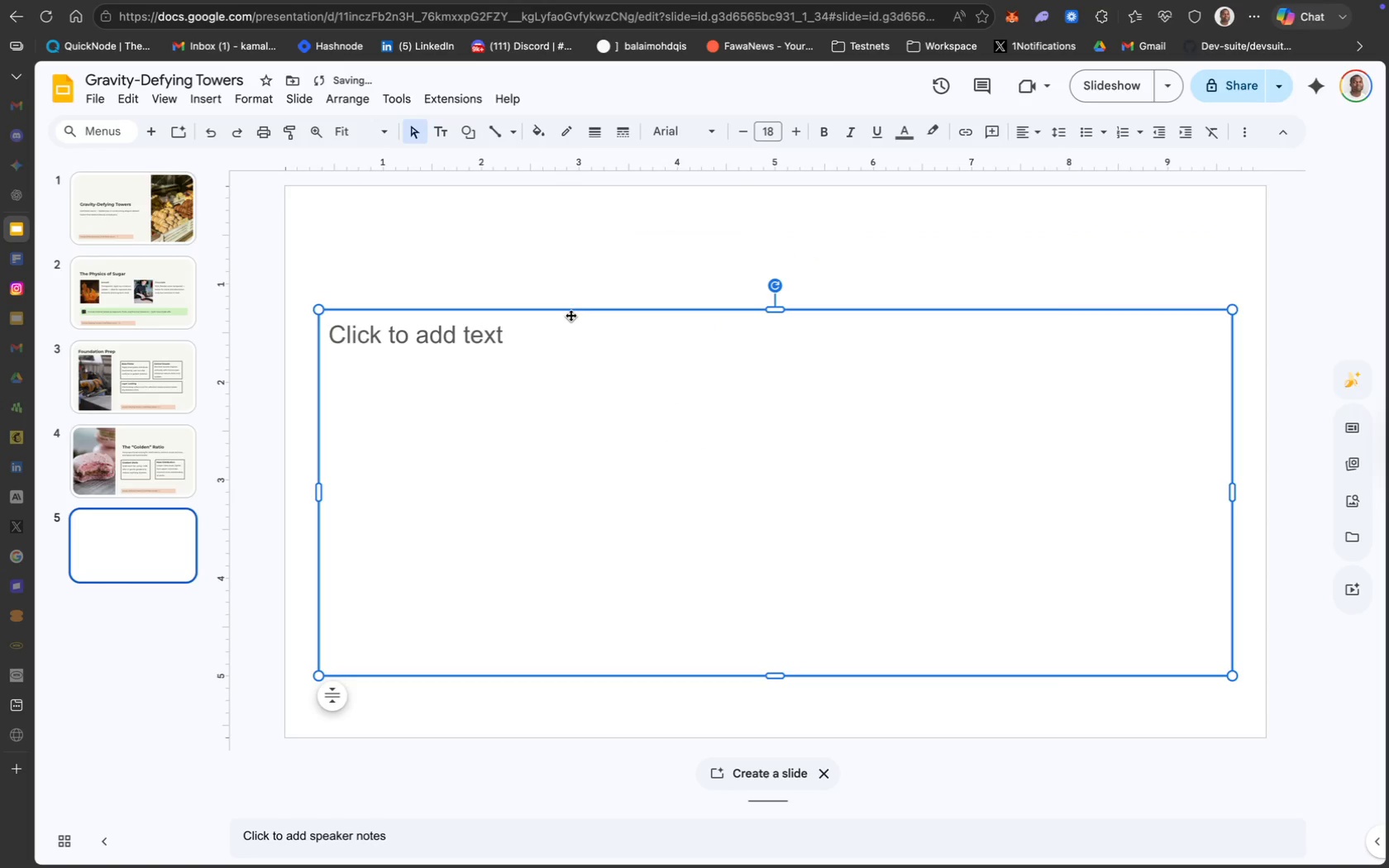 
right_click([570, 315])
 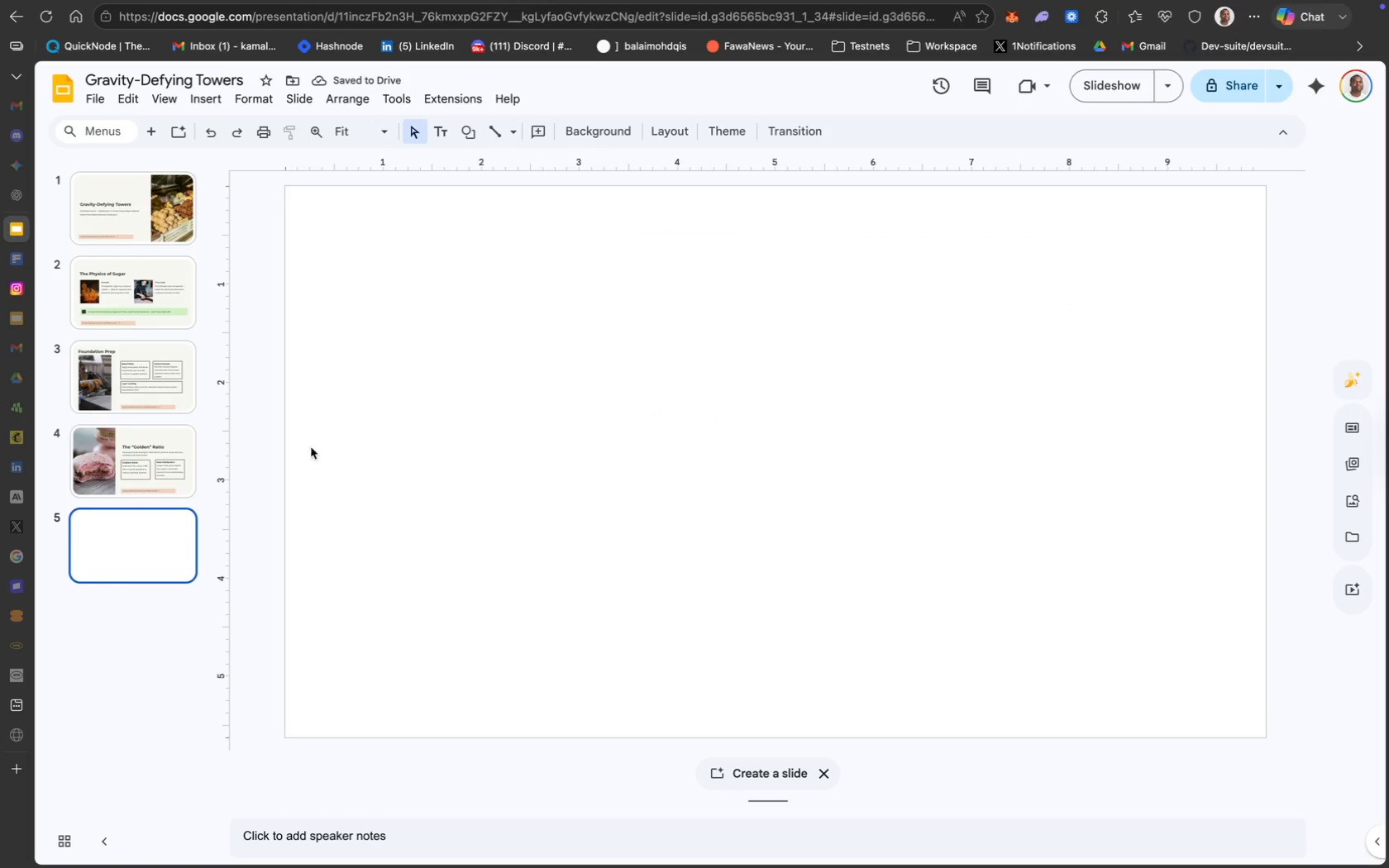 
left_click([584, 134])
 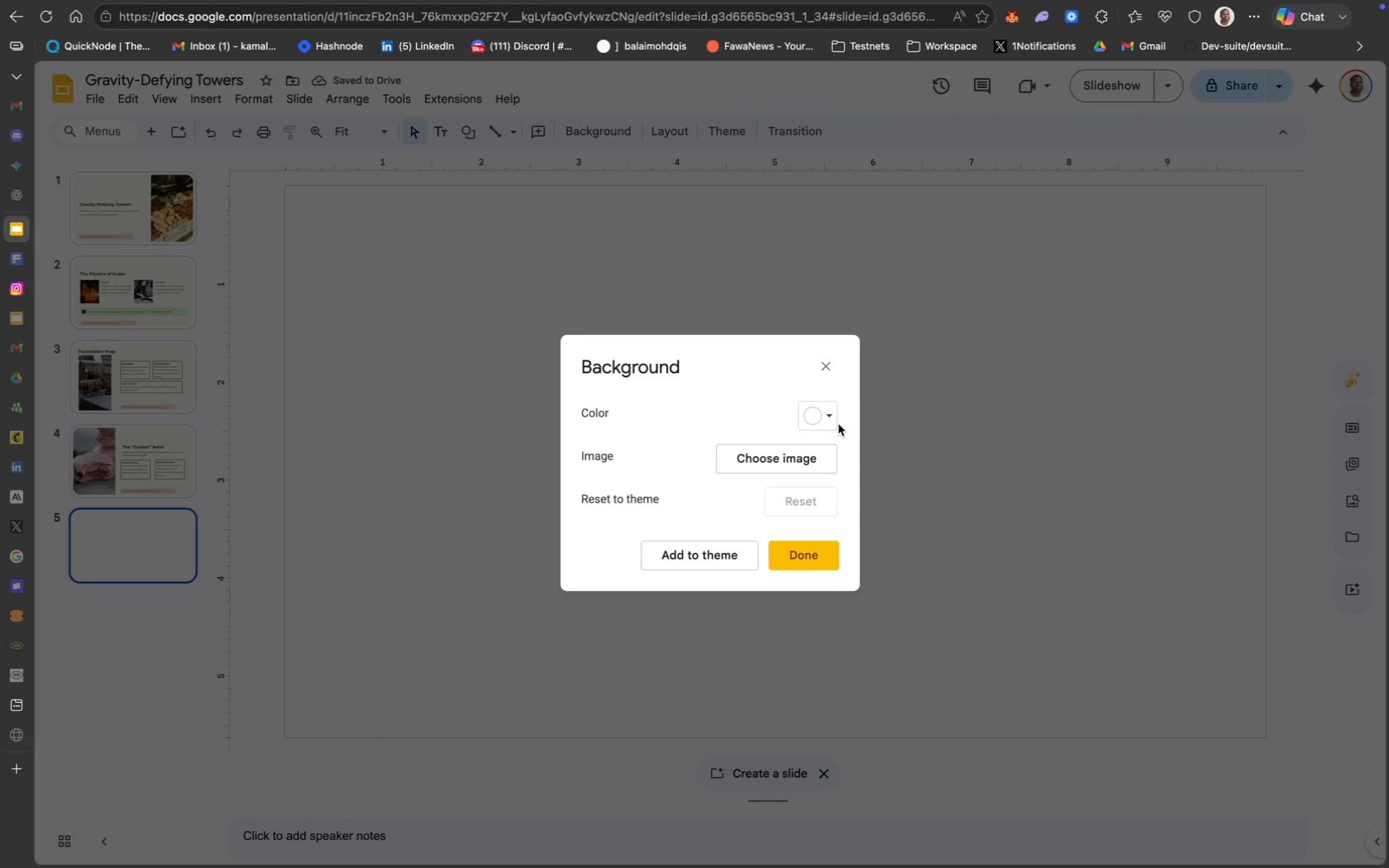 
left_click([829, 418])
 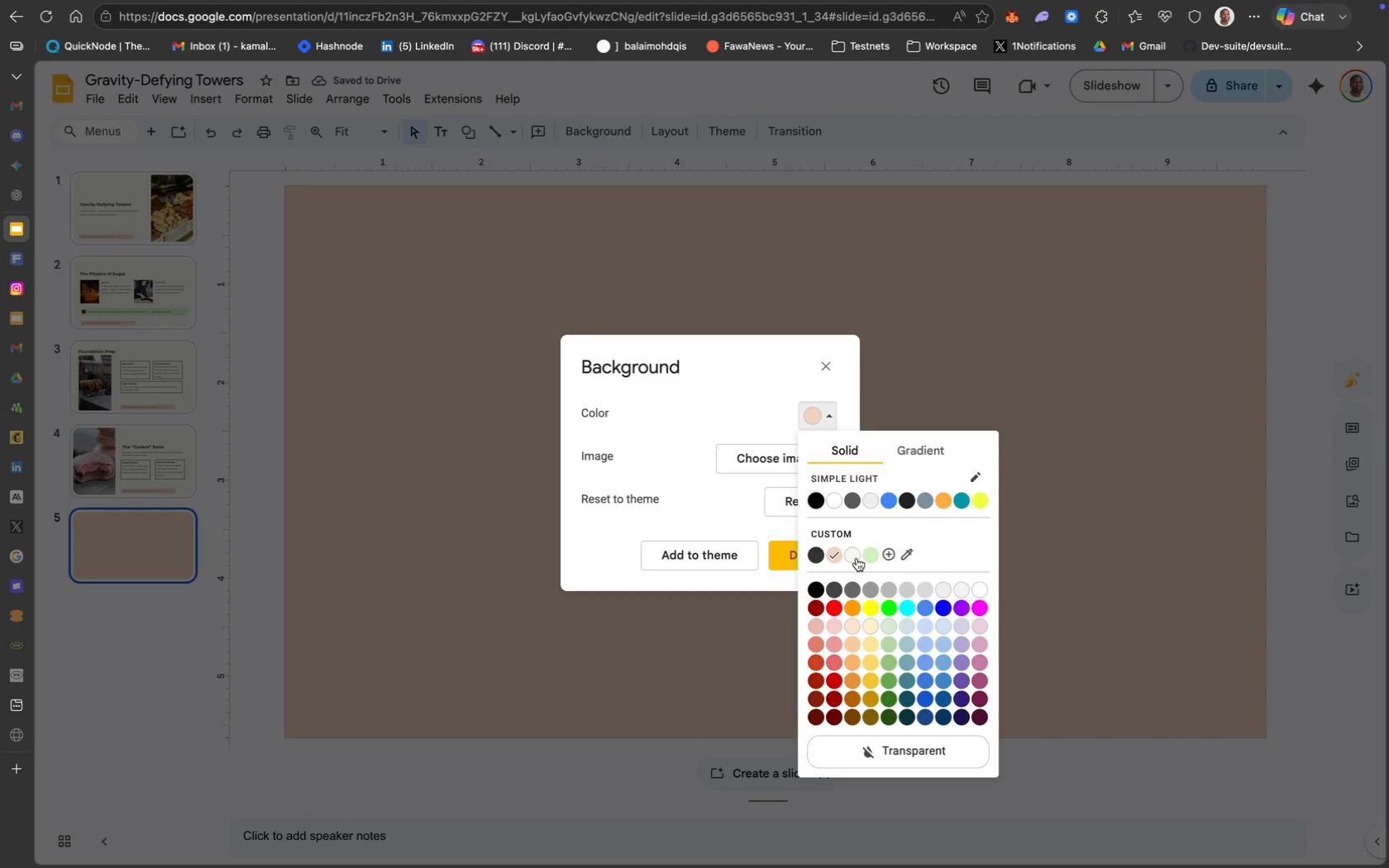 
wait(5.98)
 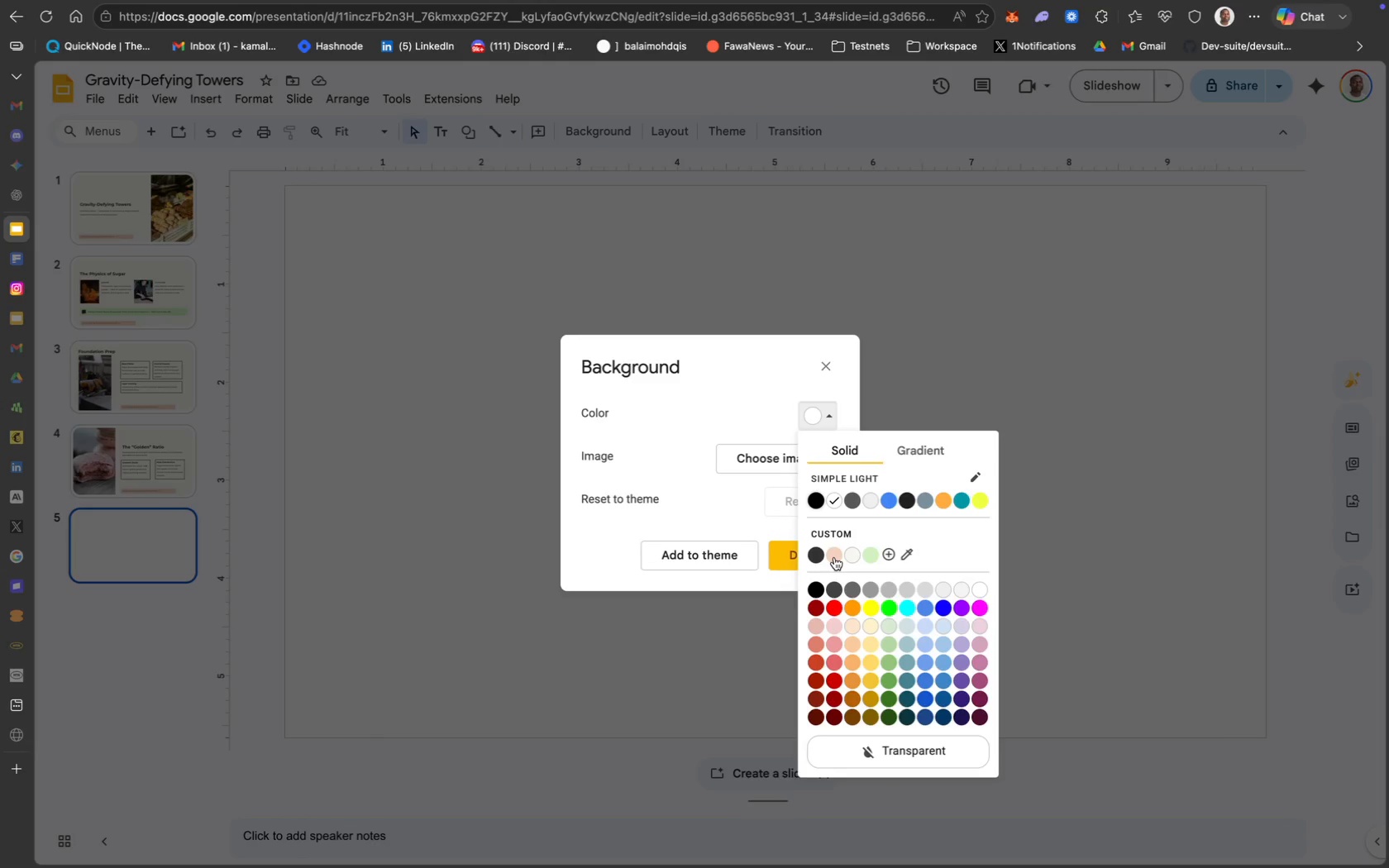 
left_click([801, 555])
 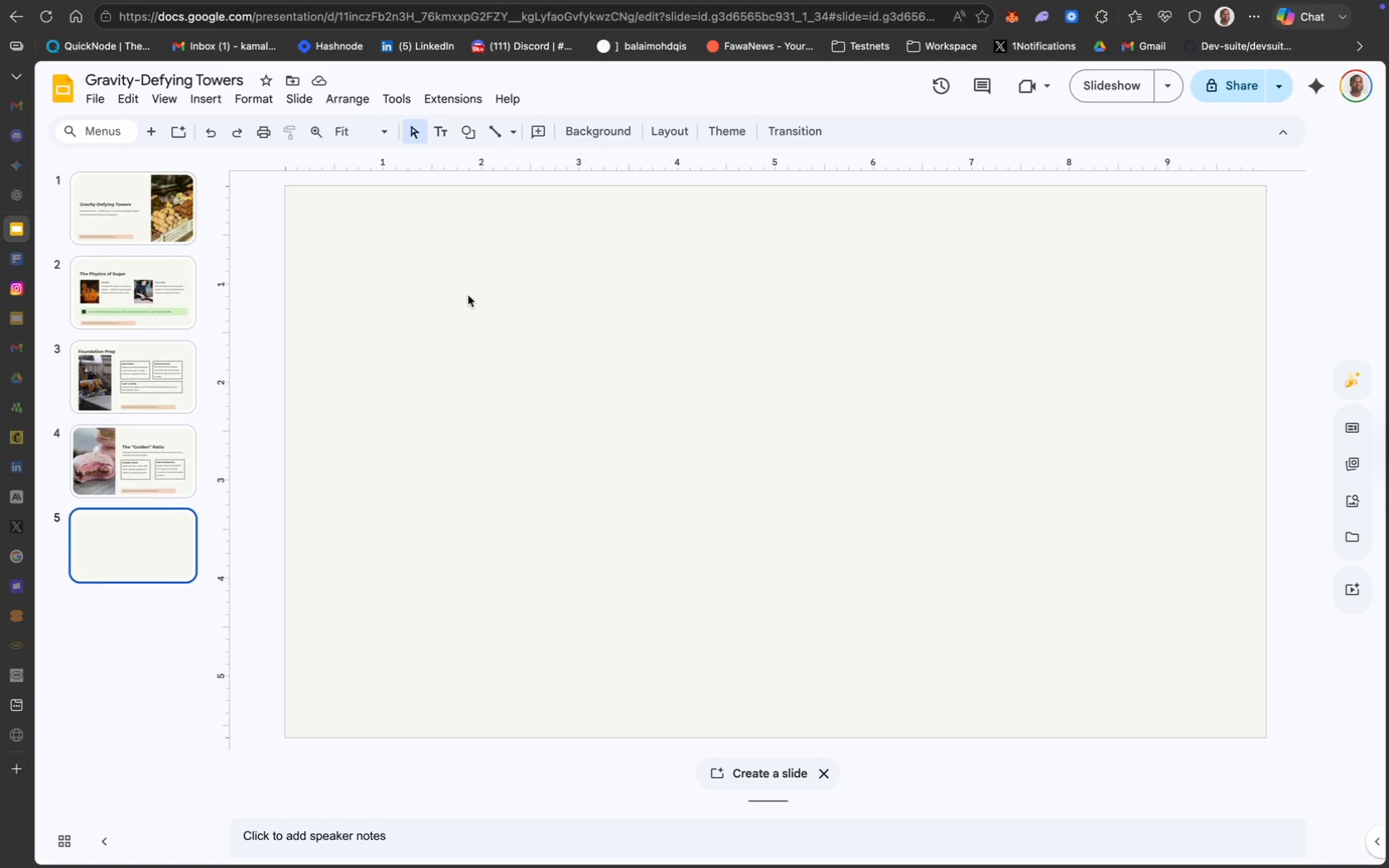 
wait(13.93)
 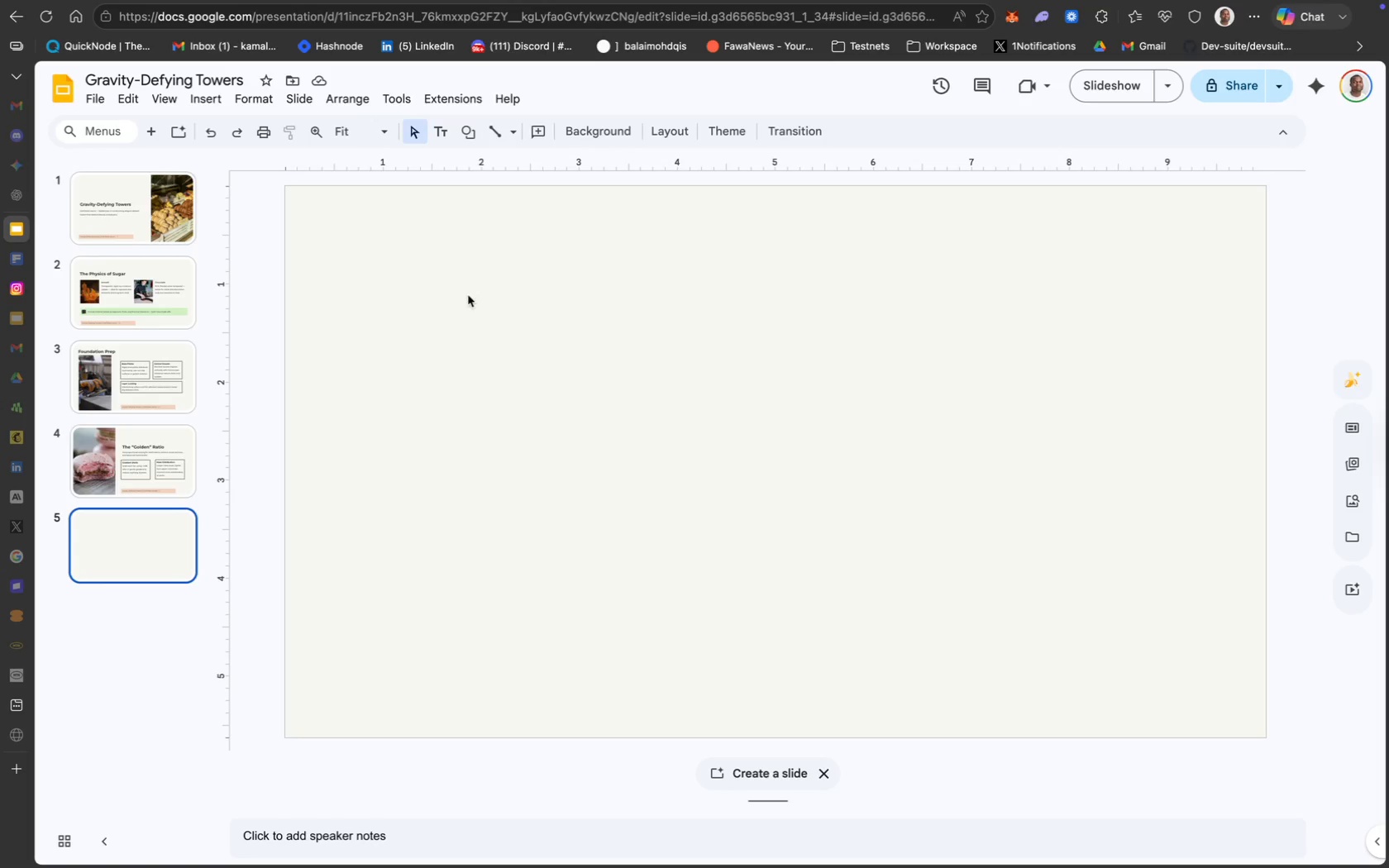 
mouse_move([418, 141])
 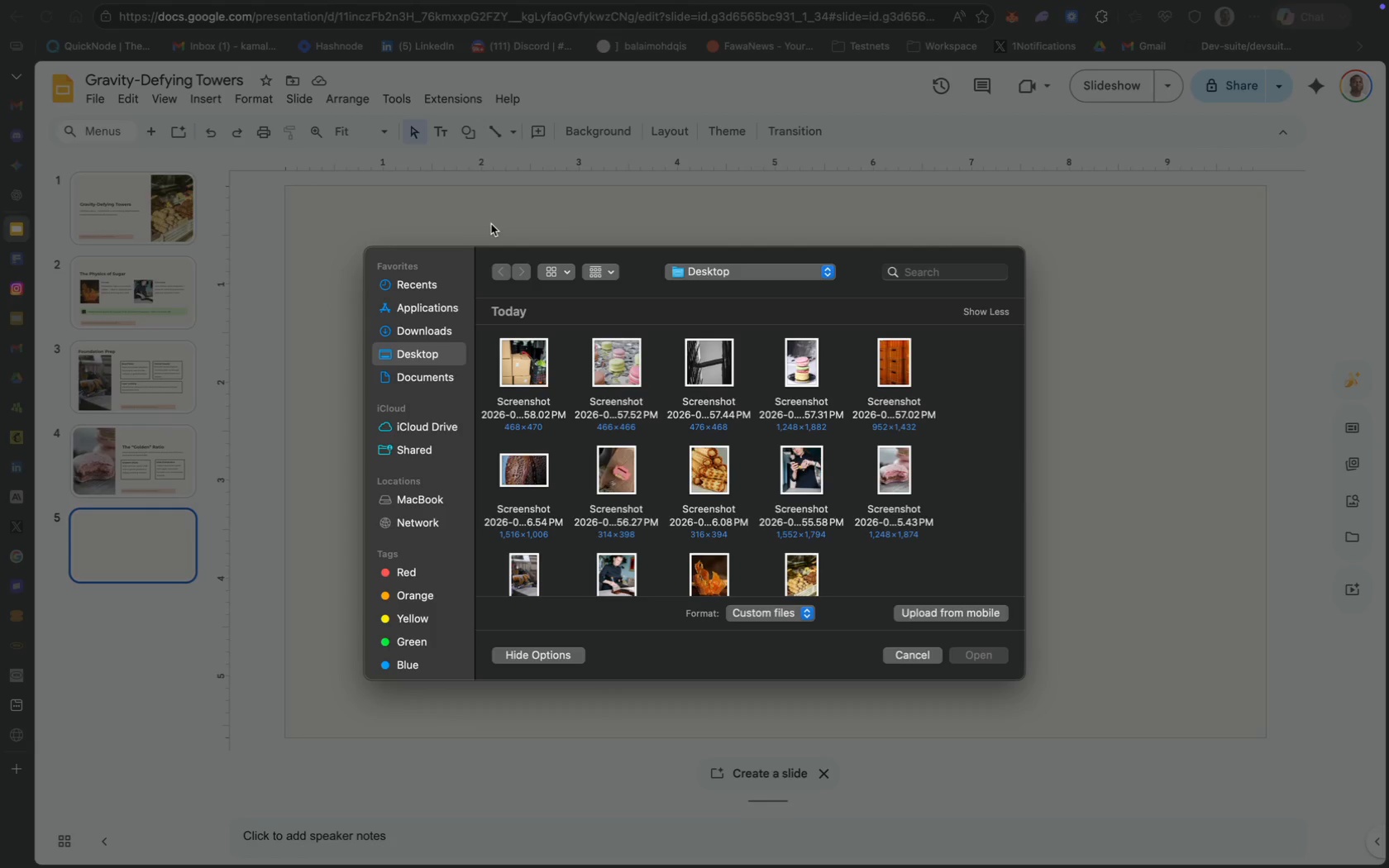 
wait(7.48)
 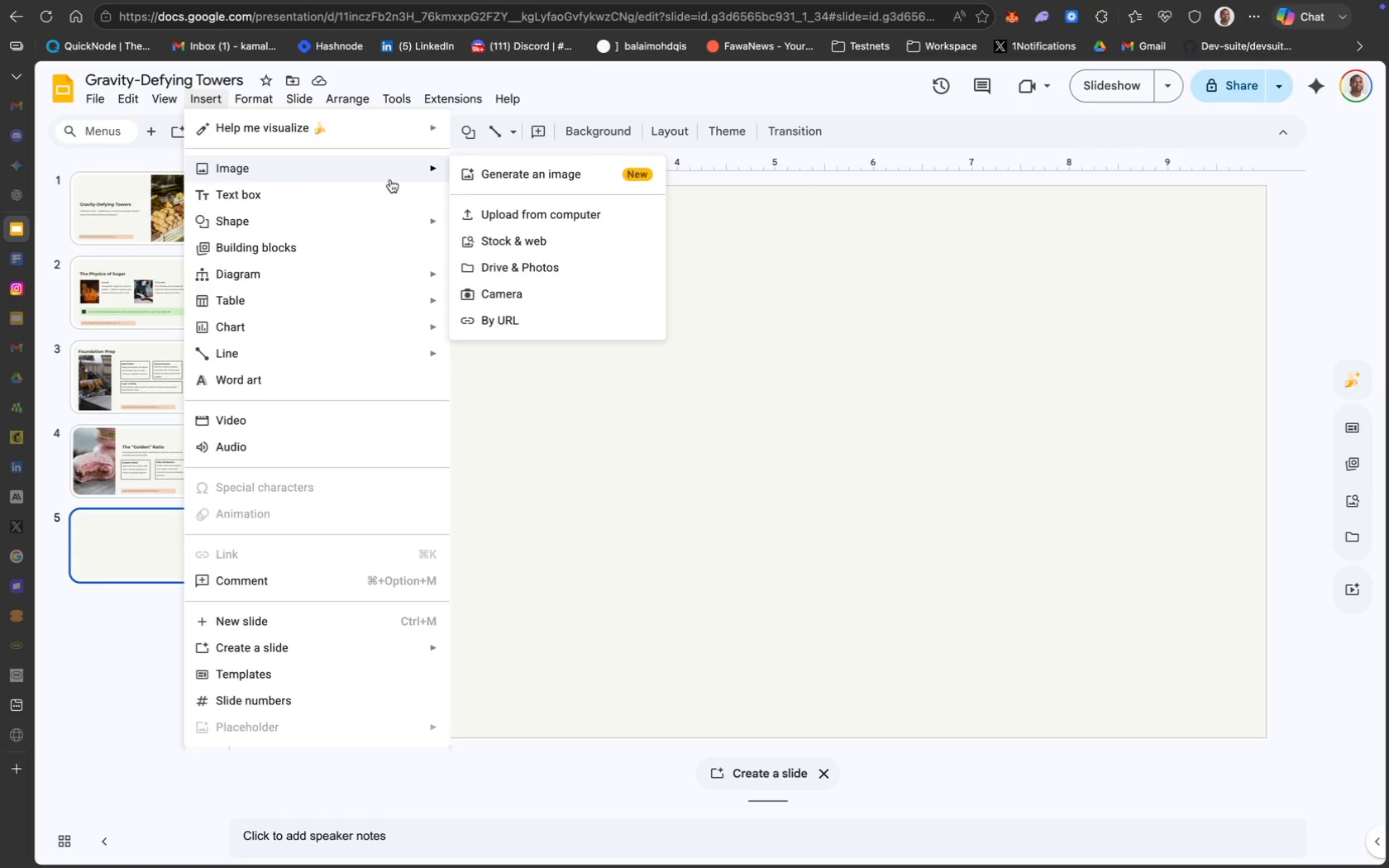 
scroll: coordinate [714, 478], scroll_direction: down, amount: 10.0
 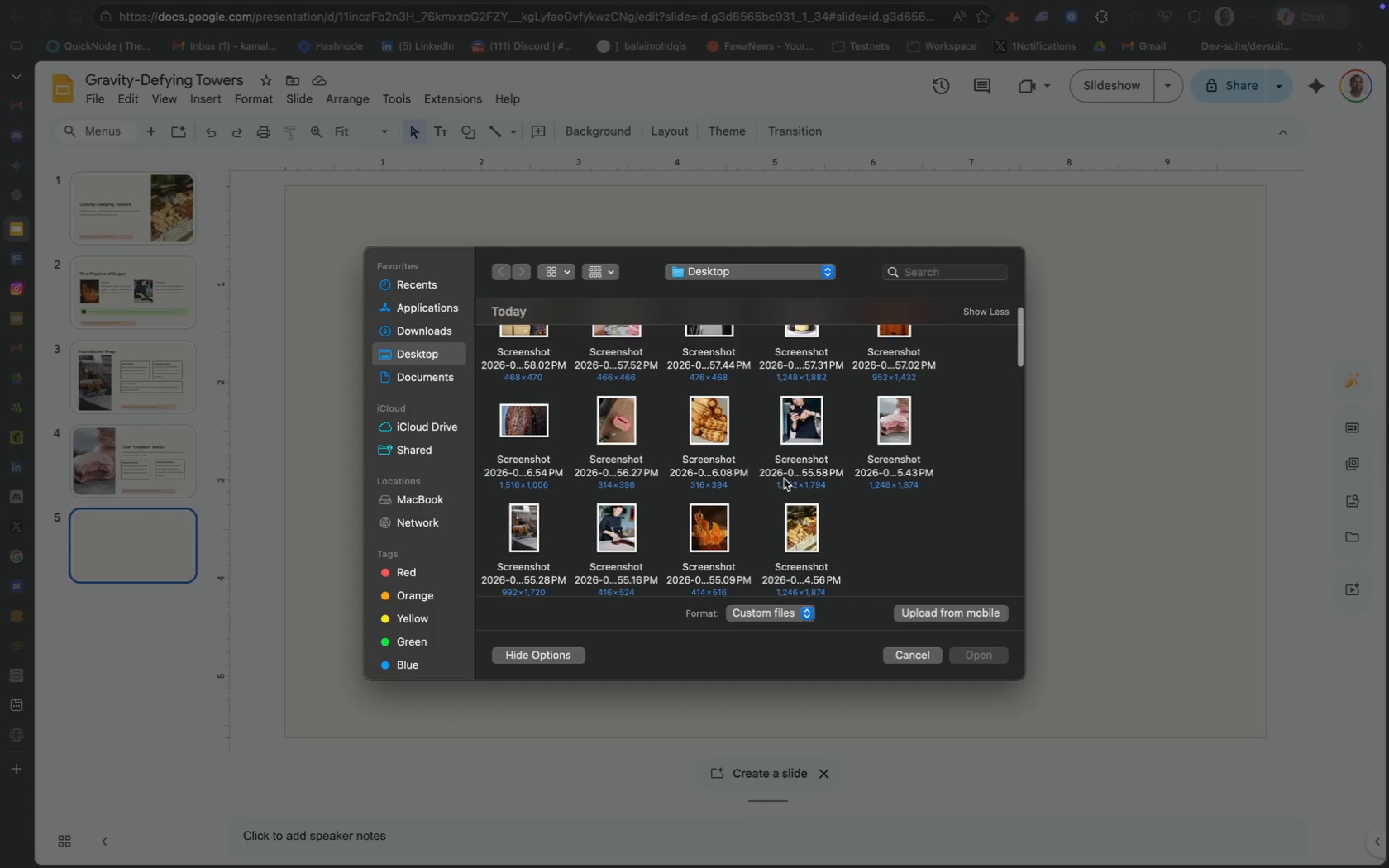 
left_click([795, 403])
 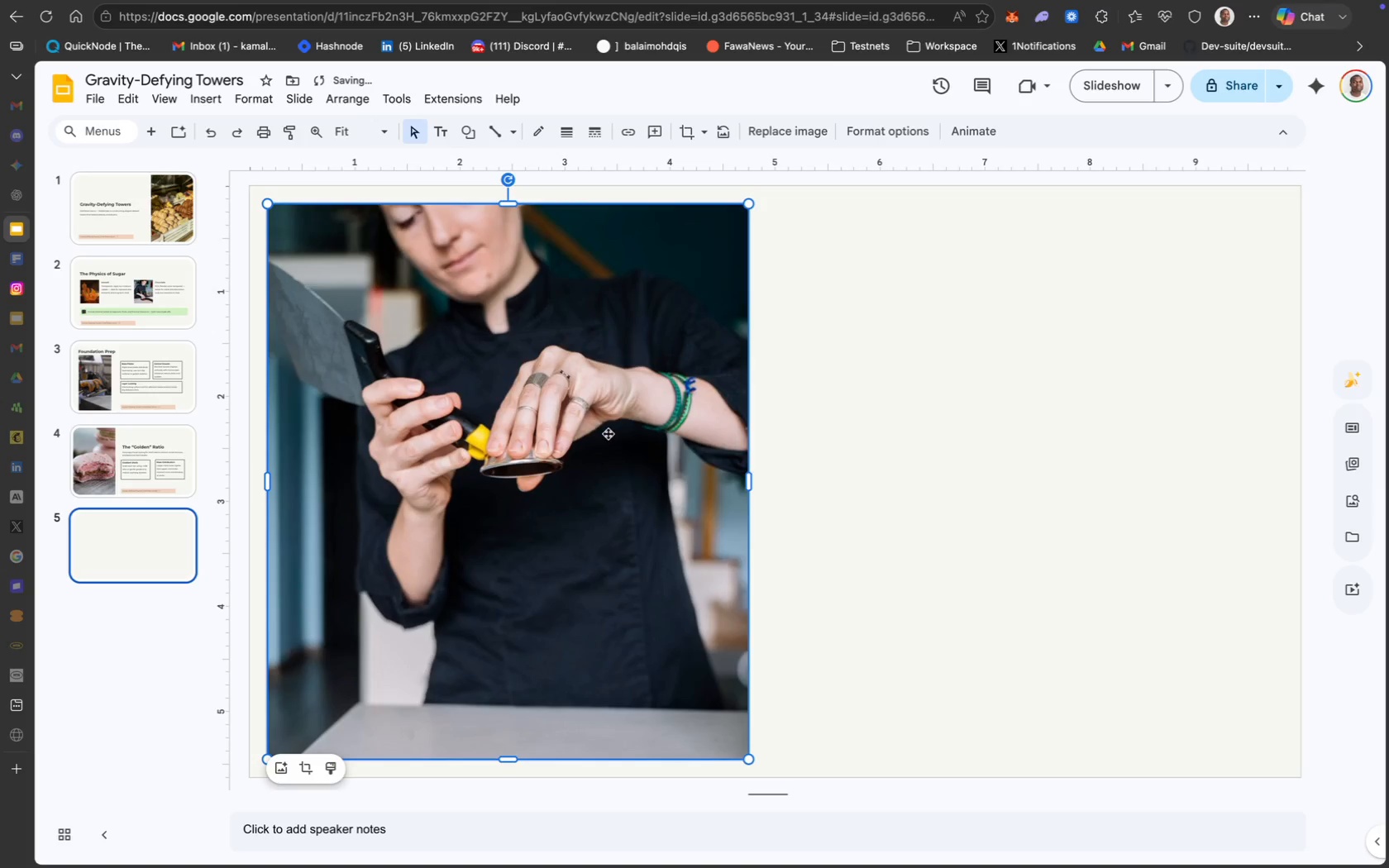 
scroll: coordinate [784, 479], scroll_direction: up, amount: 5.0
 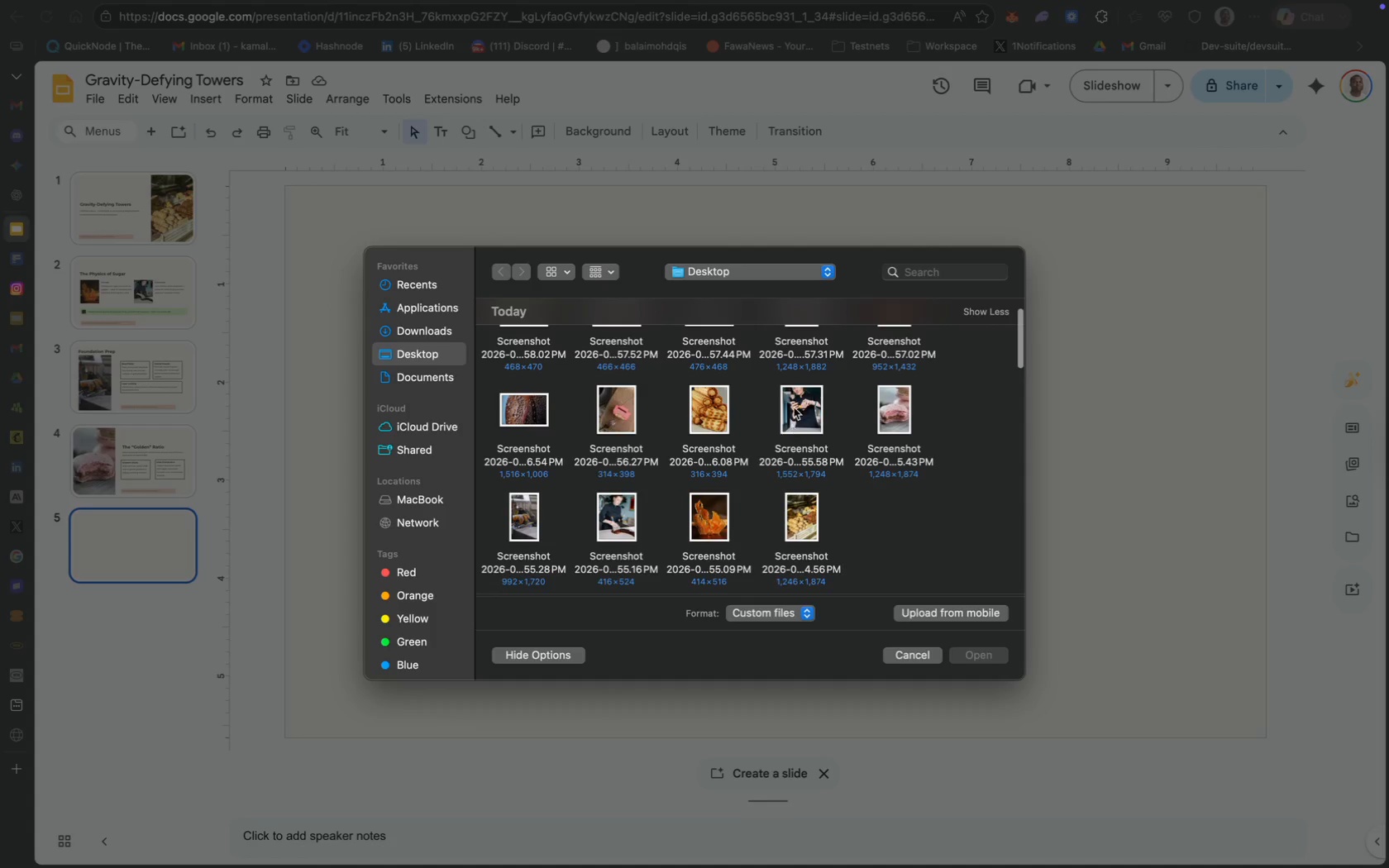 
left_click_drag(start_coordinate=[656, 417], to_coordinate=[640, 398])
 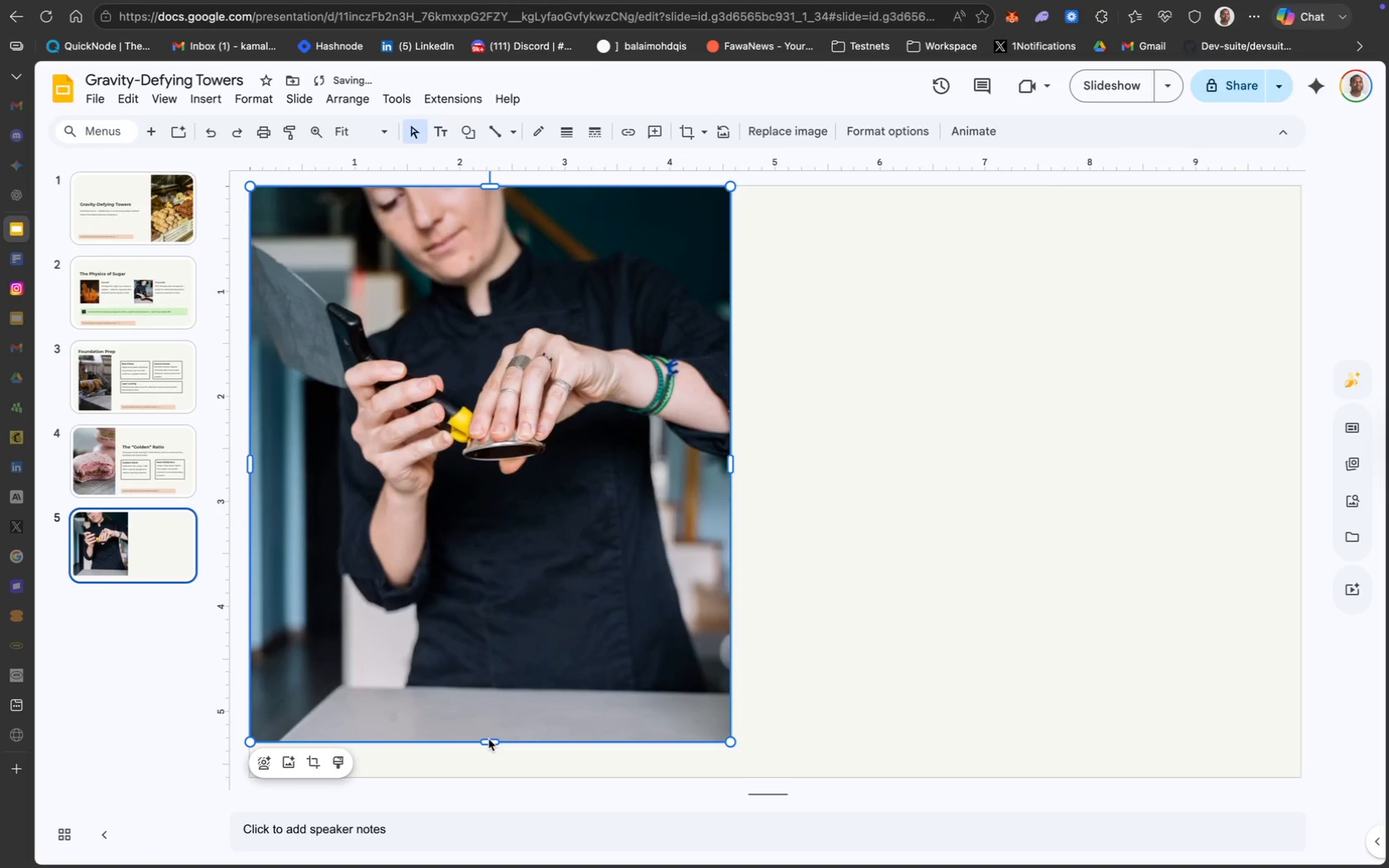 
left_click([556, 683])
 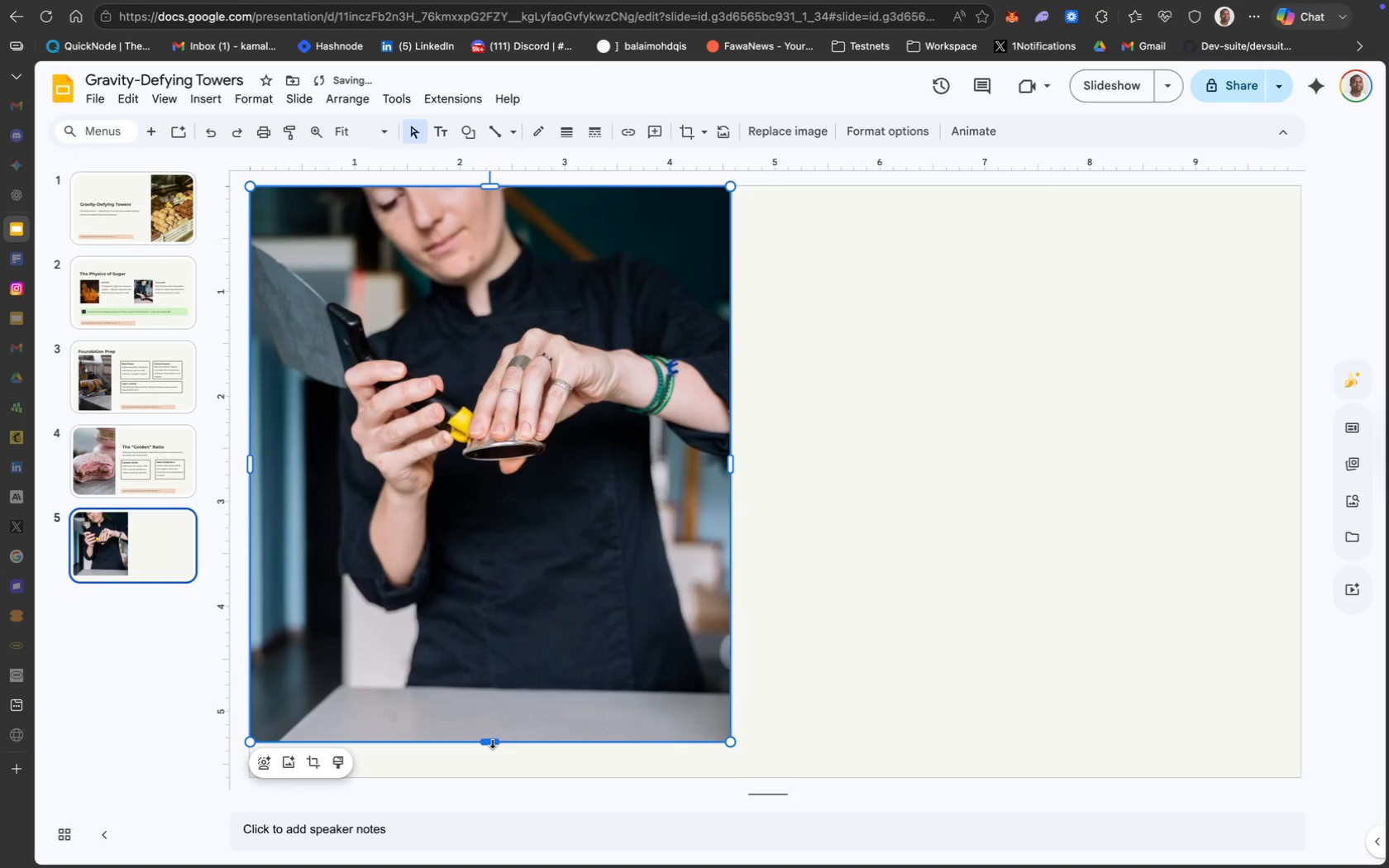 
left_click_drag(start_coordinate=[493, 742], to_coordinate=[488, 771])
 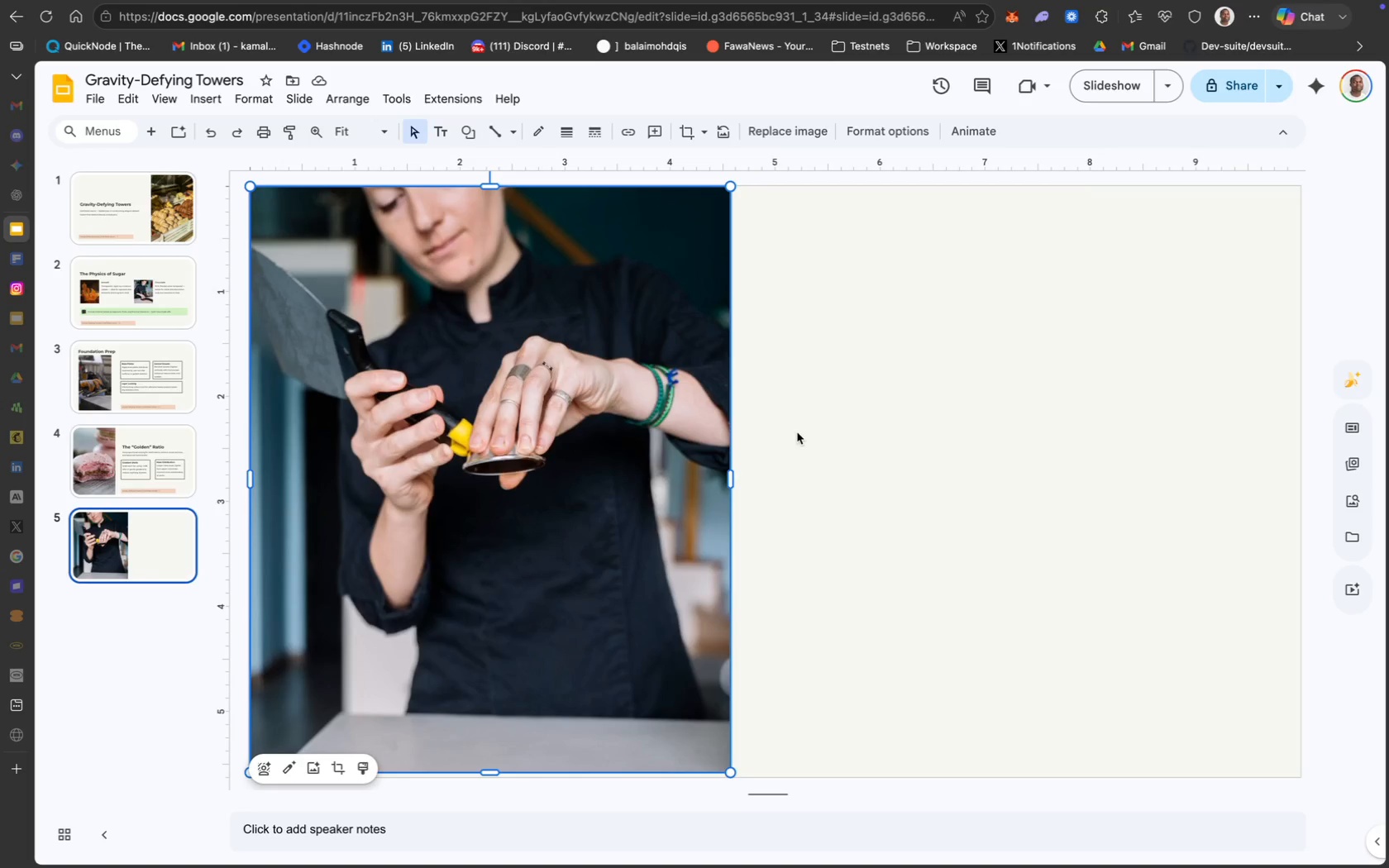 
wait(10.23)
 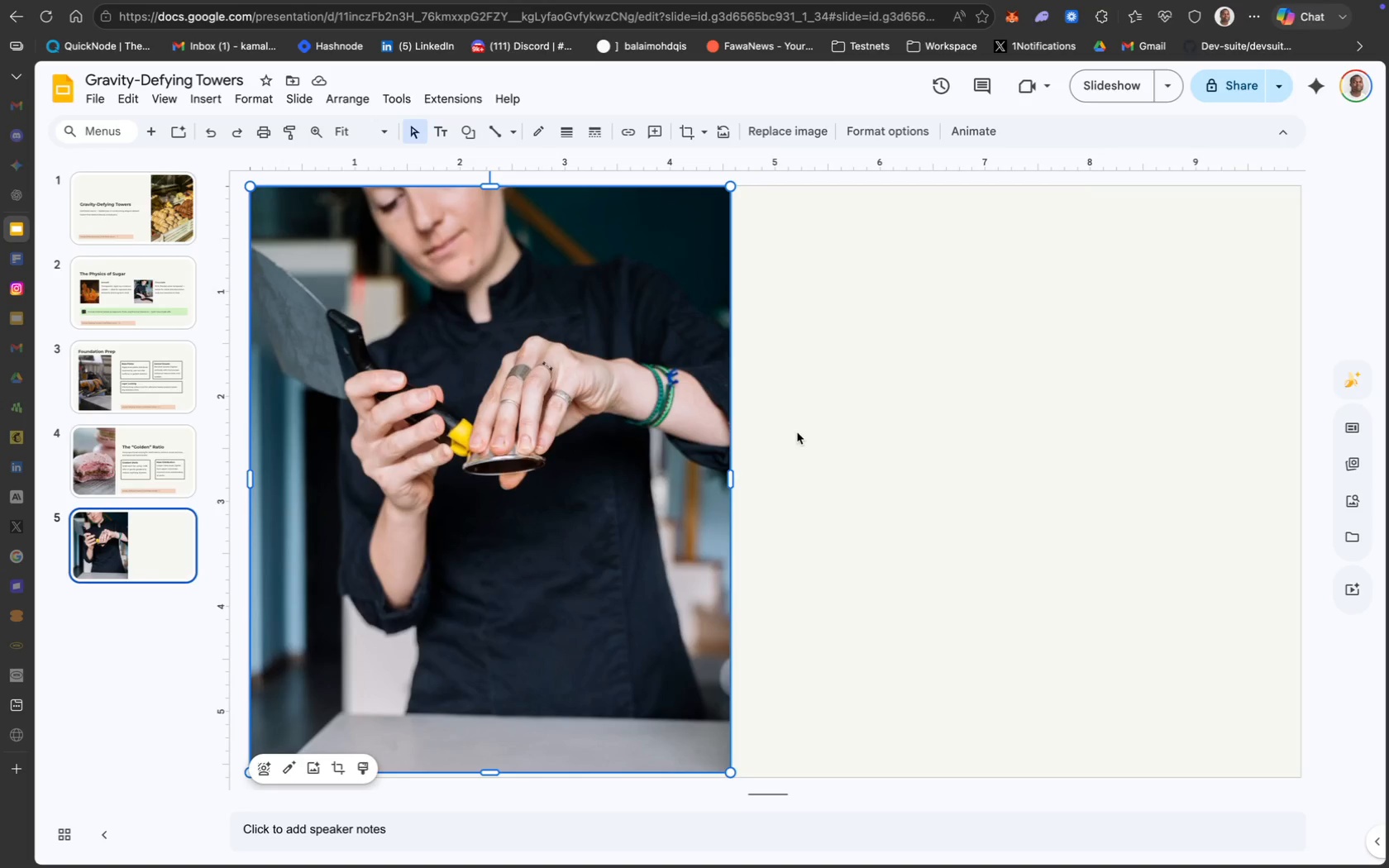 
left_click([697, 442])
 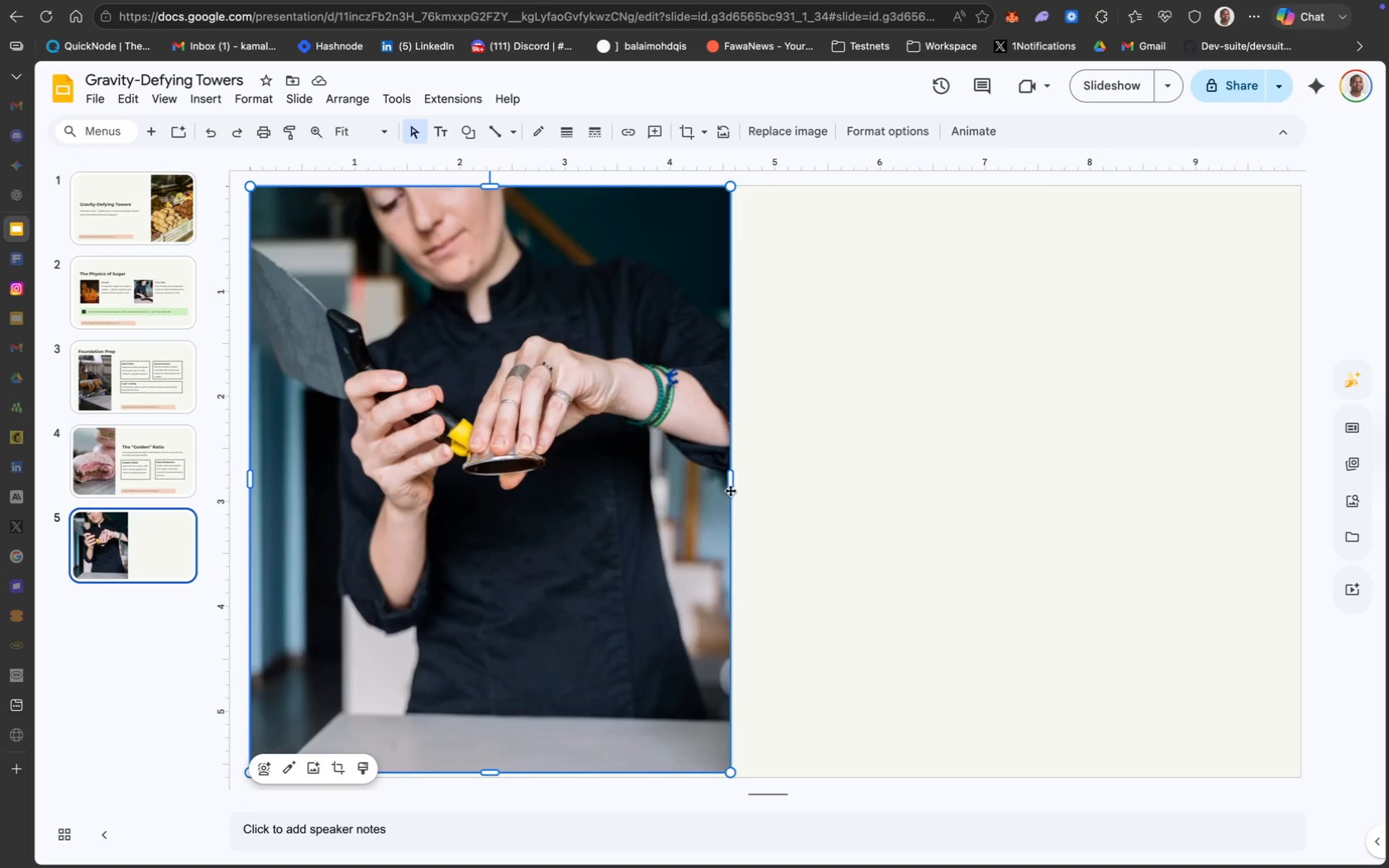 
left_click_drag(start_coordinate=[729, 477], to_coordinate=[657, 474])
 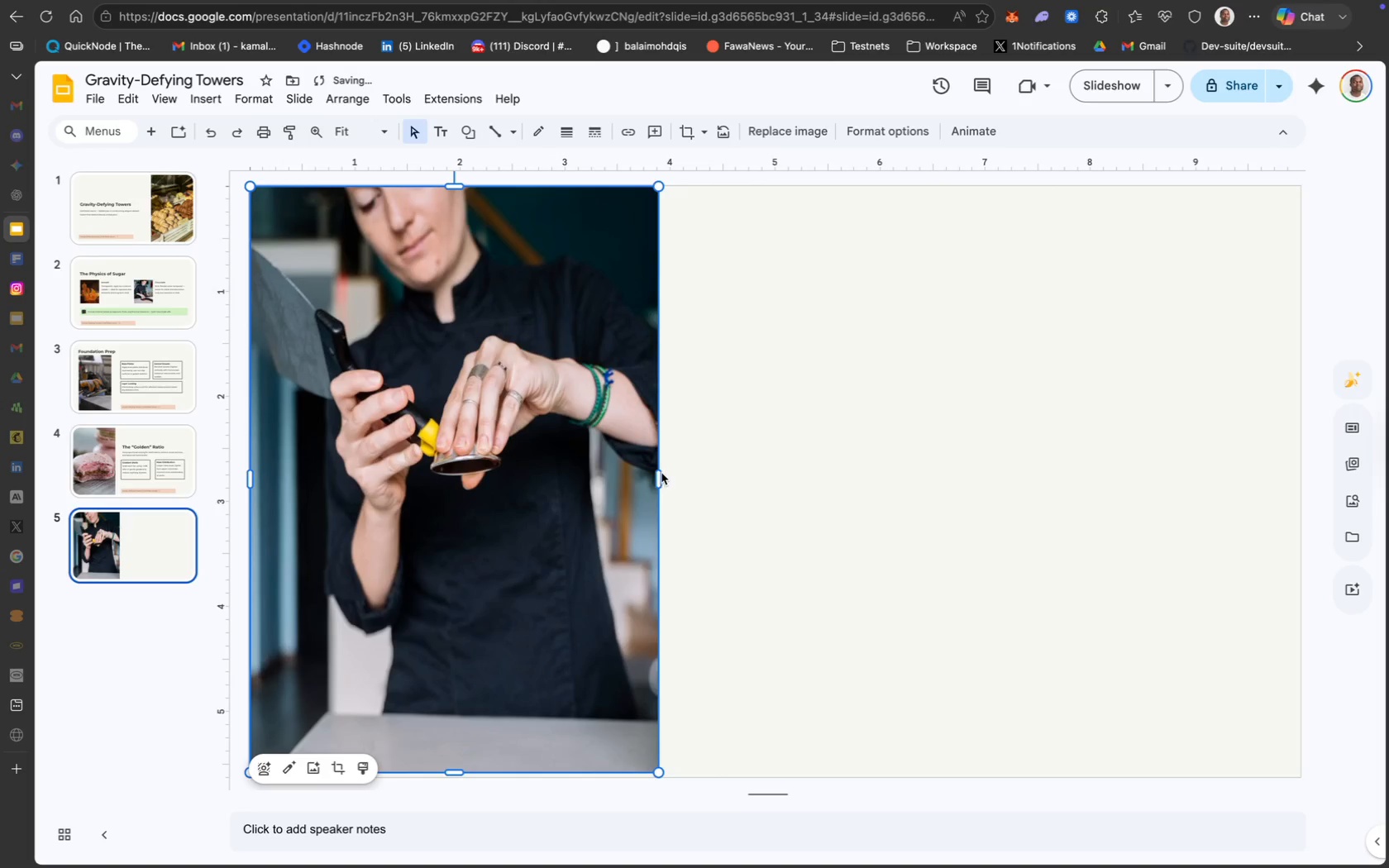 
left_click_drag(start_coordinate=[658, 475], to_coordinate=[683, 475])
 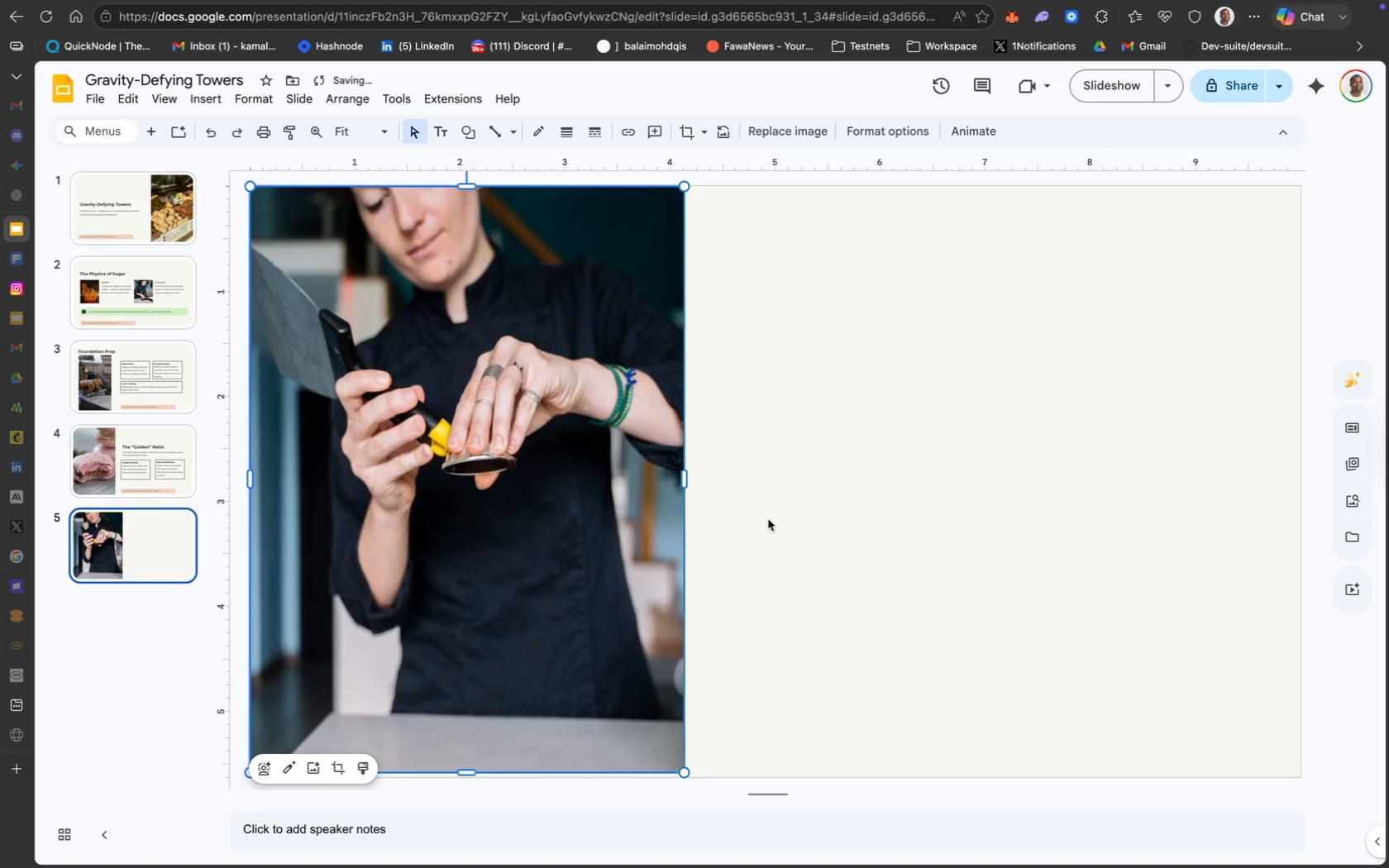 
left_click([768, 521])
 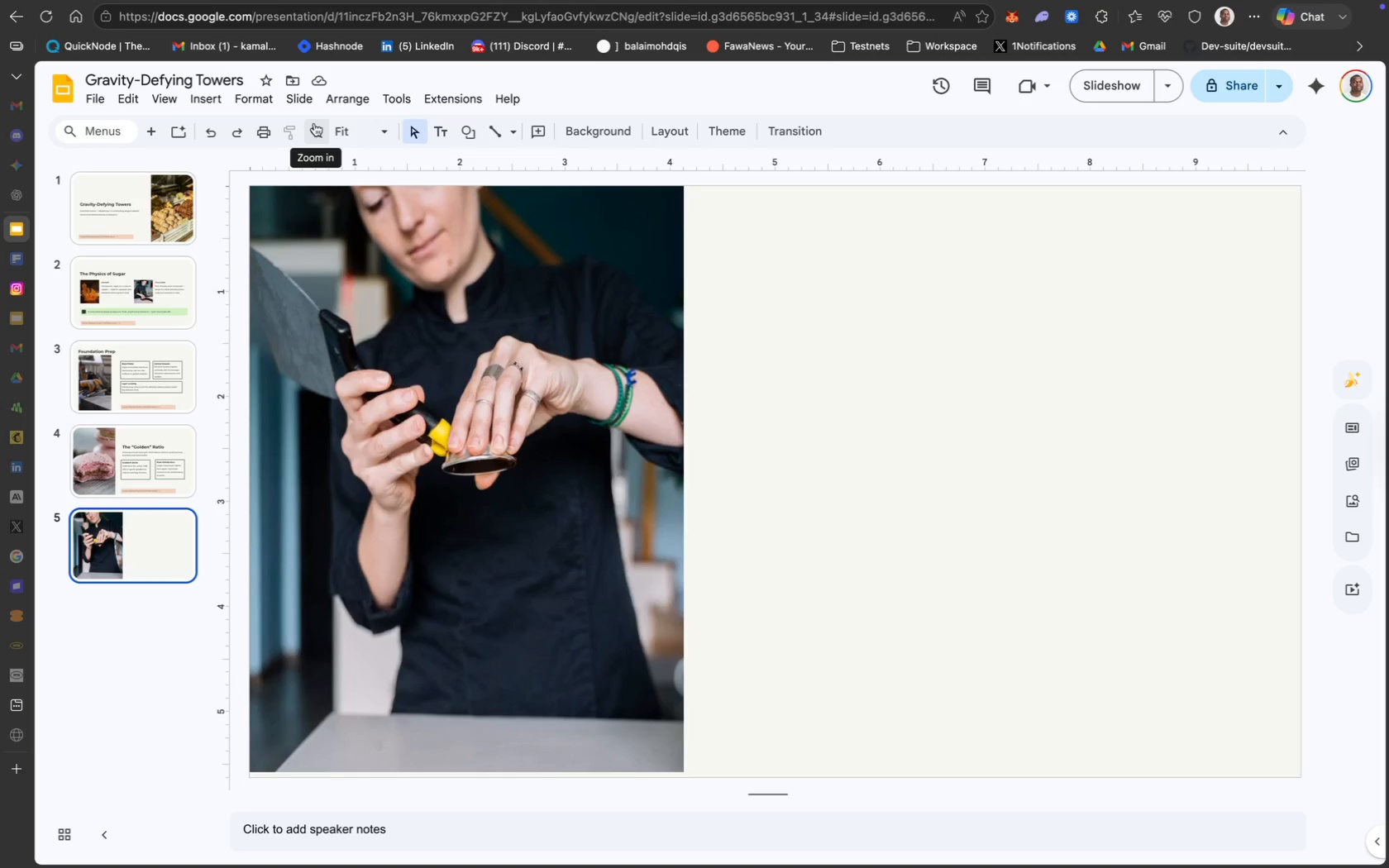 
wait(10.35)
 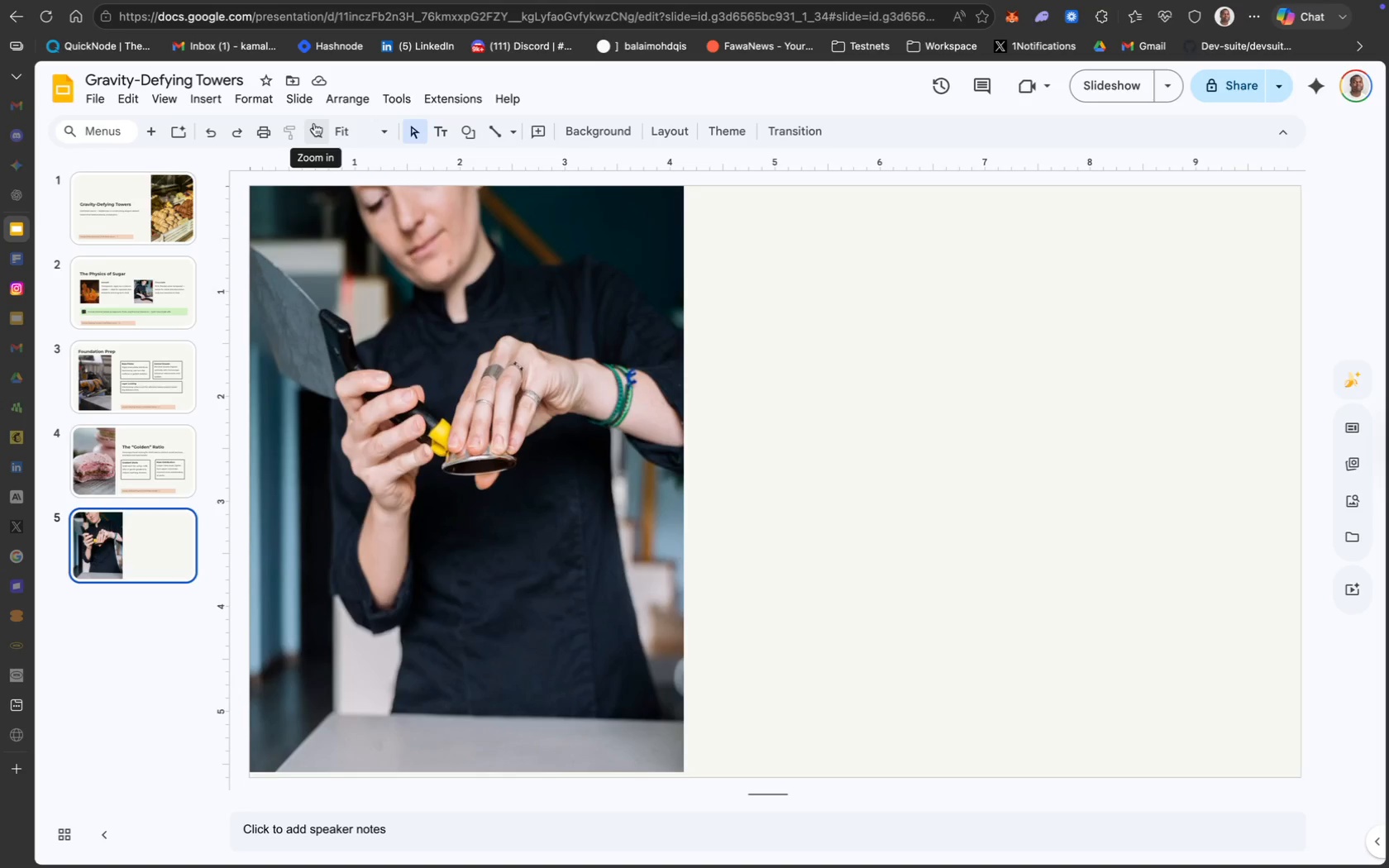 
left_click([442, 131])
 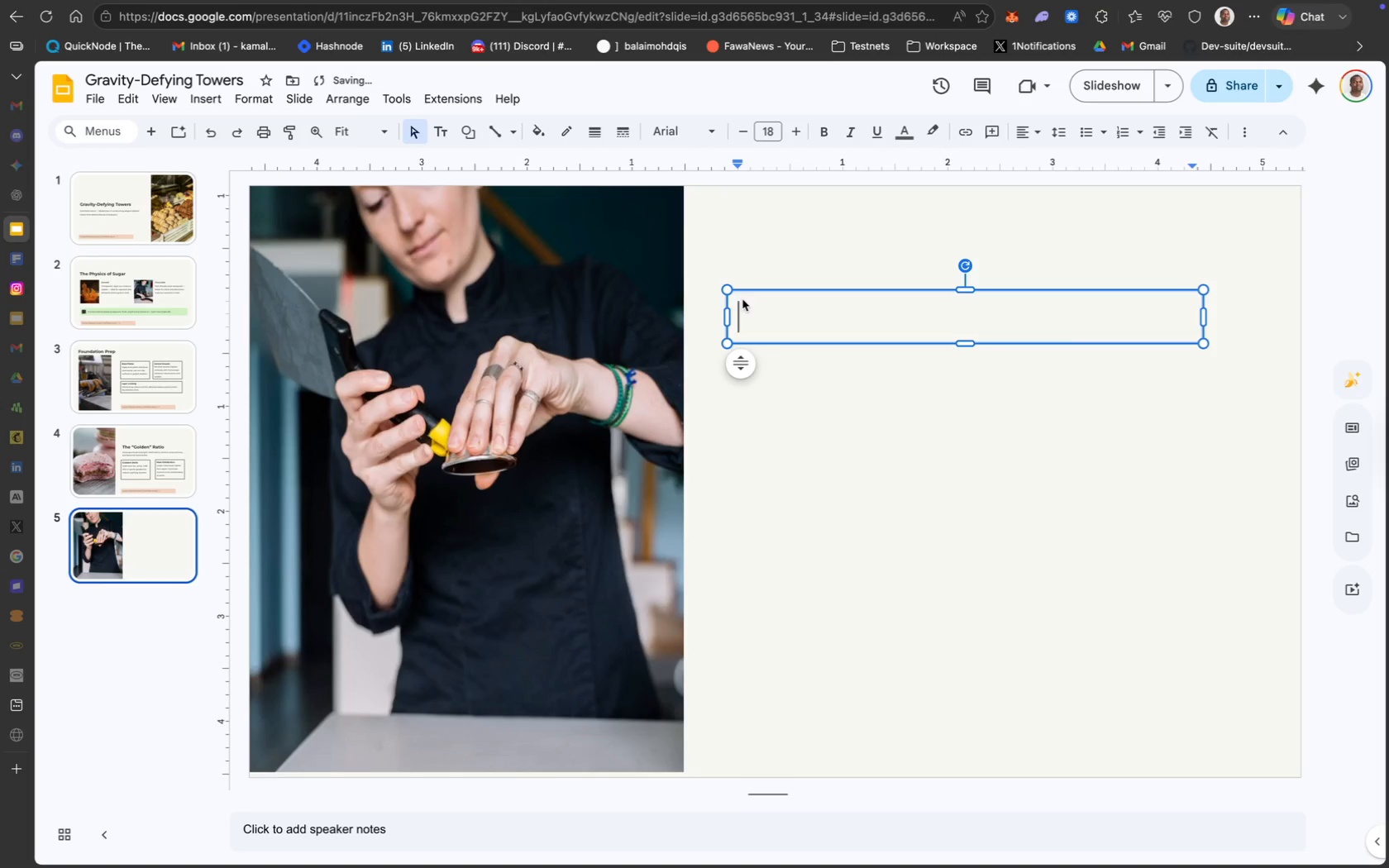 
type(01)
 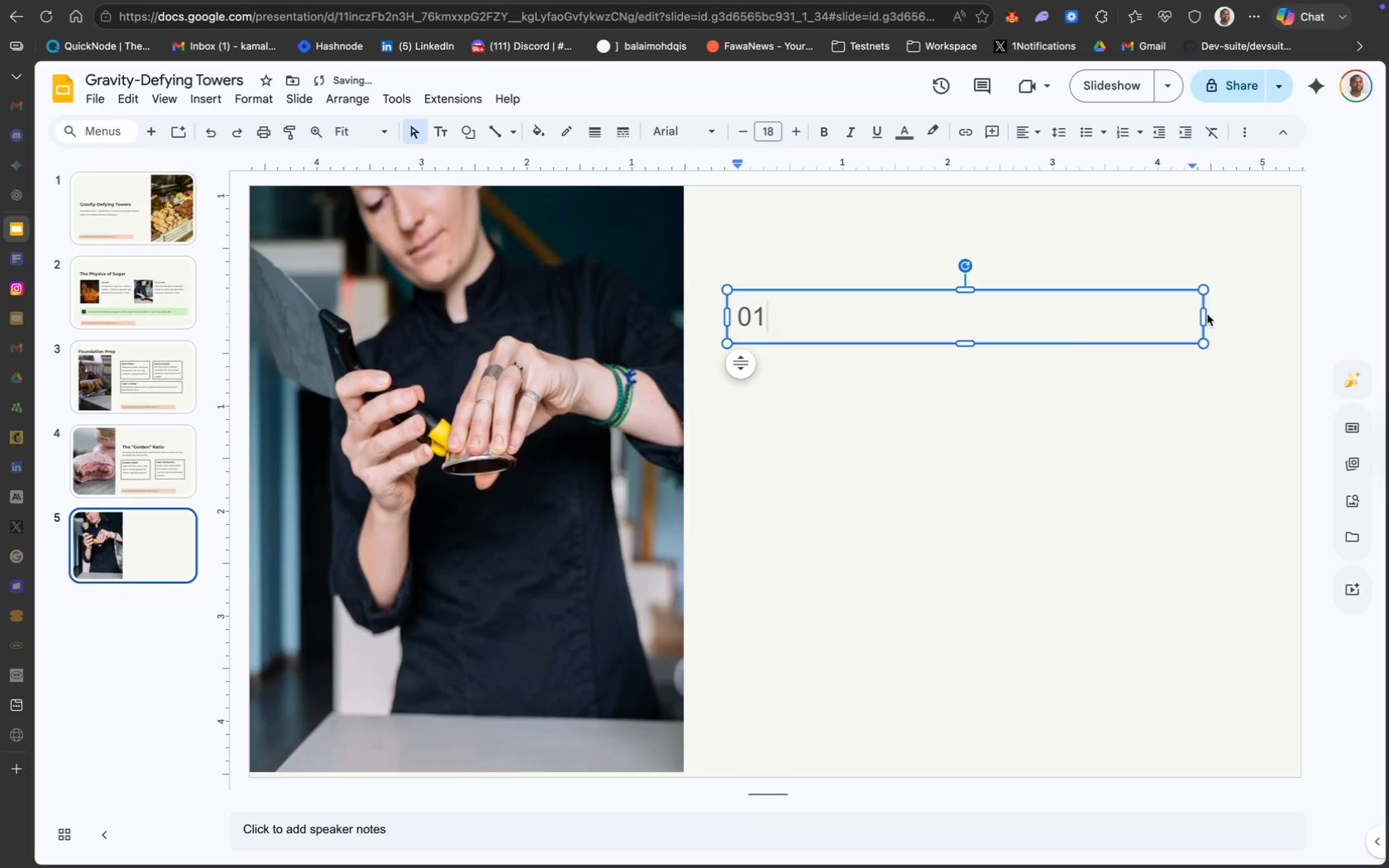 
left_click_drag(start_coordinate=[1204, 314], to_coordinate=[786, 338])
 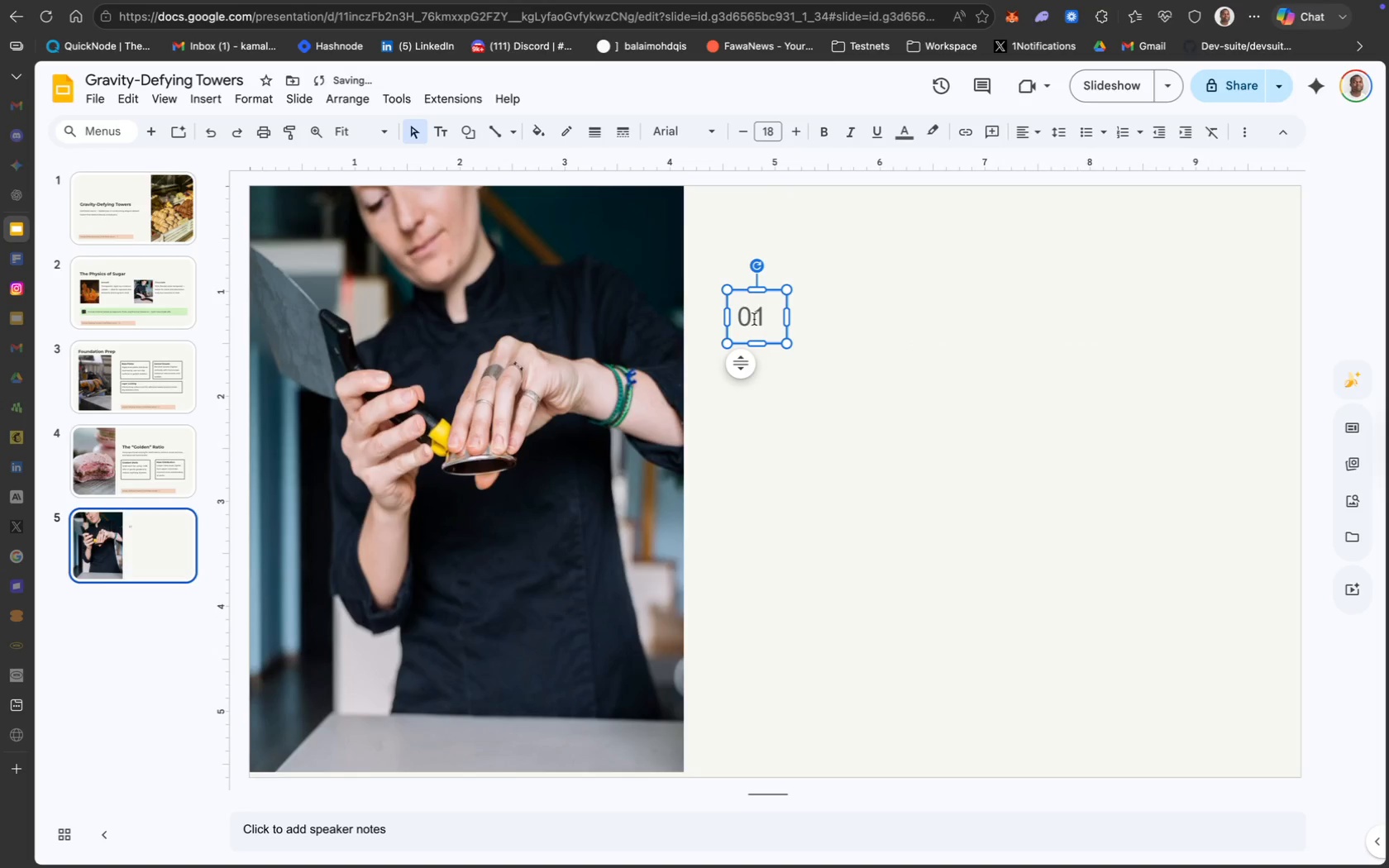 
left_click([754, 318])
 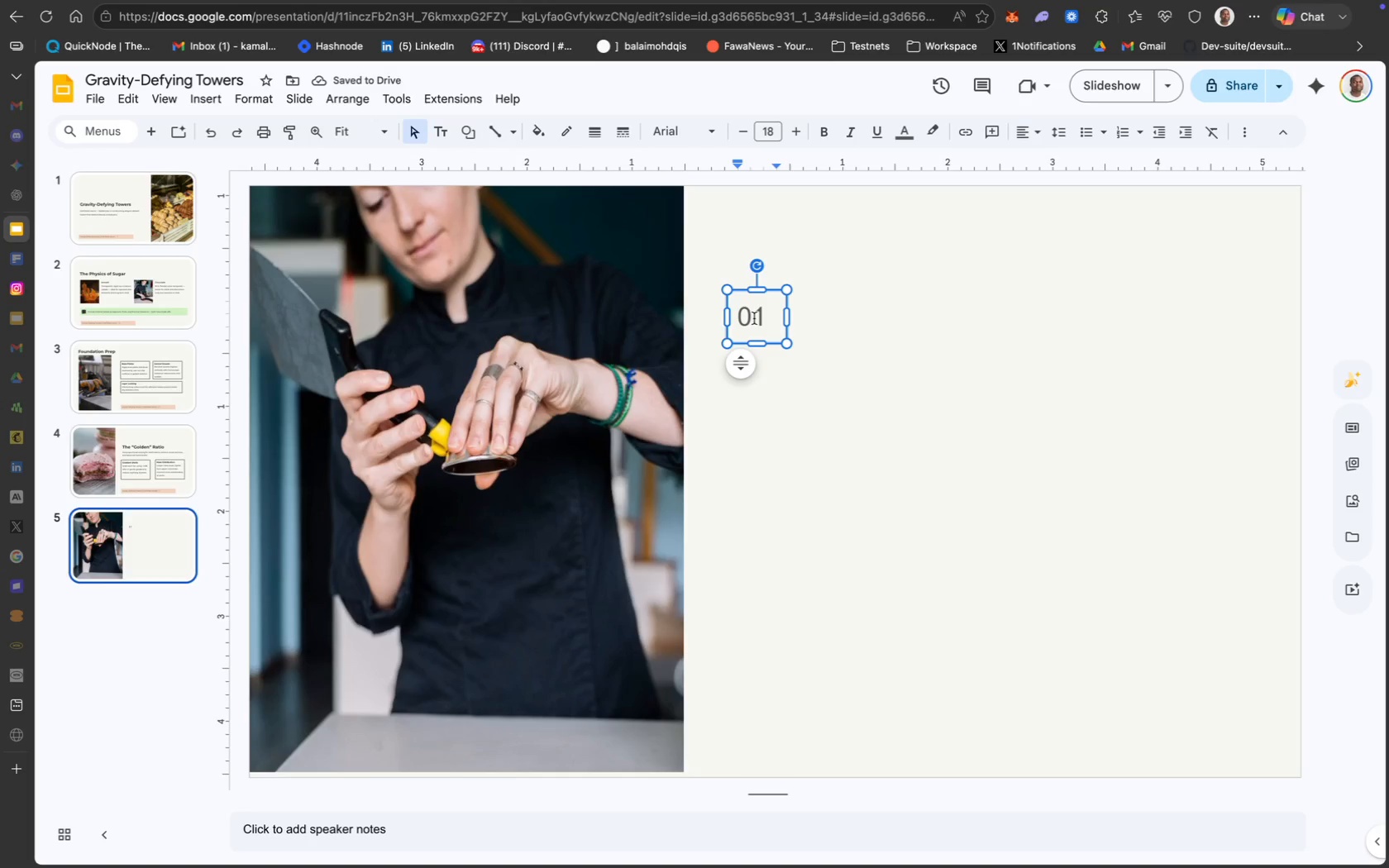 
wait(5.19)
 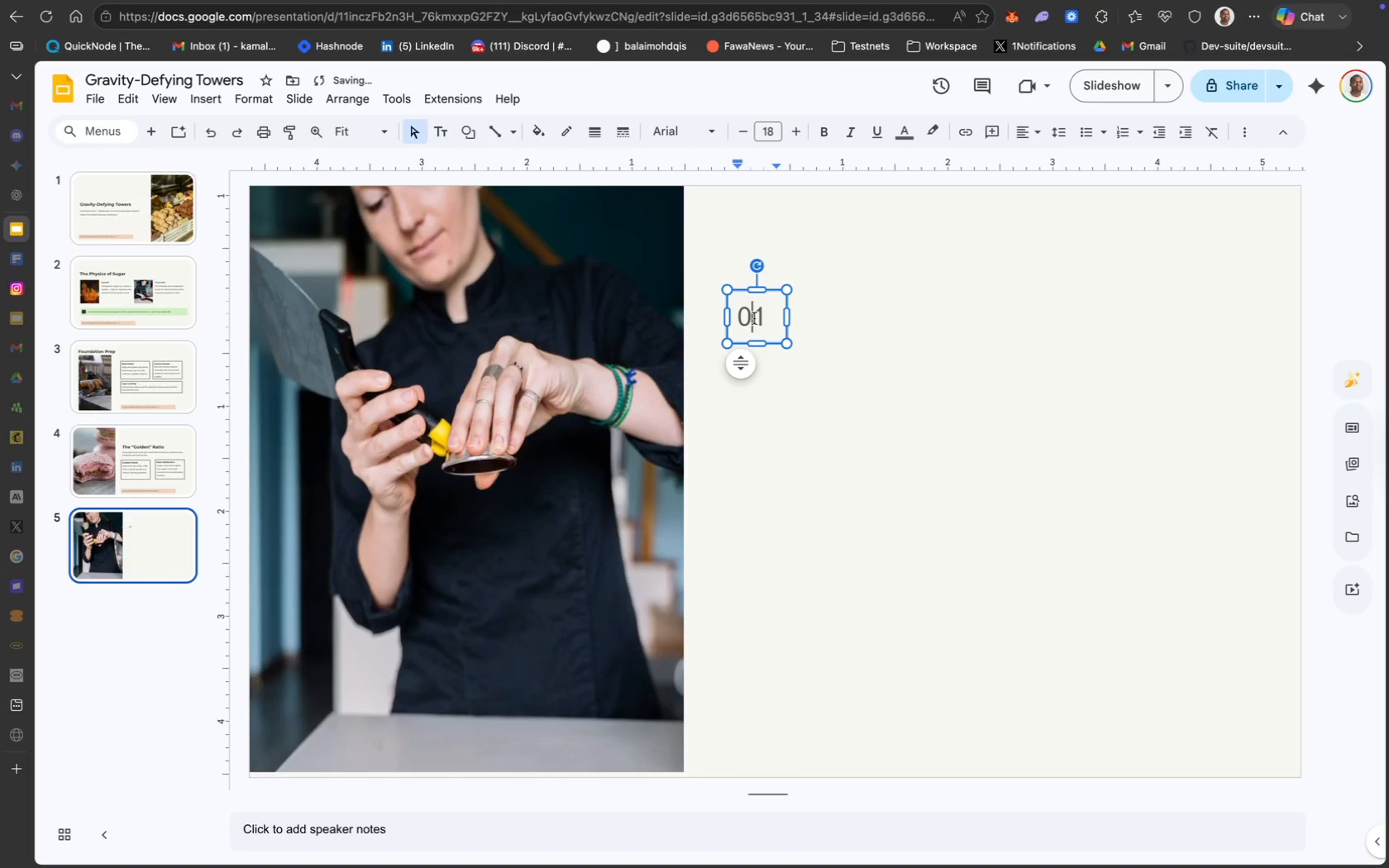 
key(Meta+A)
 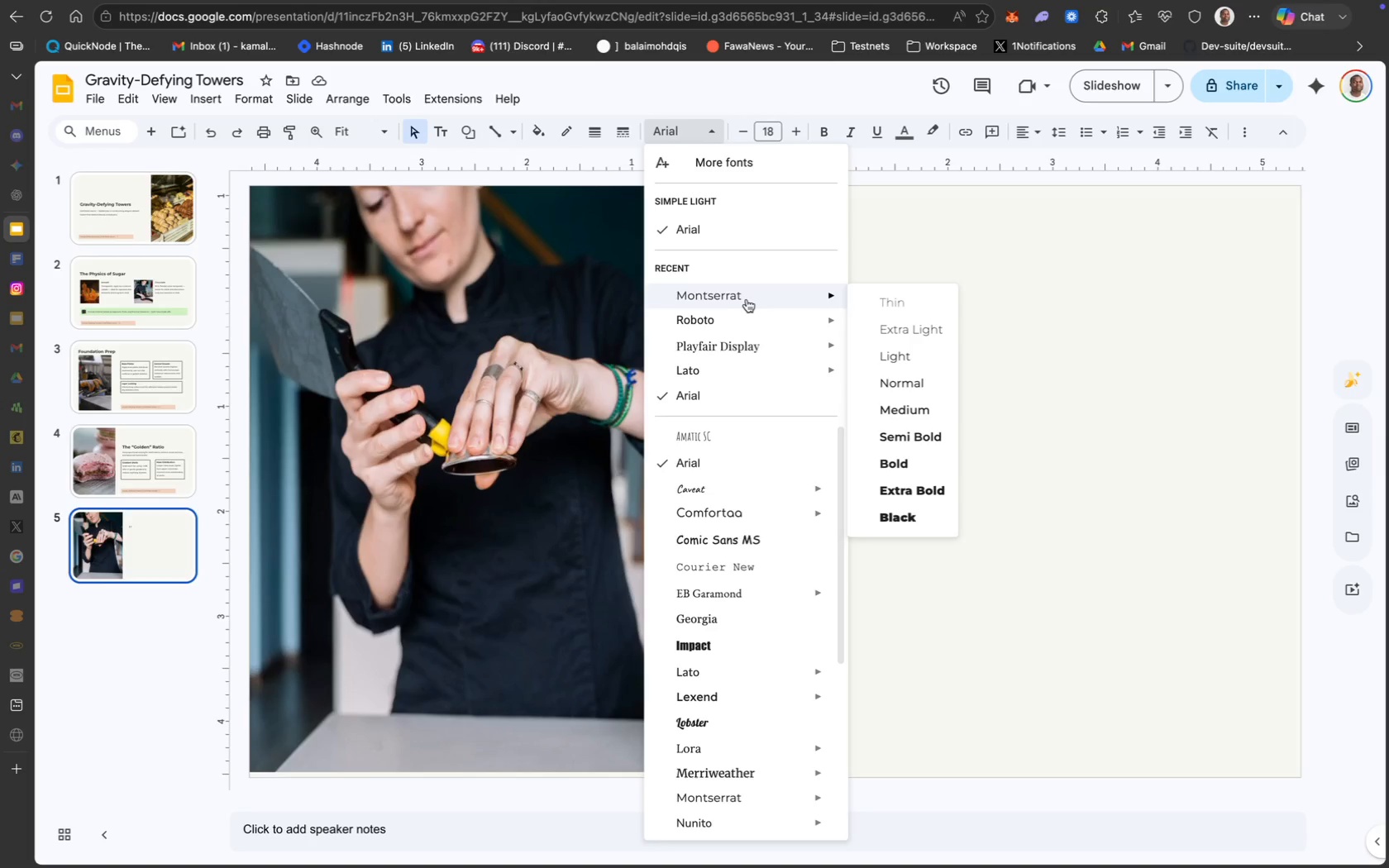 
wait(8.3)
 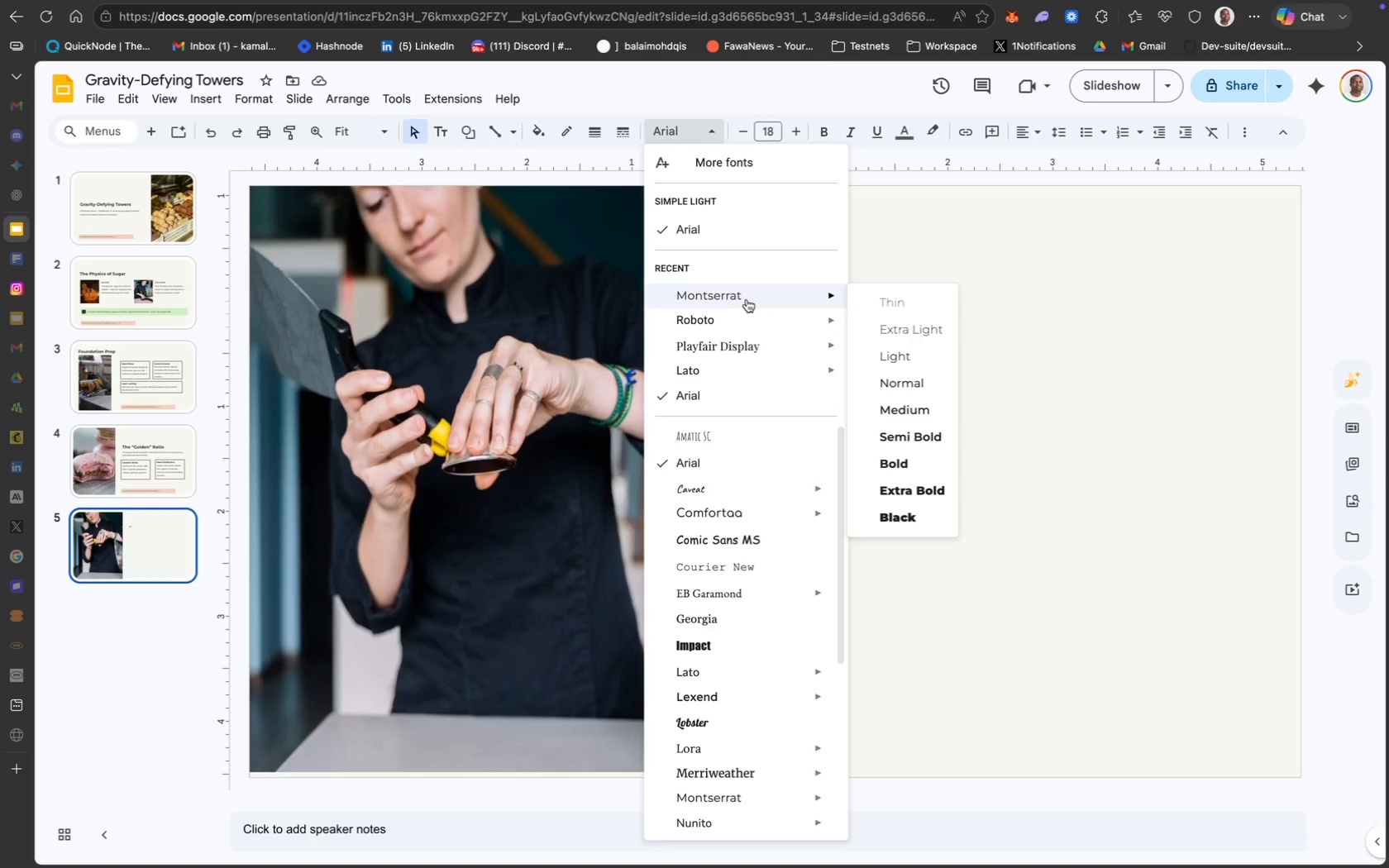 
type(11)
 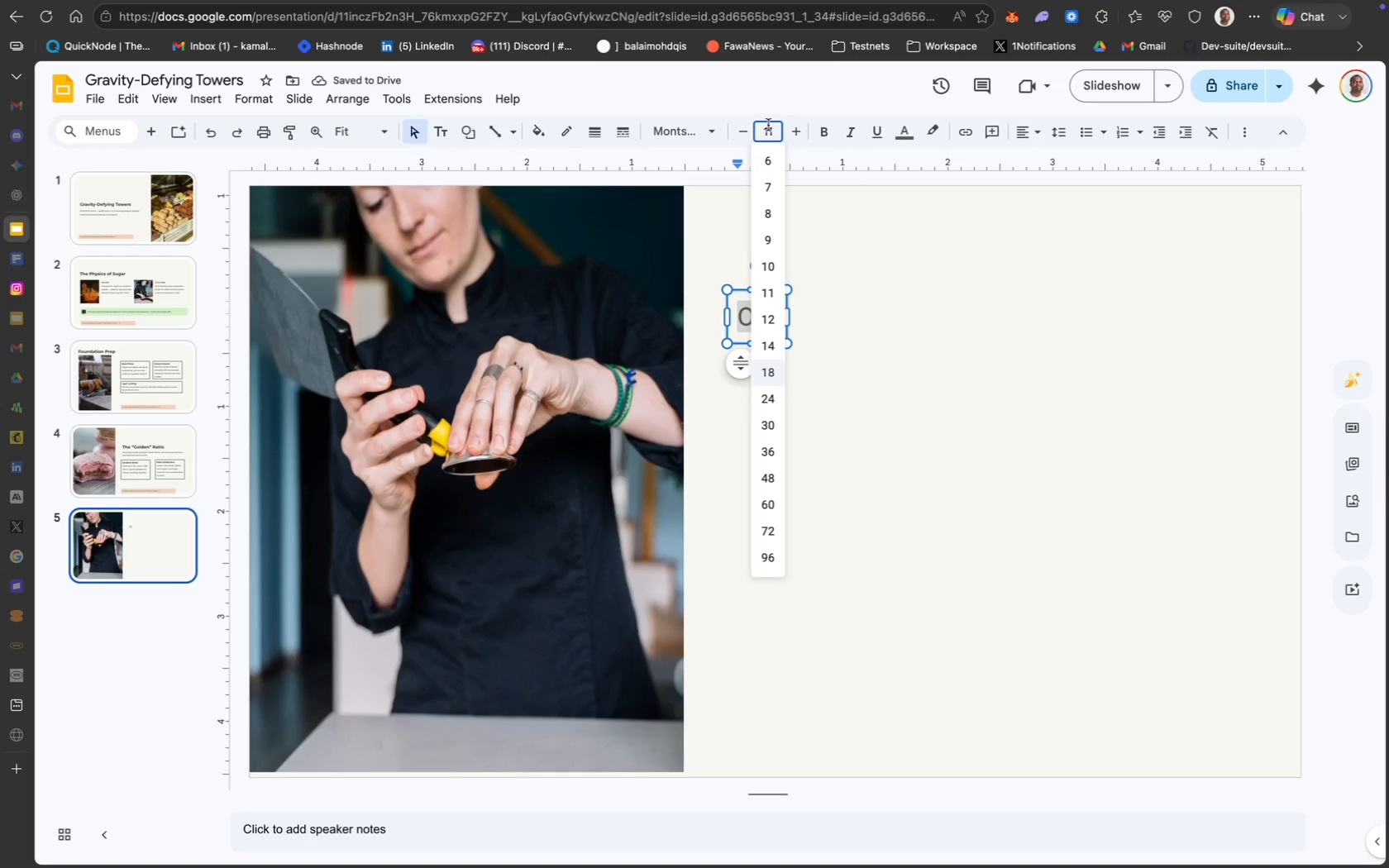 
left_click([764, 127])
 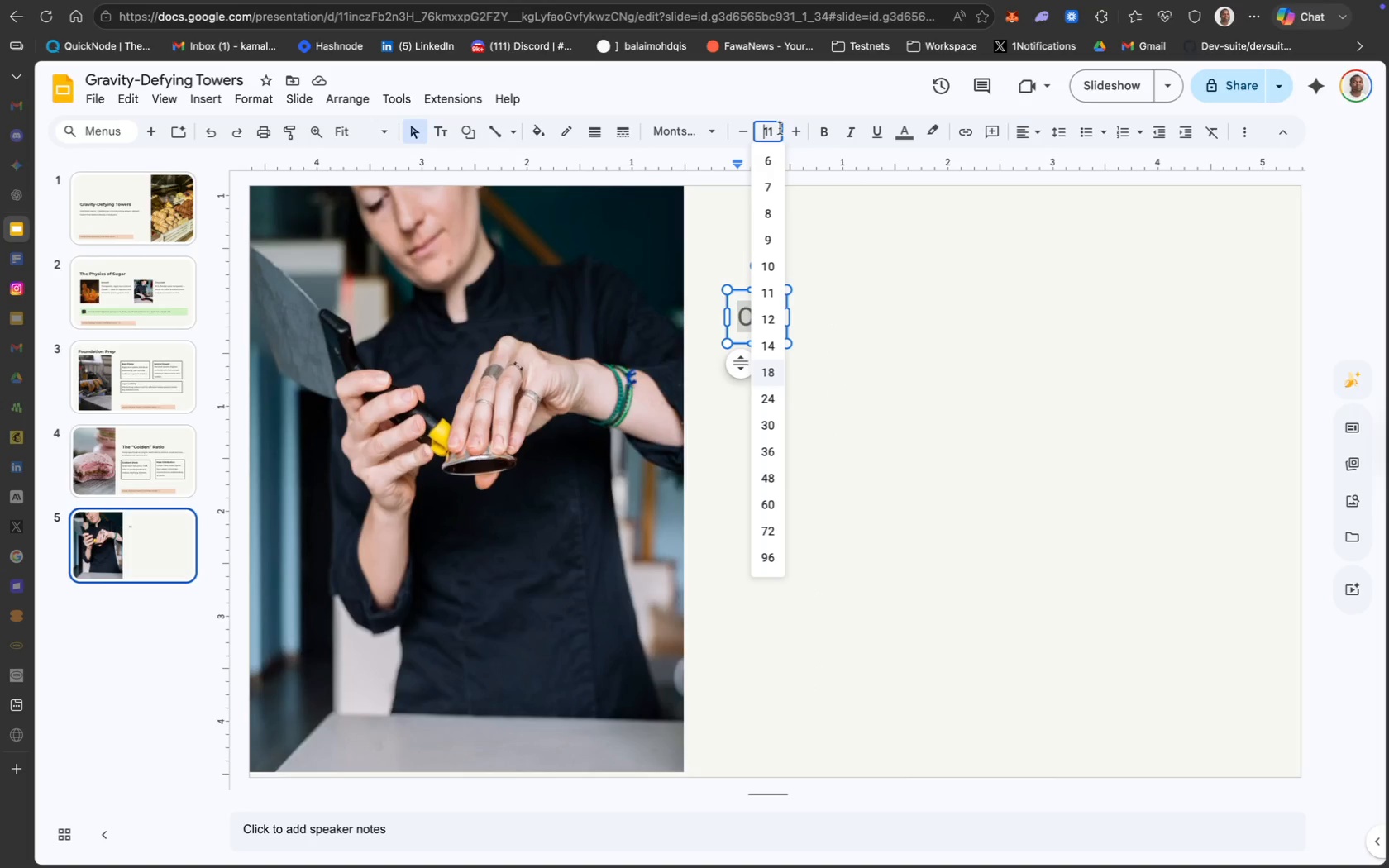 
left_click([776, 127])
 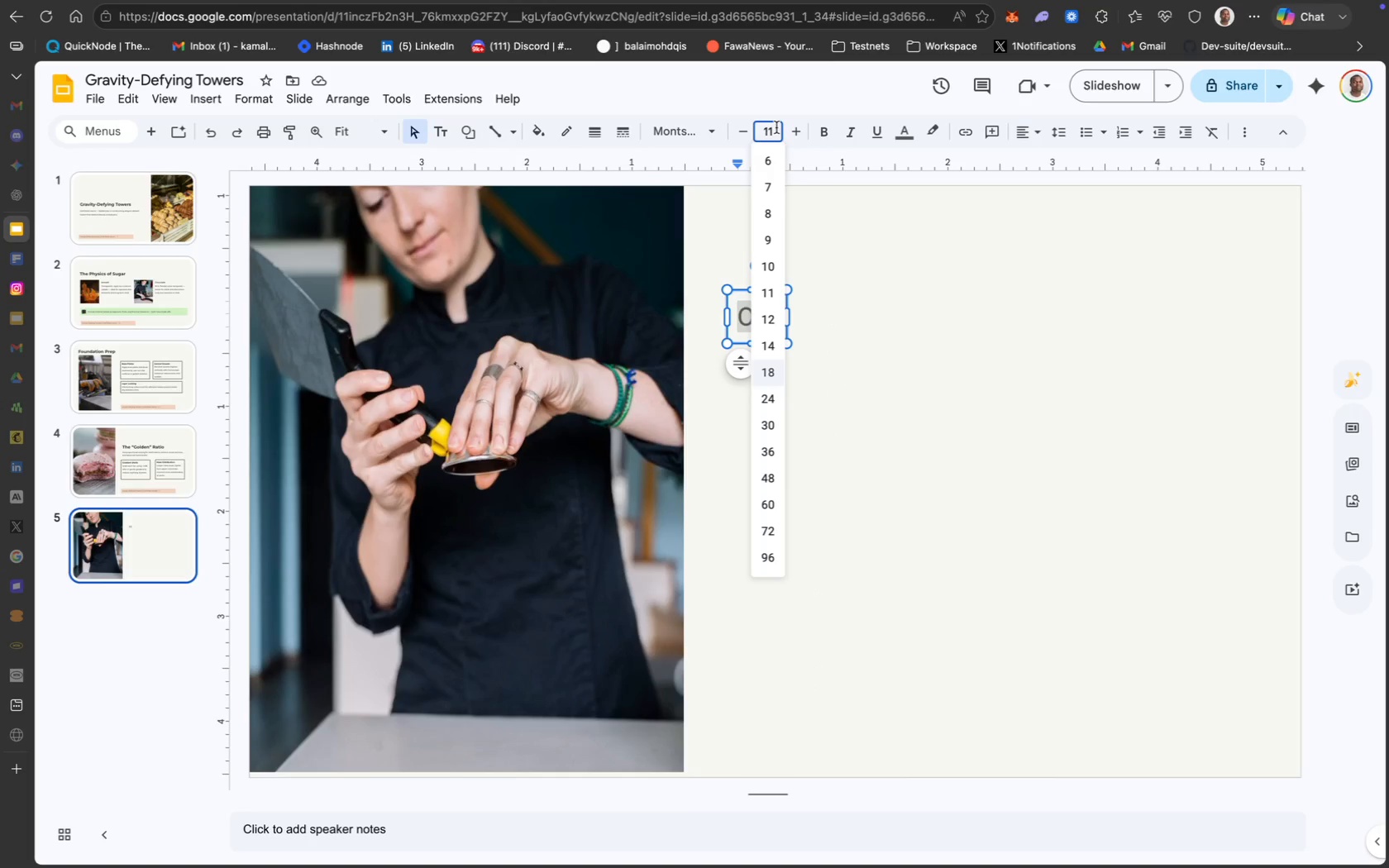 
hold_key(key=CommandLeft, duration=0.63)
 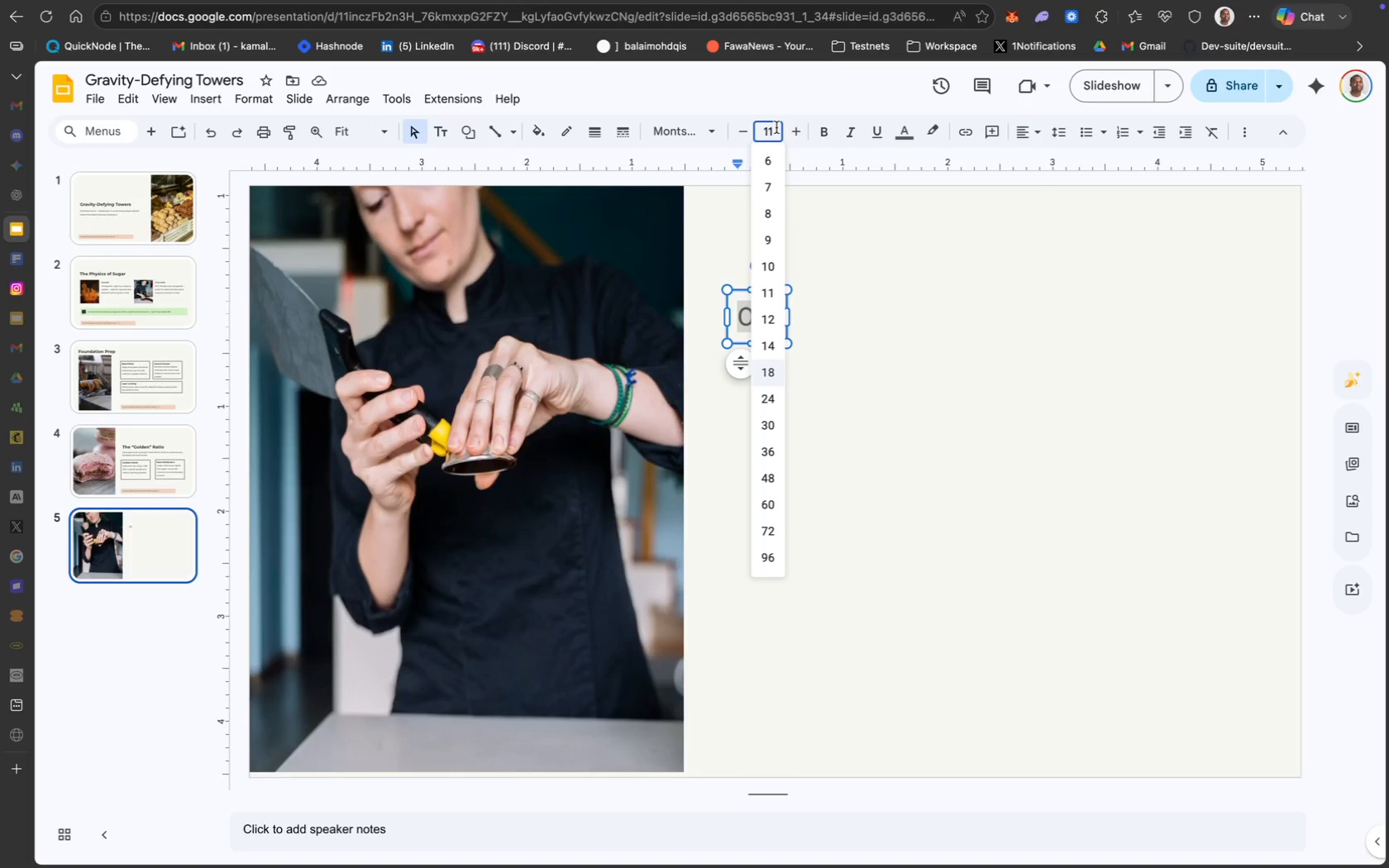 
key(Backspace)
 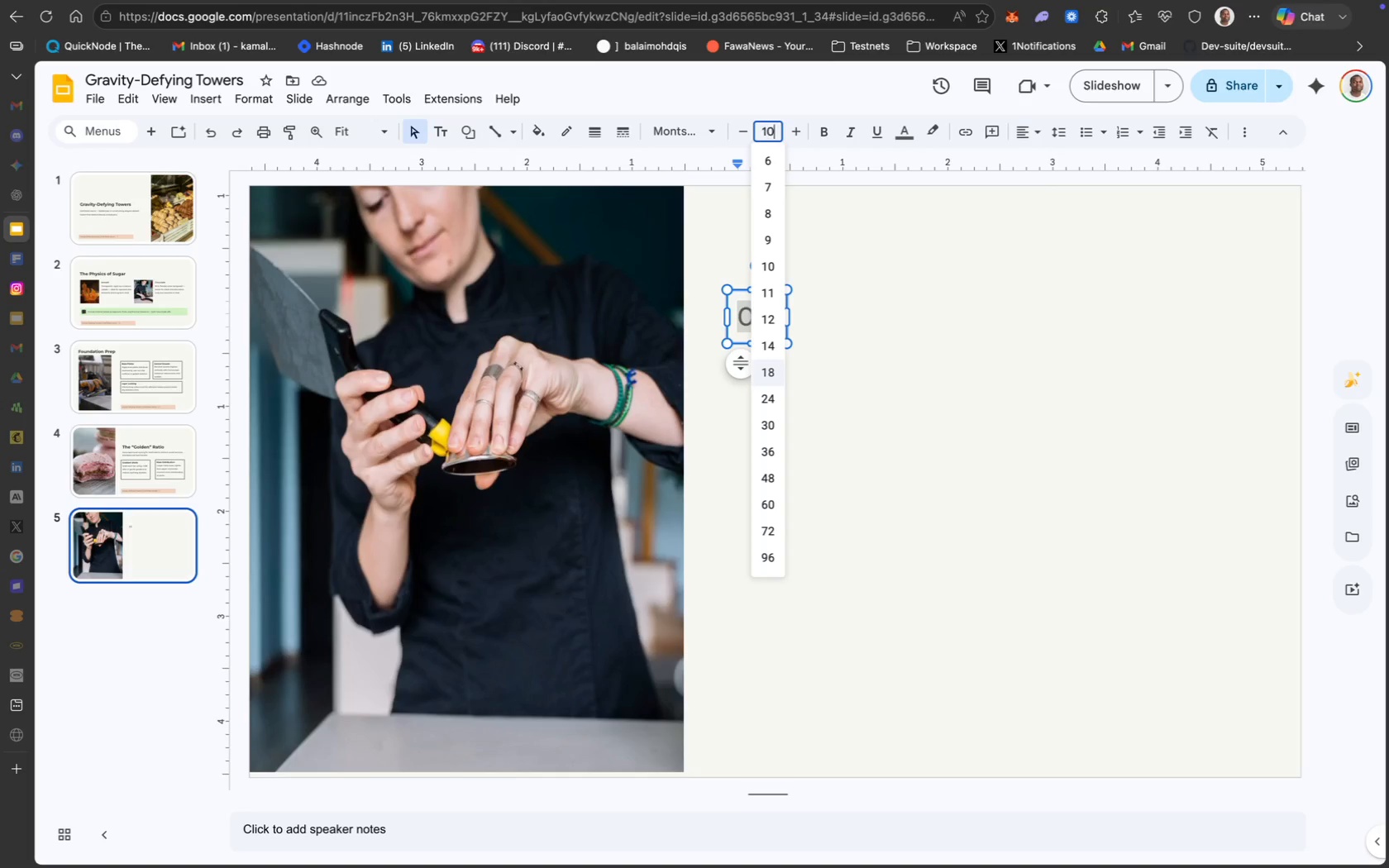 
key(0)
 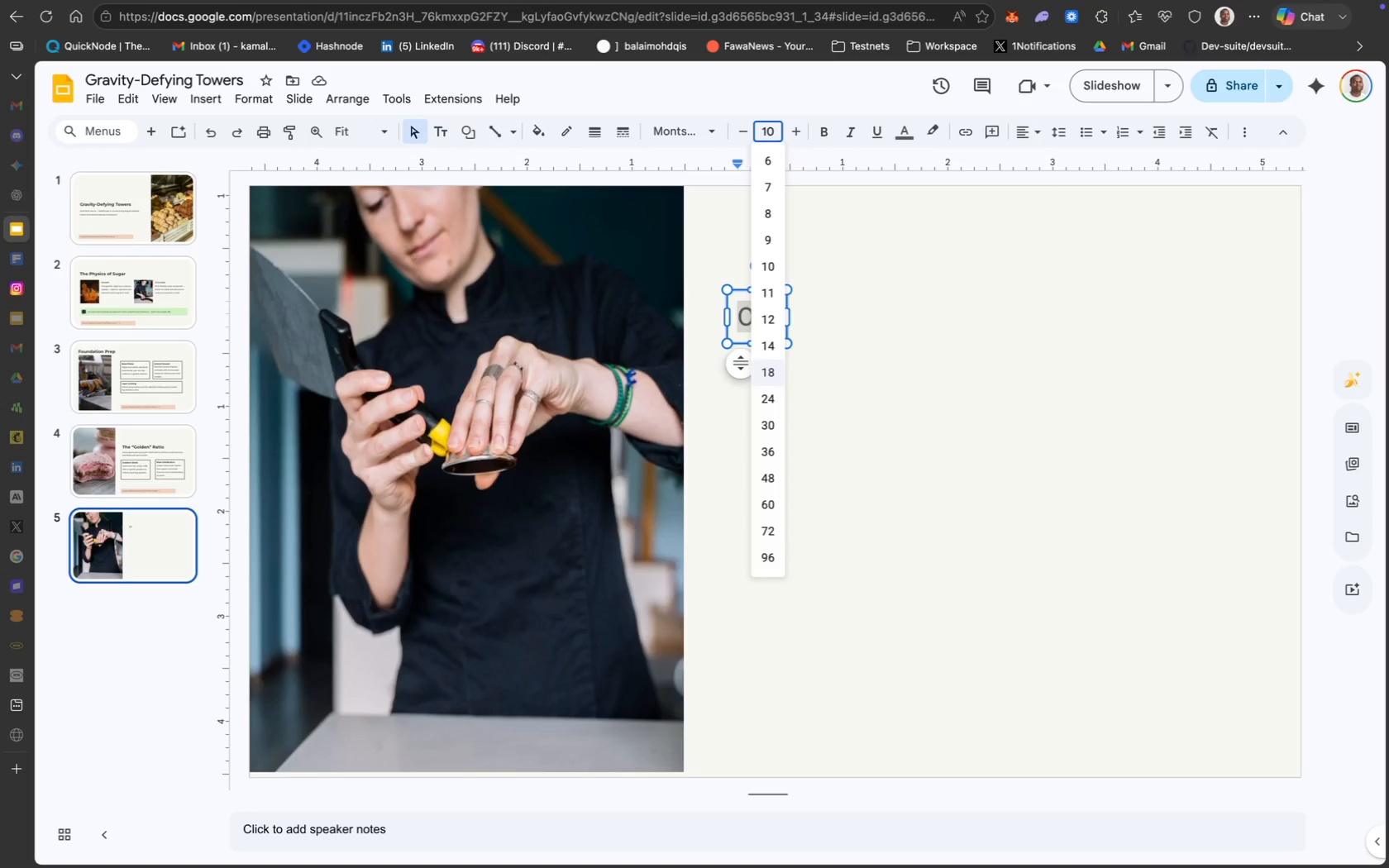 
key(Enter)
 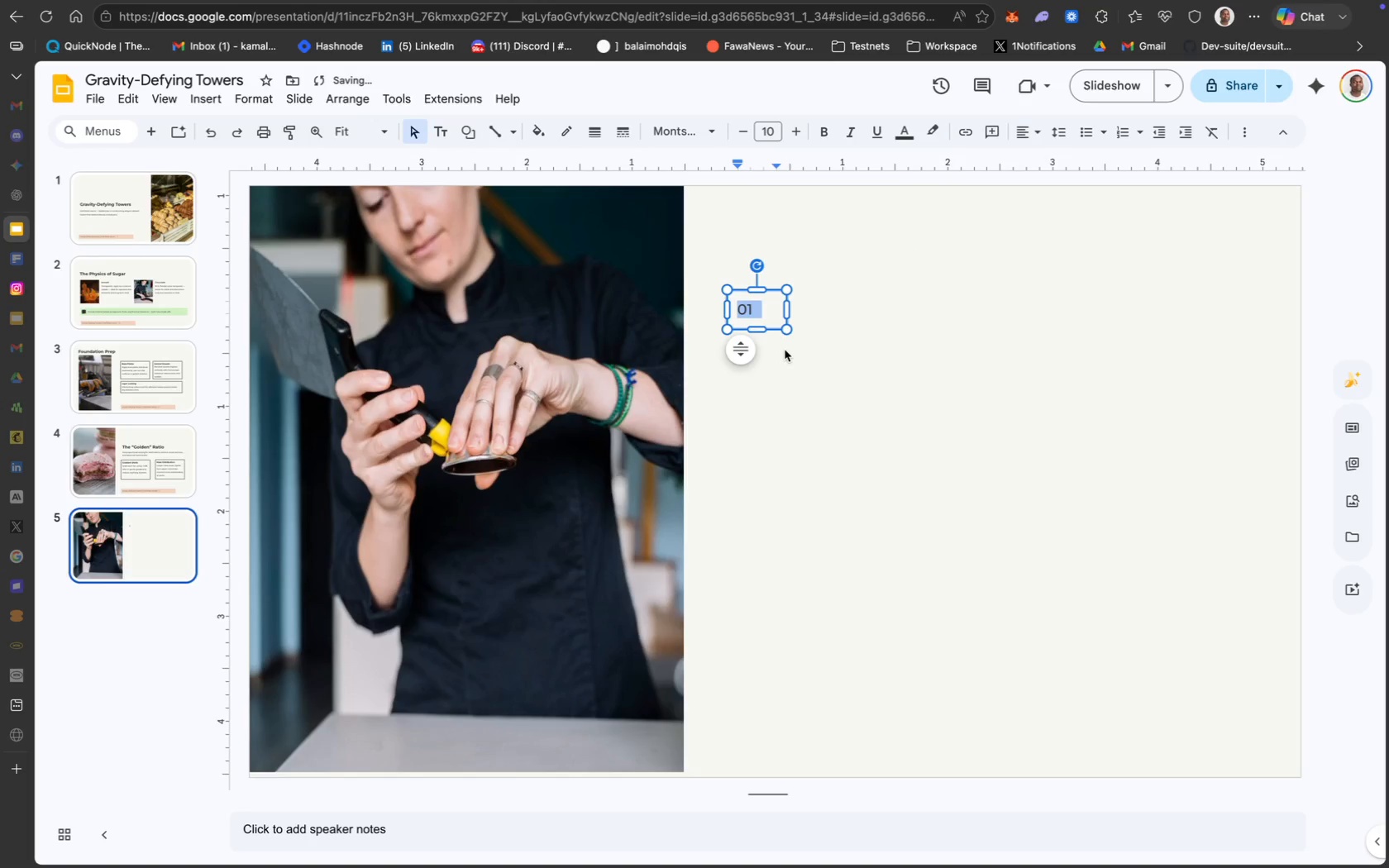 
left_click_drag(start_coordinate=[789, 309], to_coordinate=[766, 307])
 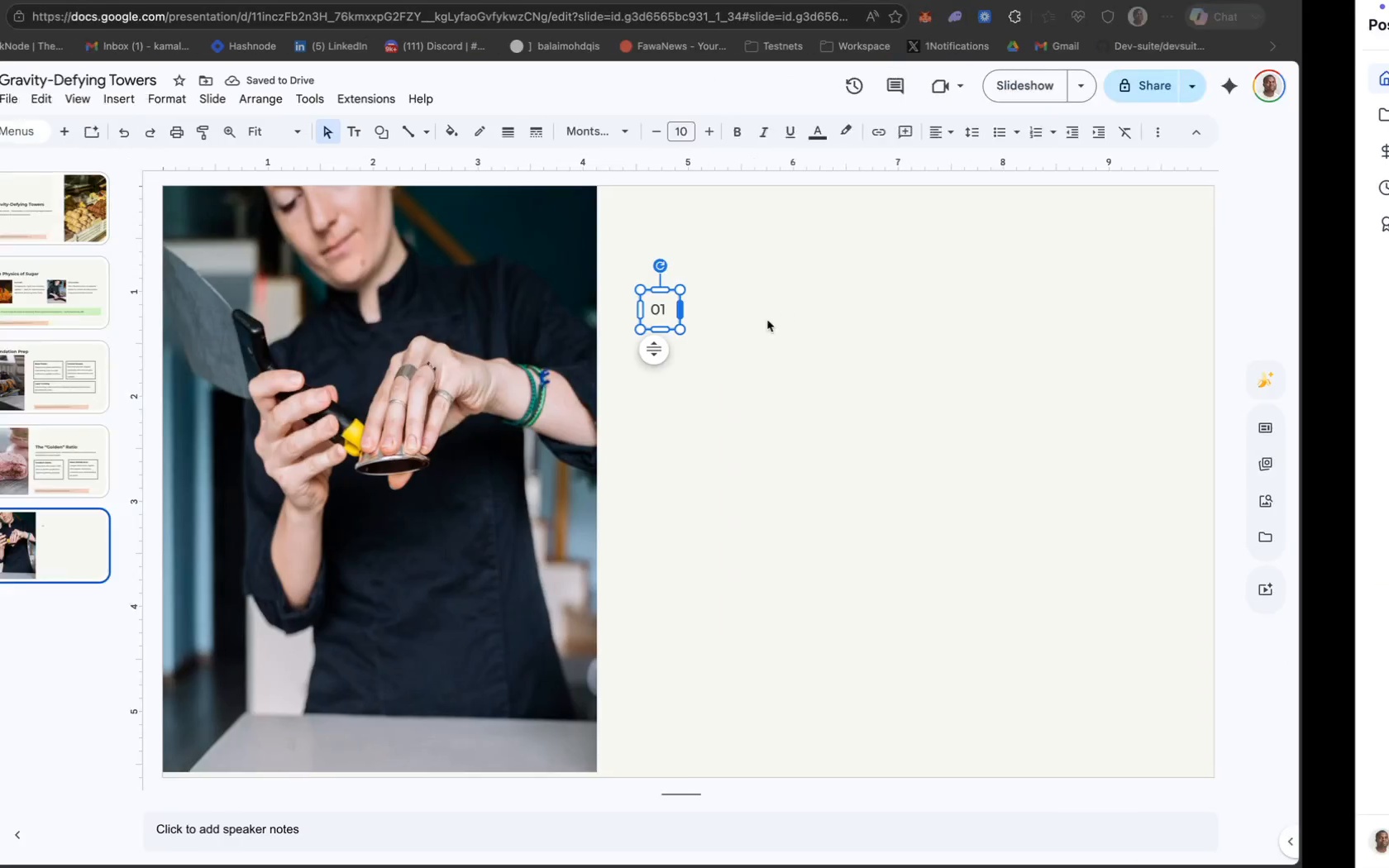 
wait(6.58)
 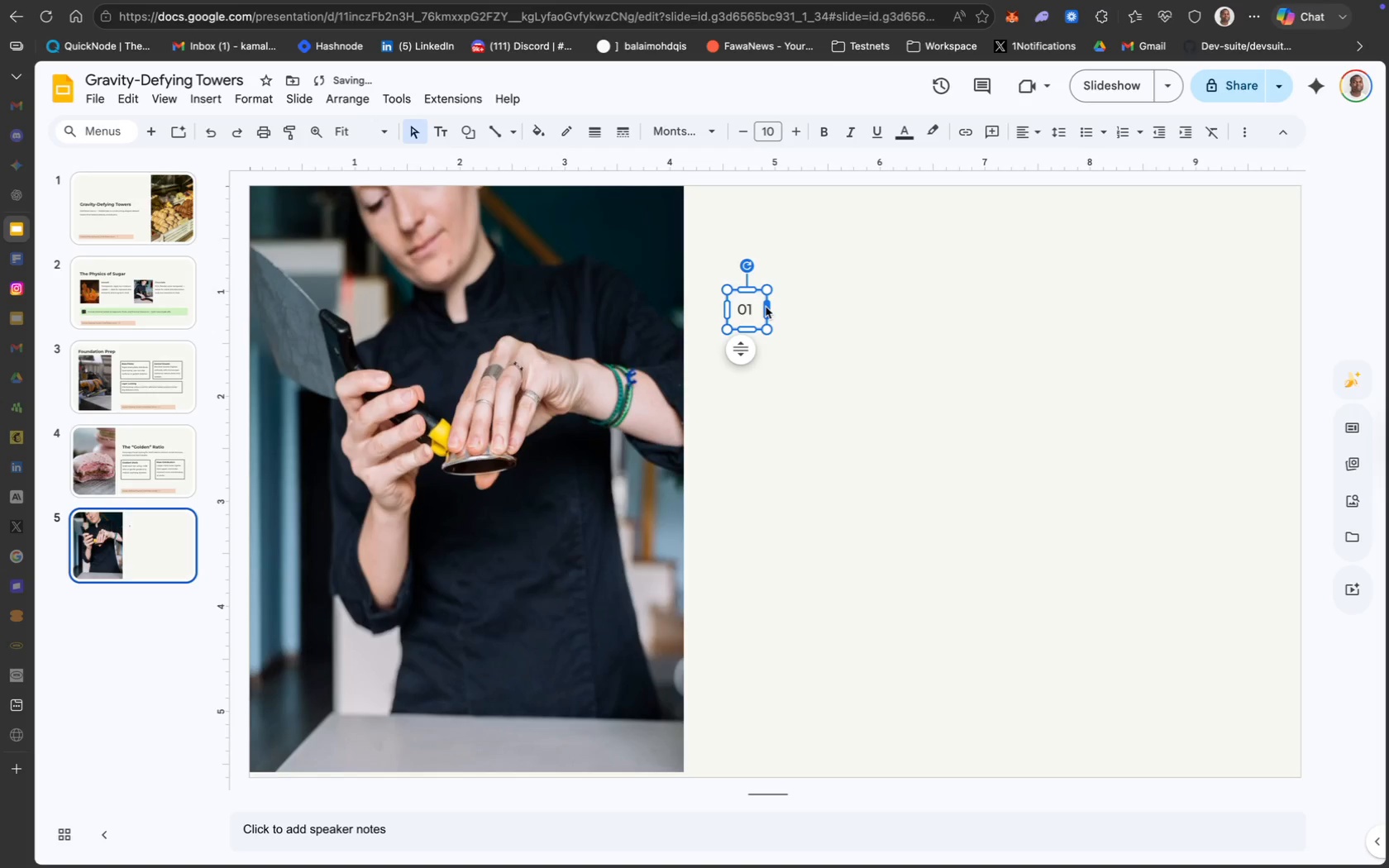 
left_click_drag(start_coordinate=[754, 294], to_coordinate=[751, 320])
 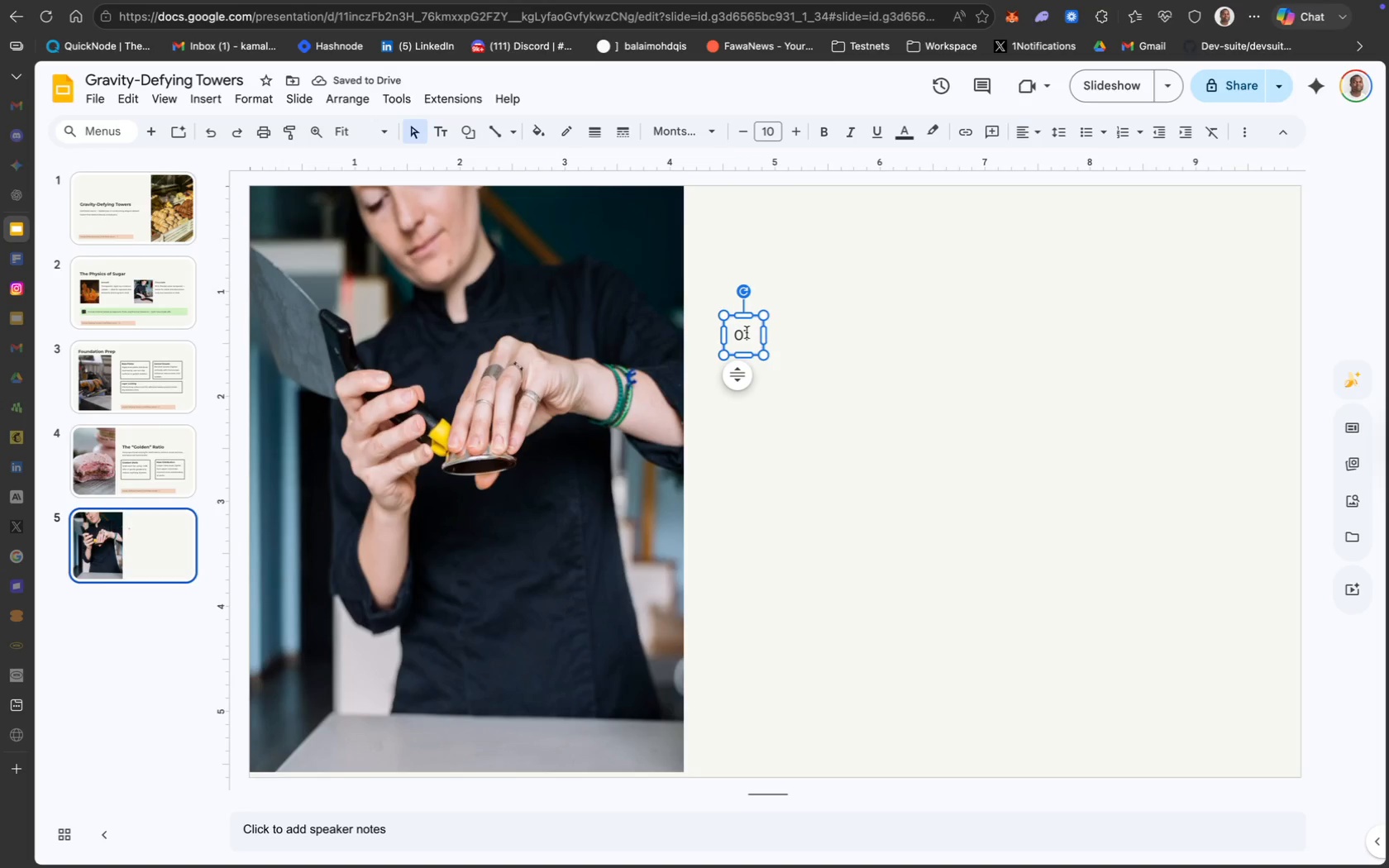 
wait(9.06)
 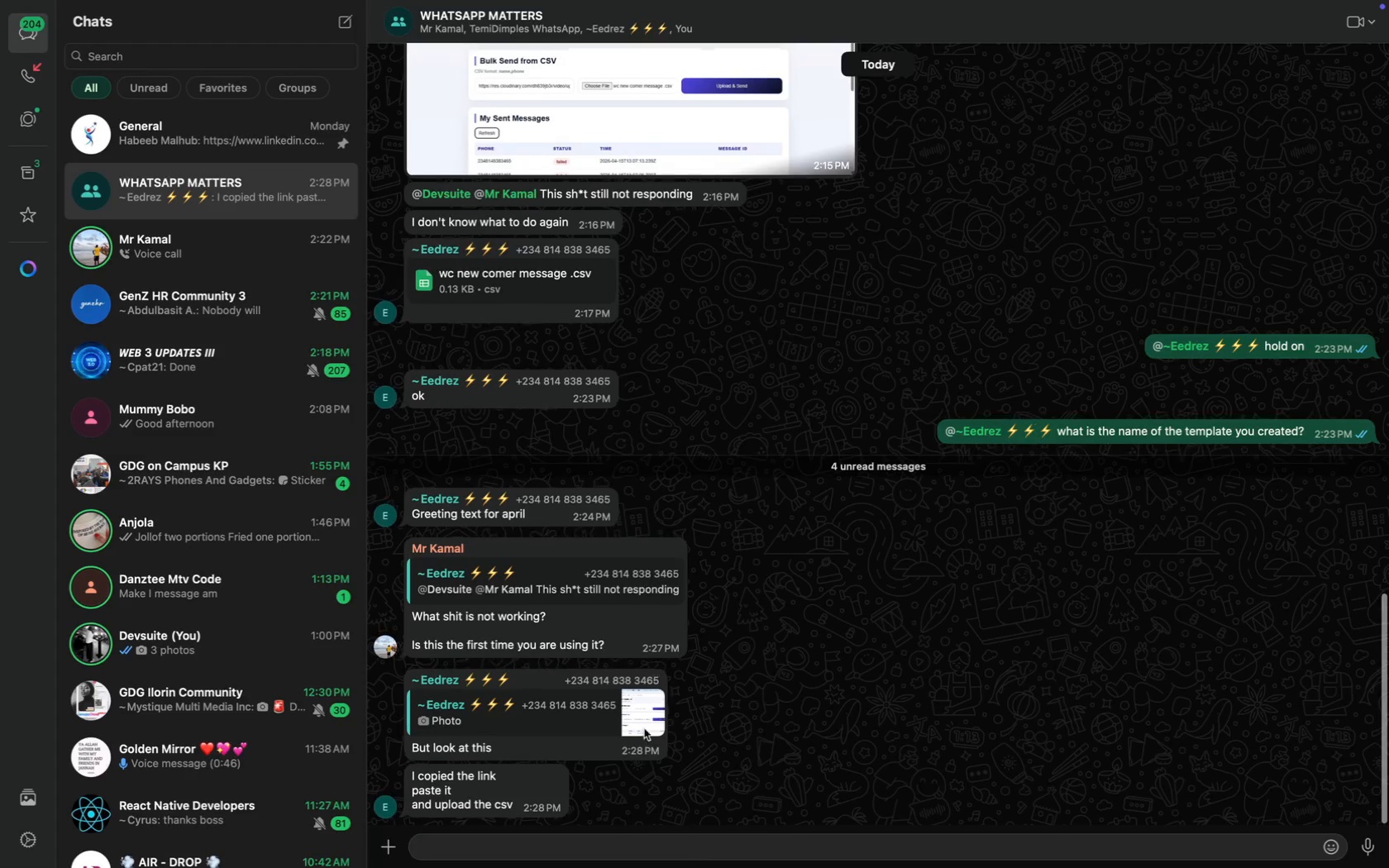 
key(CapsLock)
 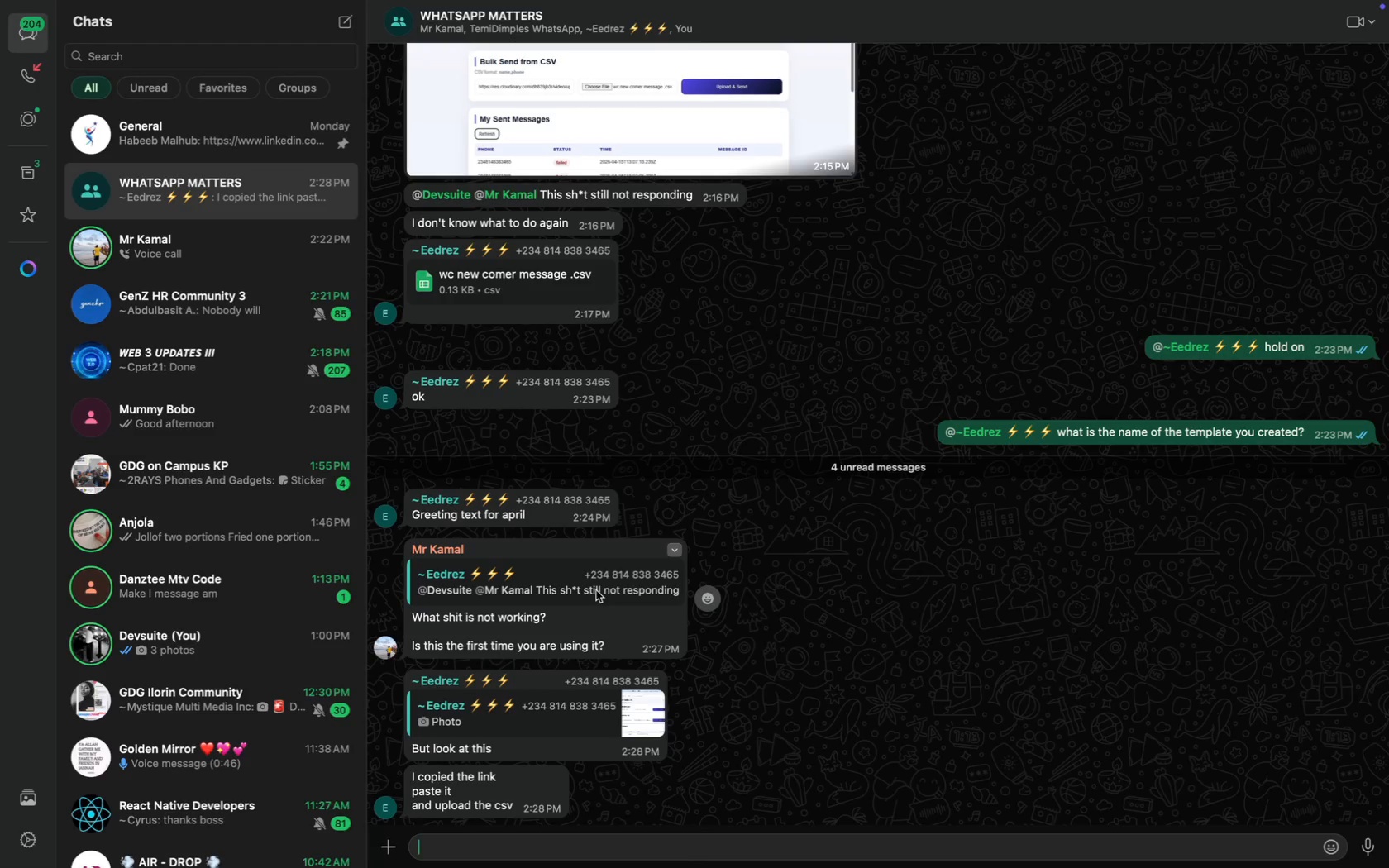 
scroll: coordinate [629, 494], scroll_direction: down, amount: 84.0
 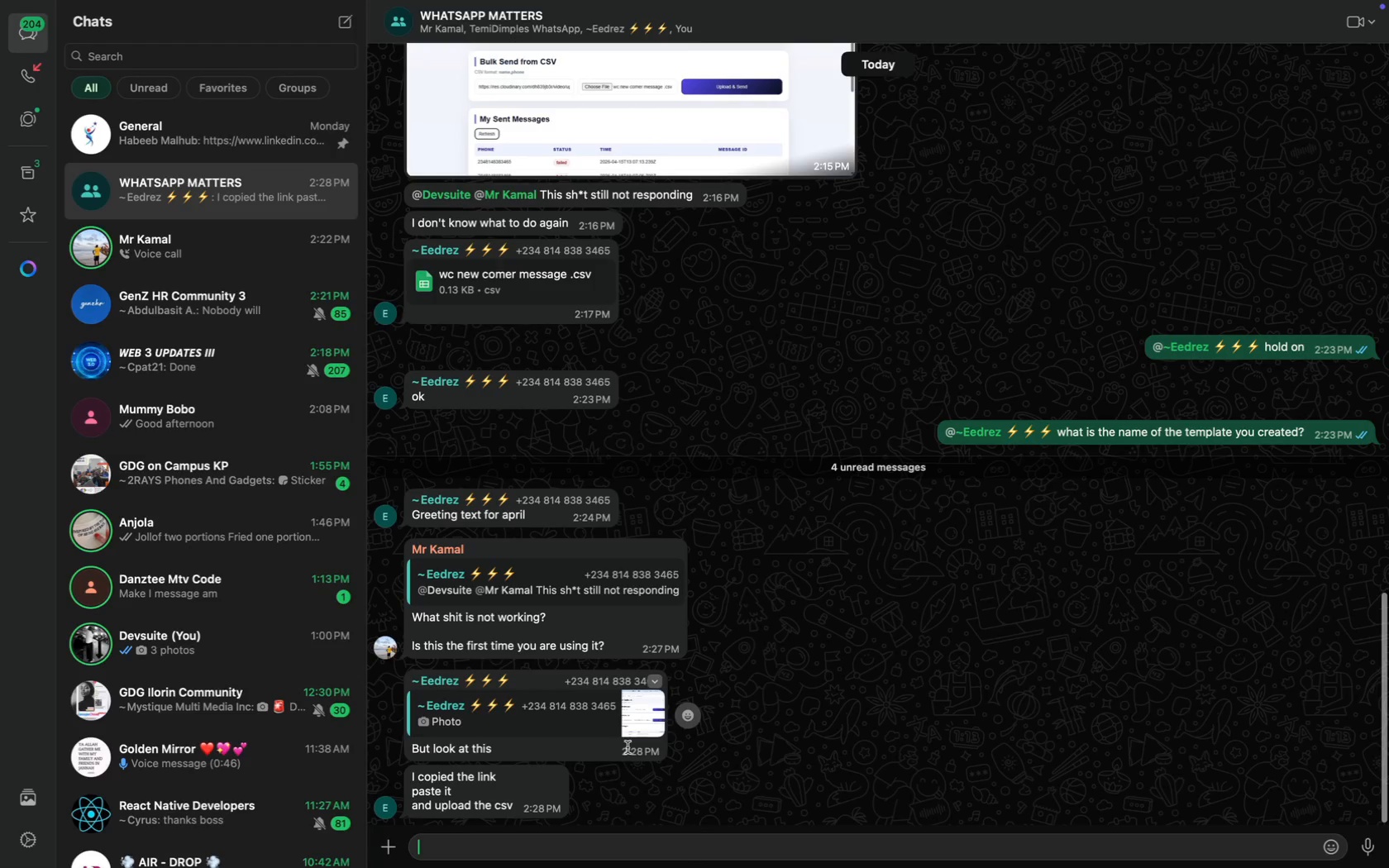 
wait(11.13)
 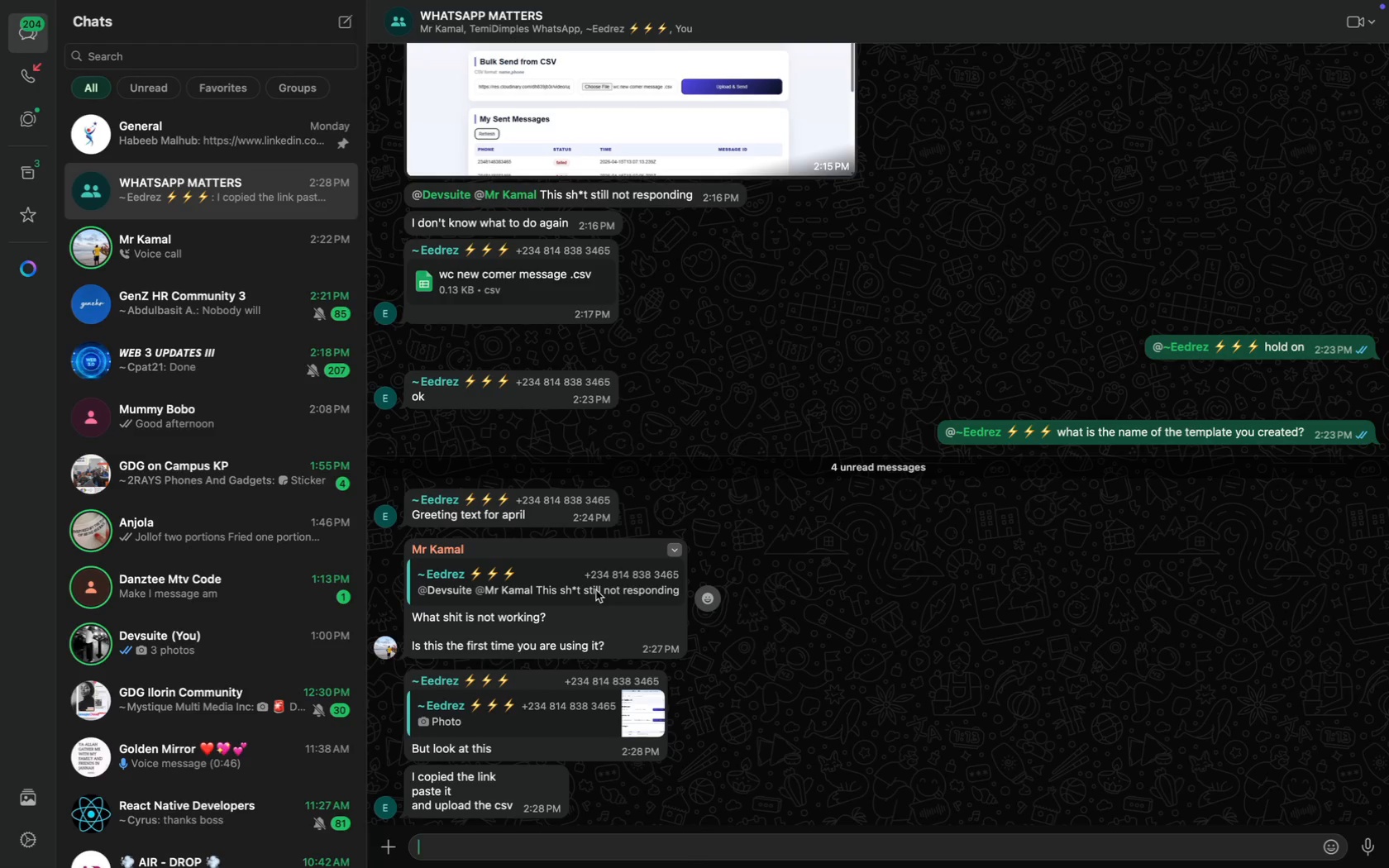 
scroll: coordinate [650, 487], scroll_direction: up, amount: 19.0
 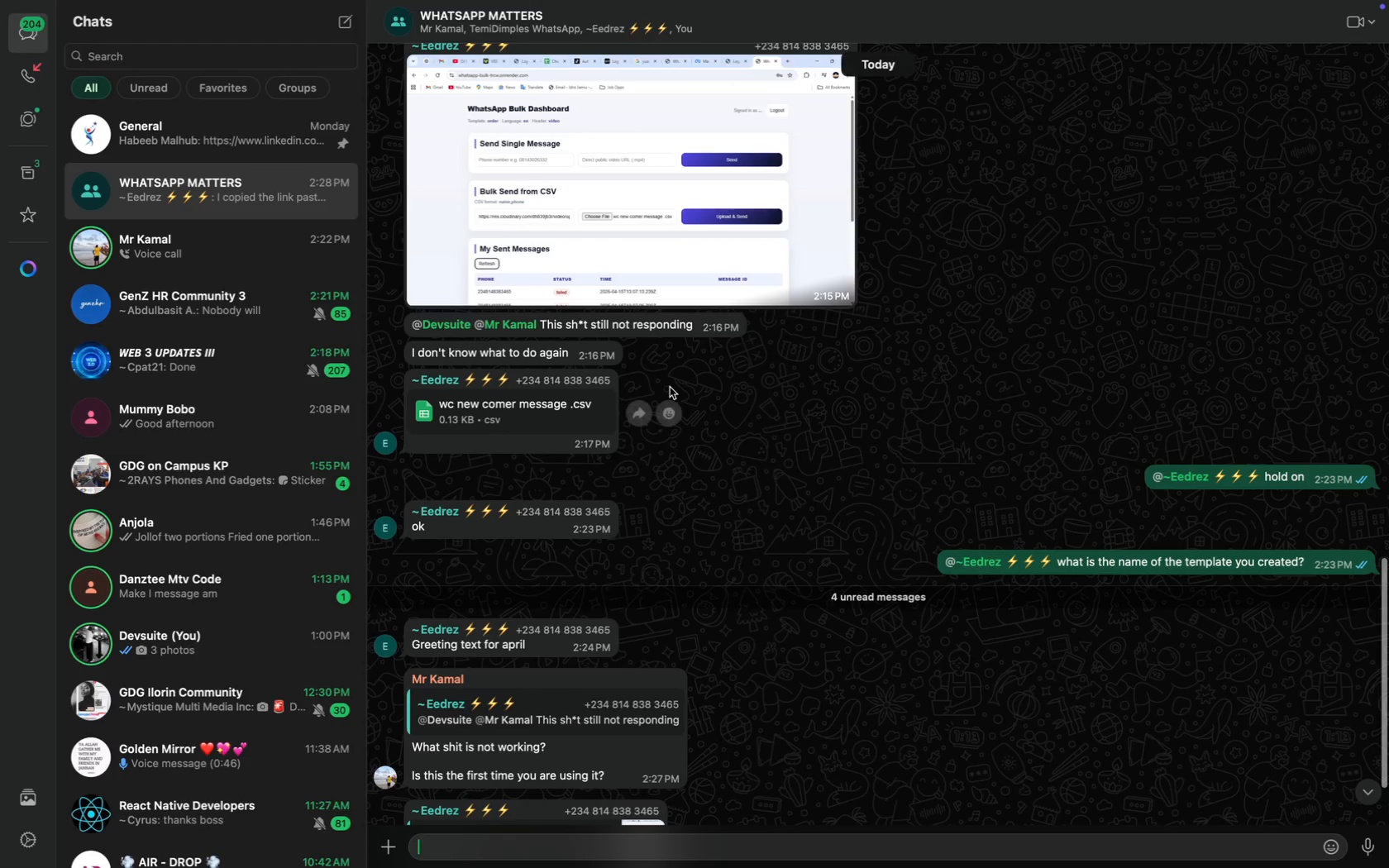 
scroll: coordinate [713, 573], scroll_direction: down, amount: 103.0
 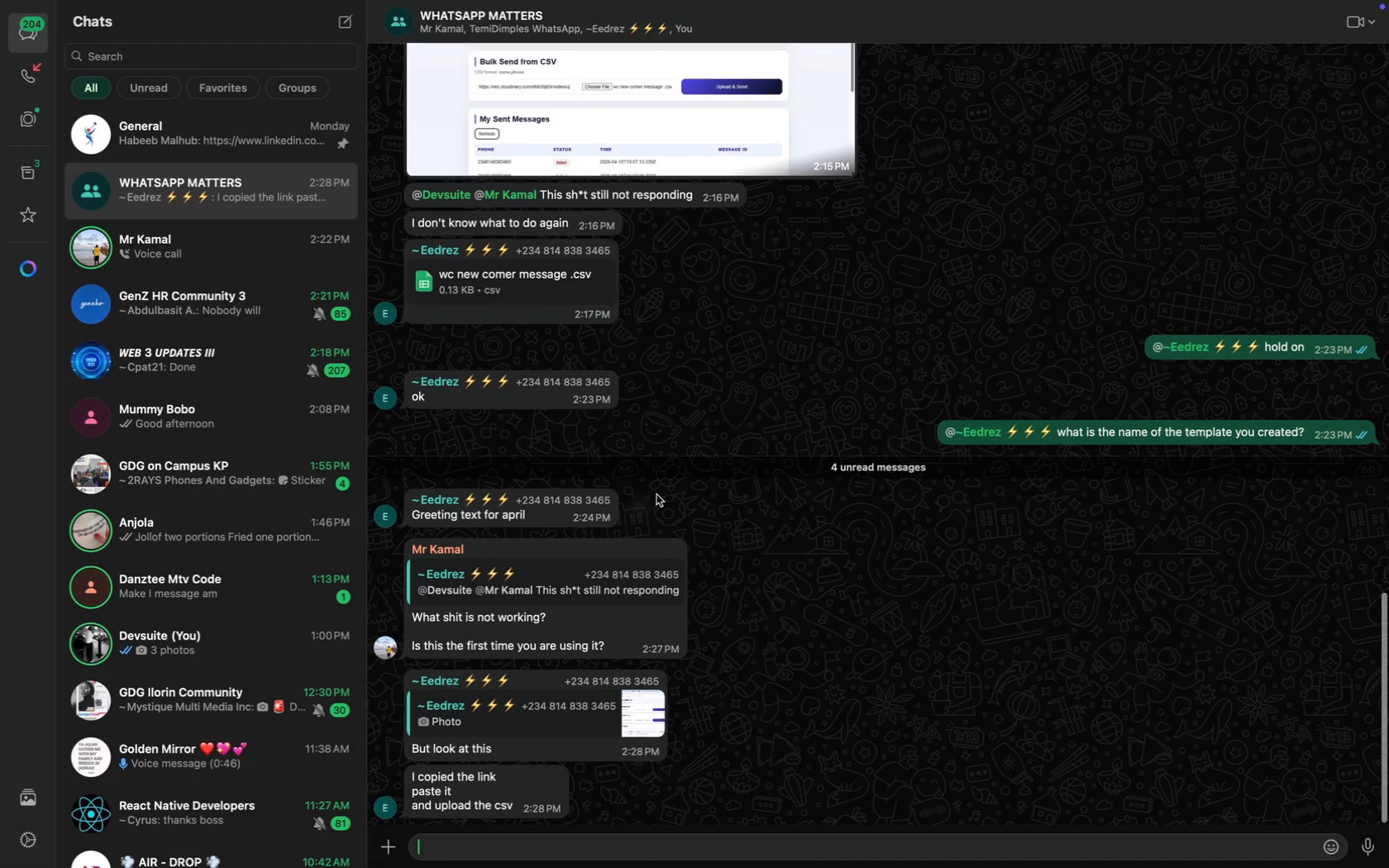 
scroll: coordinate [656, 494], scroll_direction: up, amount: 95.0
 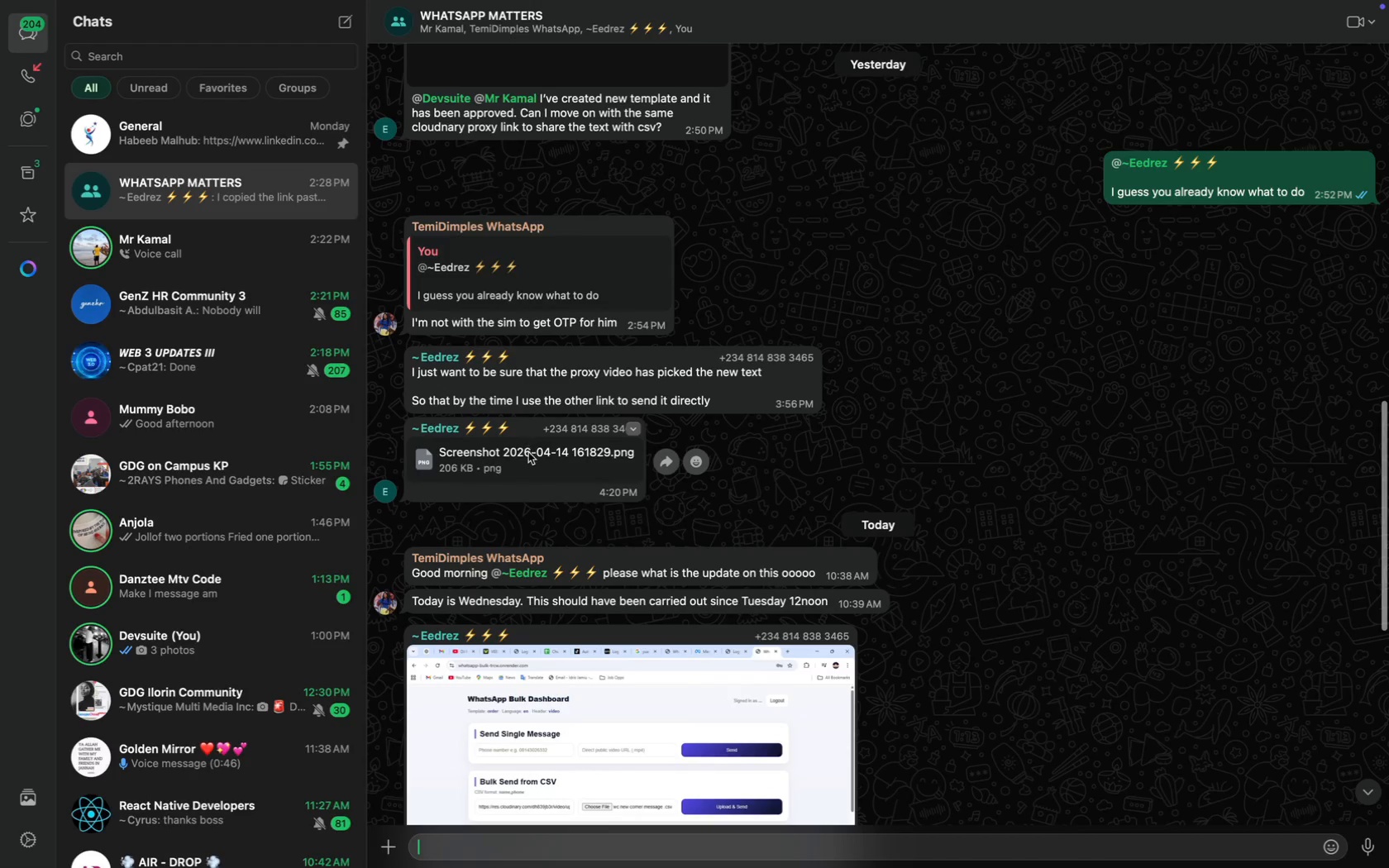 
left_click([528, 454])
 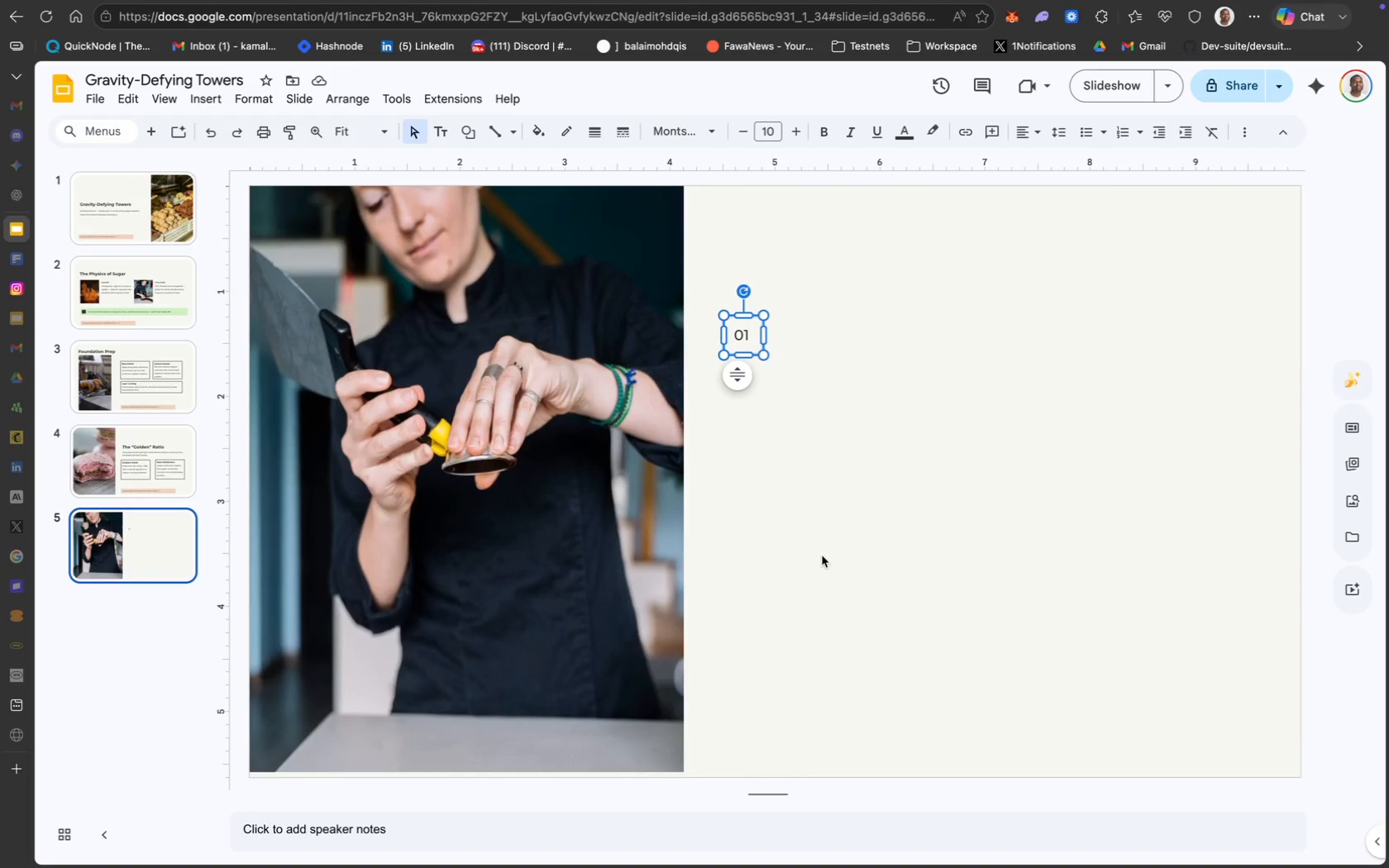 
wait(11.53)
 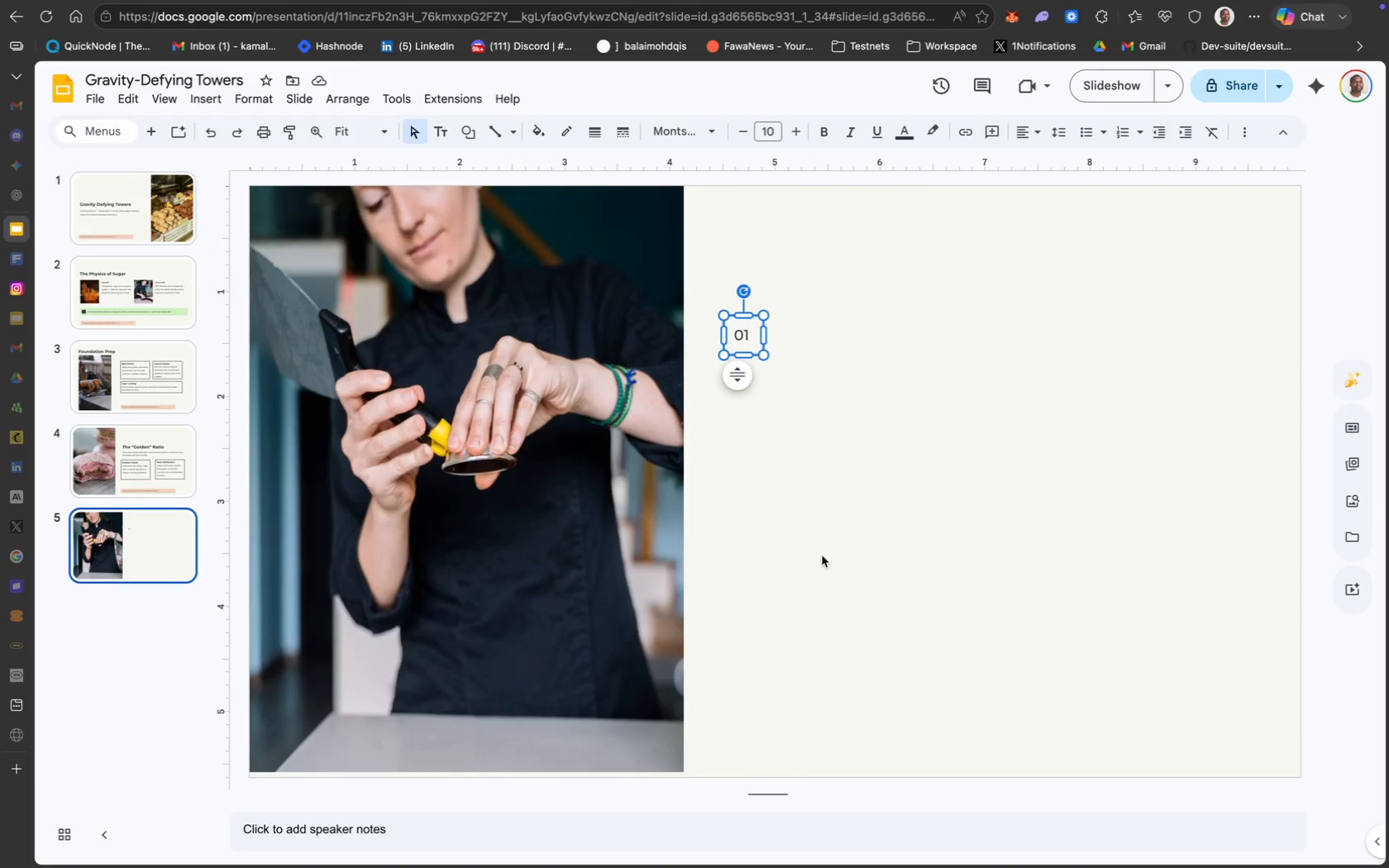 
left_click([788, 364])
 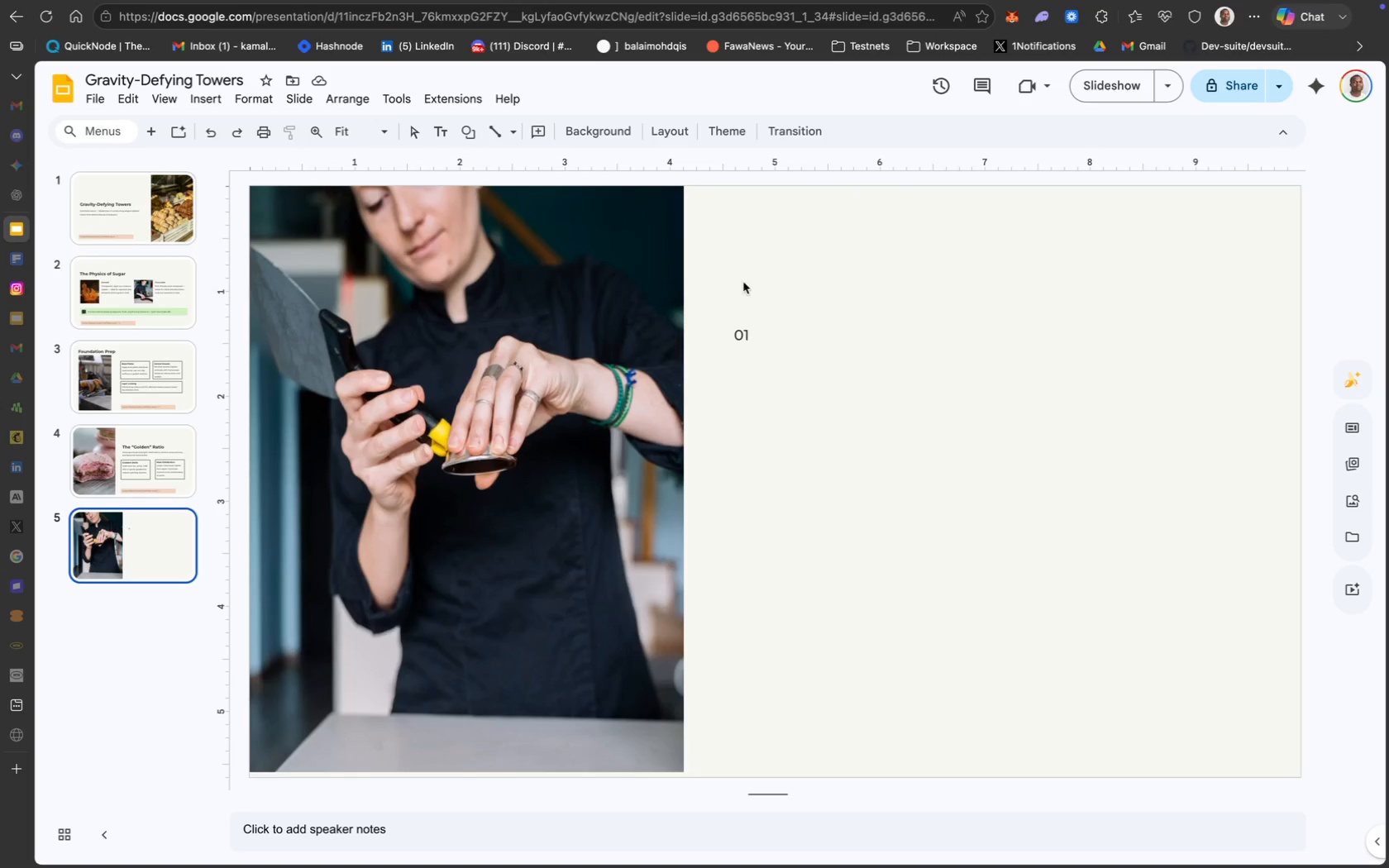 
wait(5.35)
 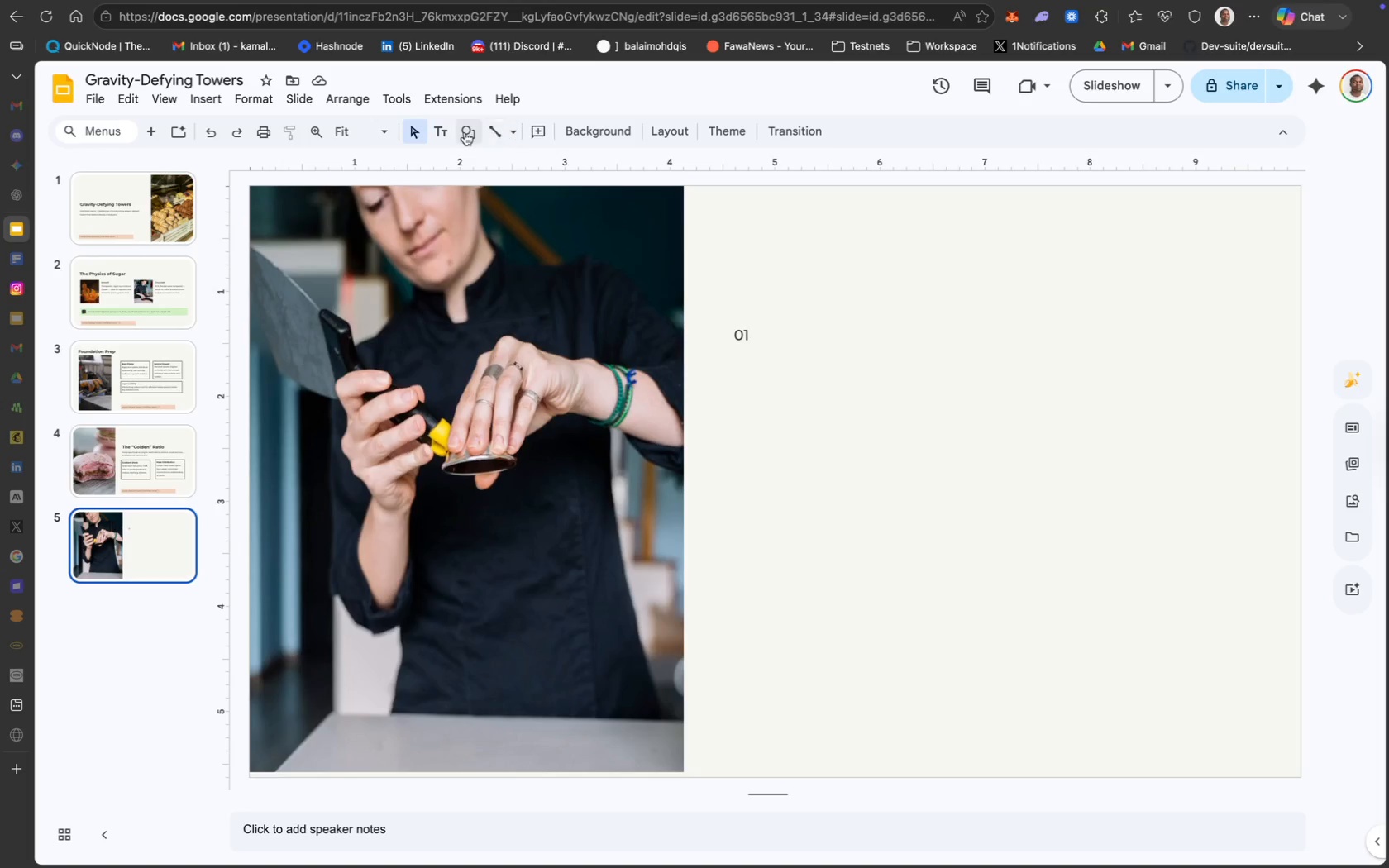 
left_click_drag(start_coordinate=[736, 355], to_coordinate=[1239, 362])
 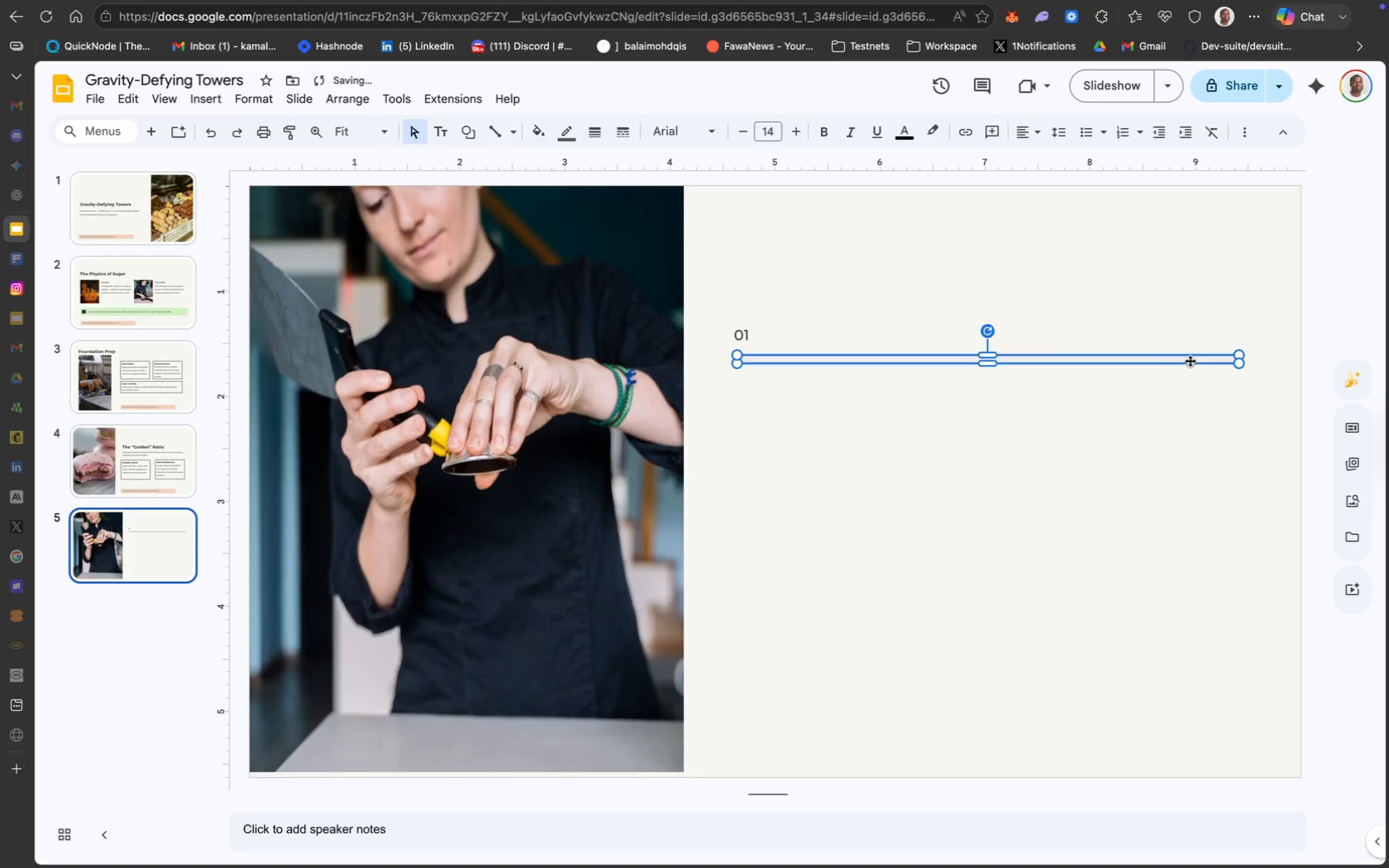 
left_click_drag(start_coordinate=[1191, 360], to_coordinate=[1177, 360])
 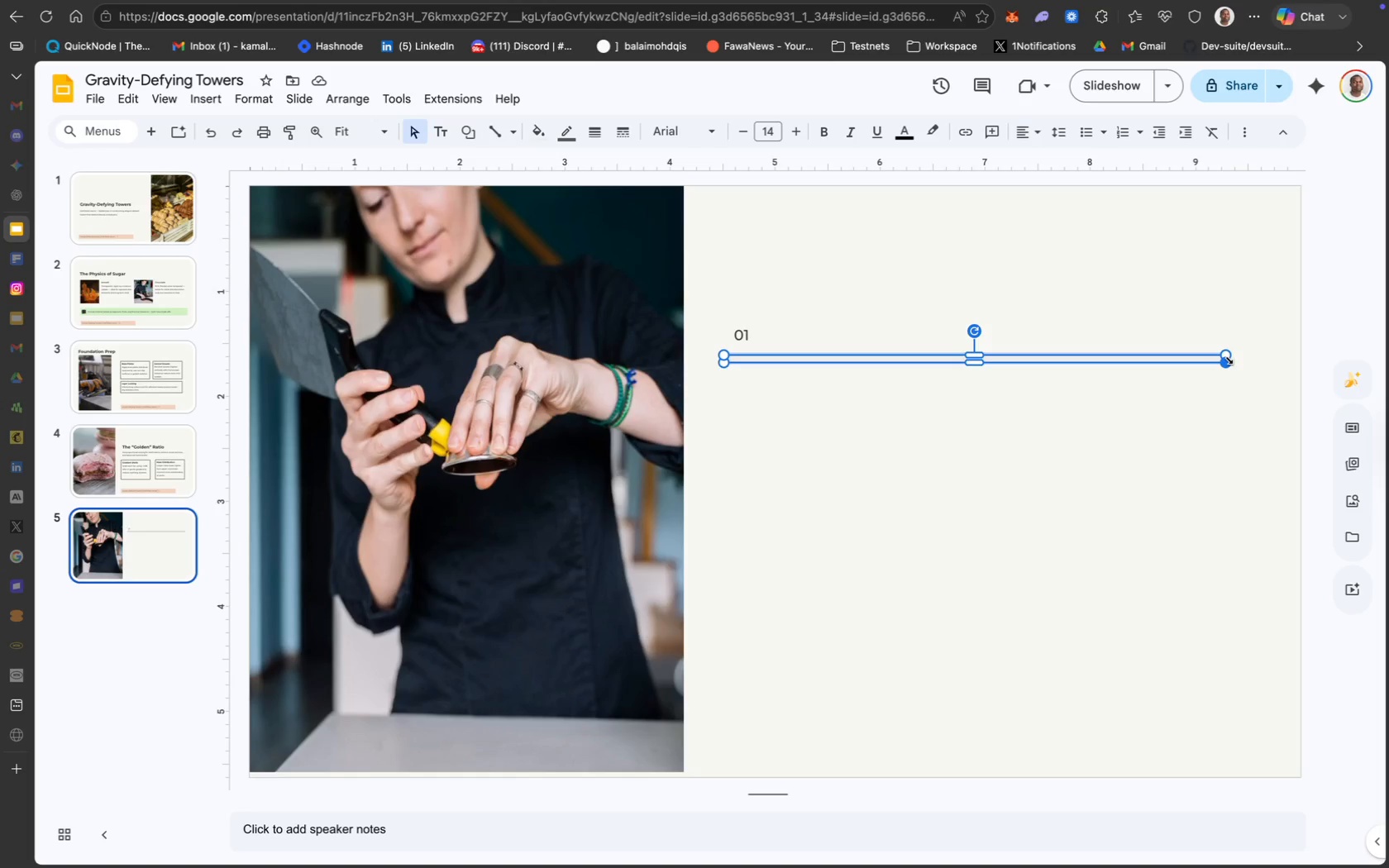 
wait(24.41)
 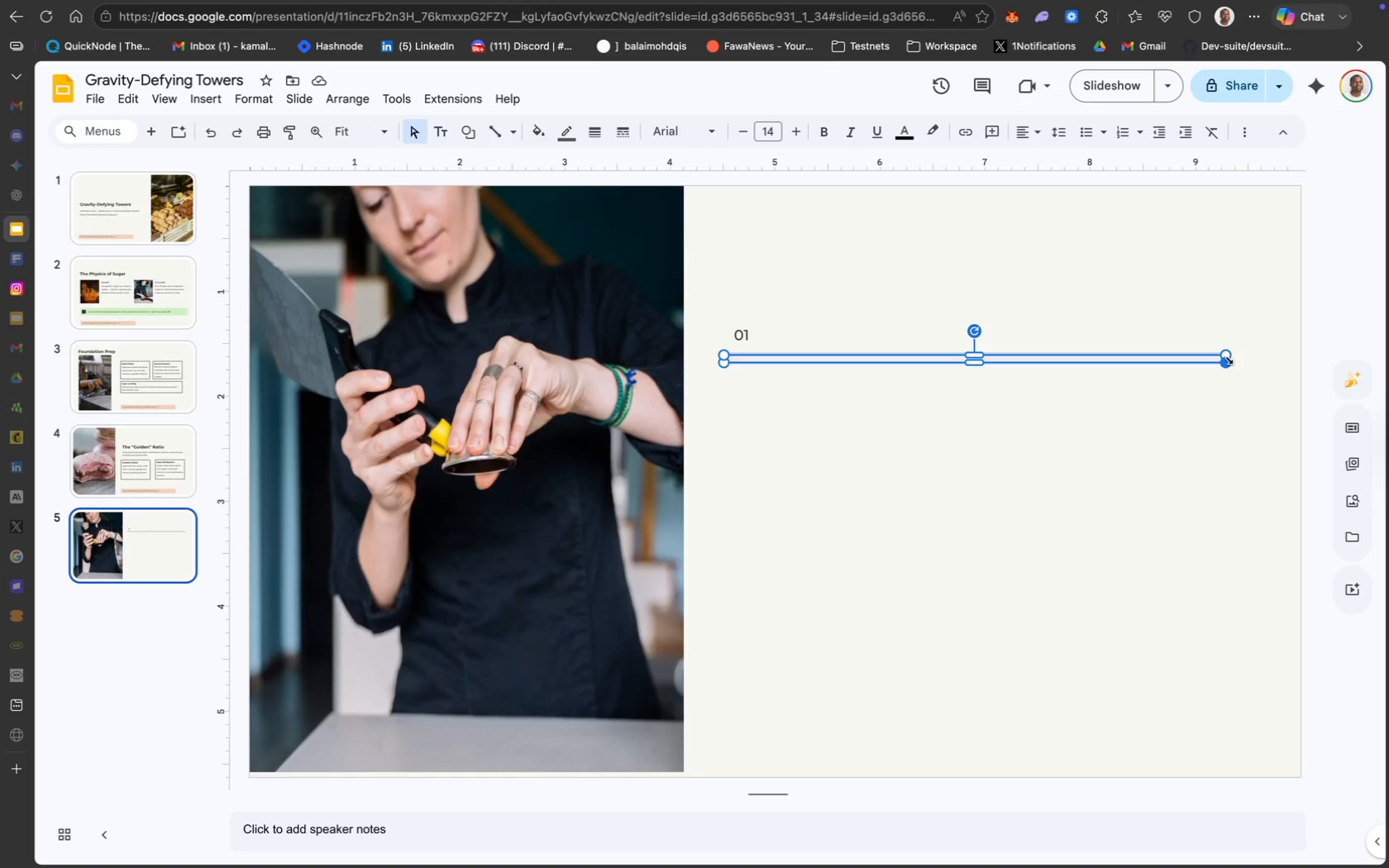 
left_click_drag(start_coordinate=[1229, 357], to_coordinate=[1247, 359])
 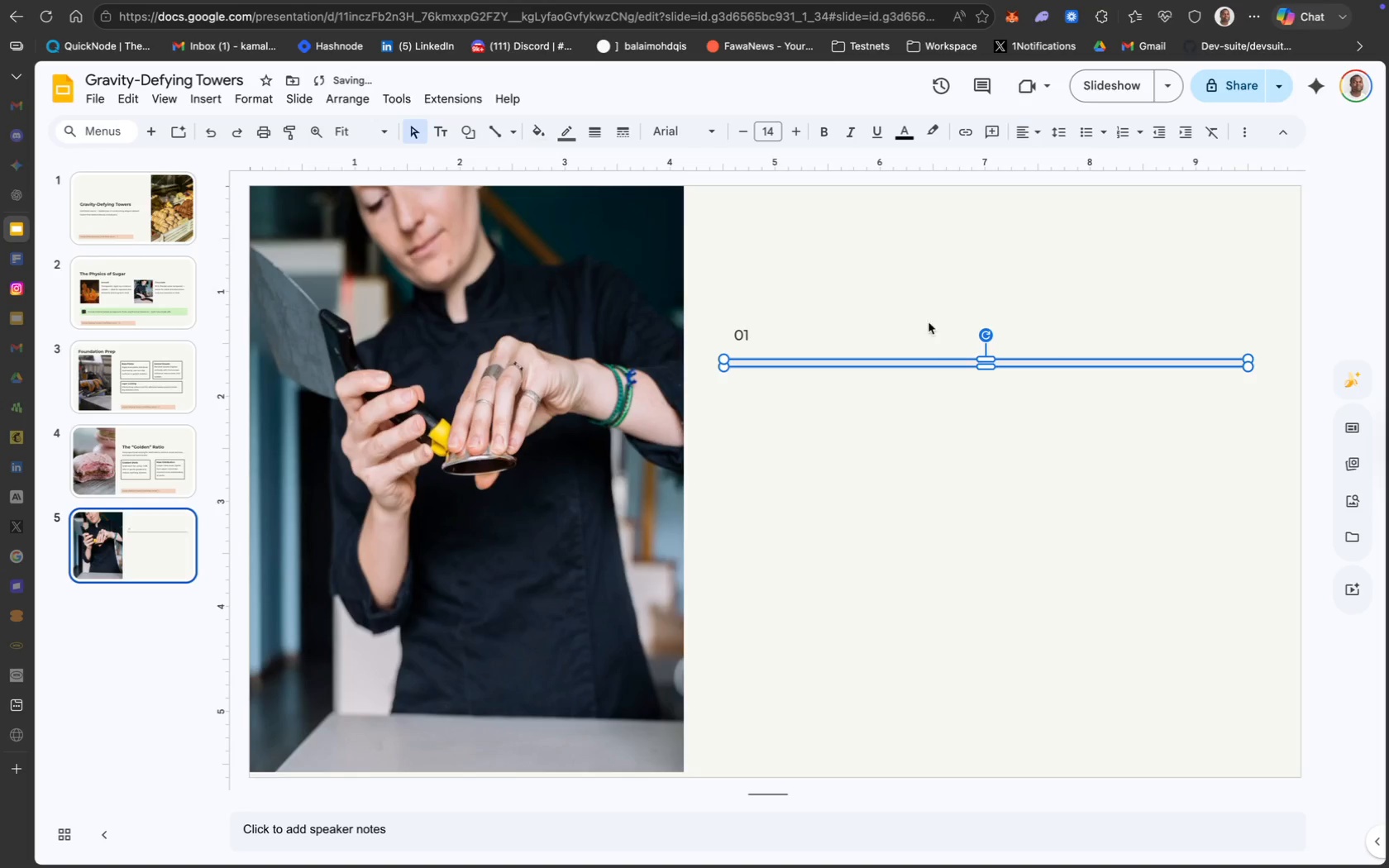 
wait(8.2)
 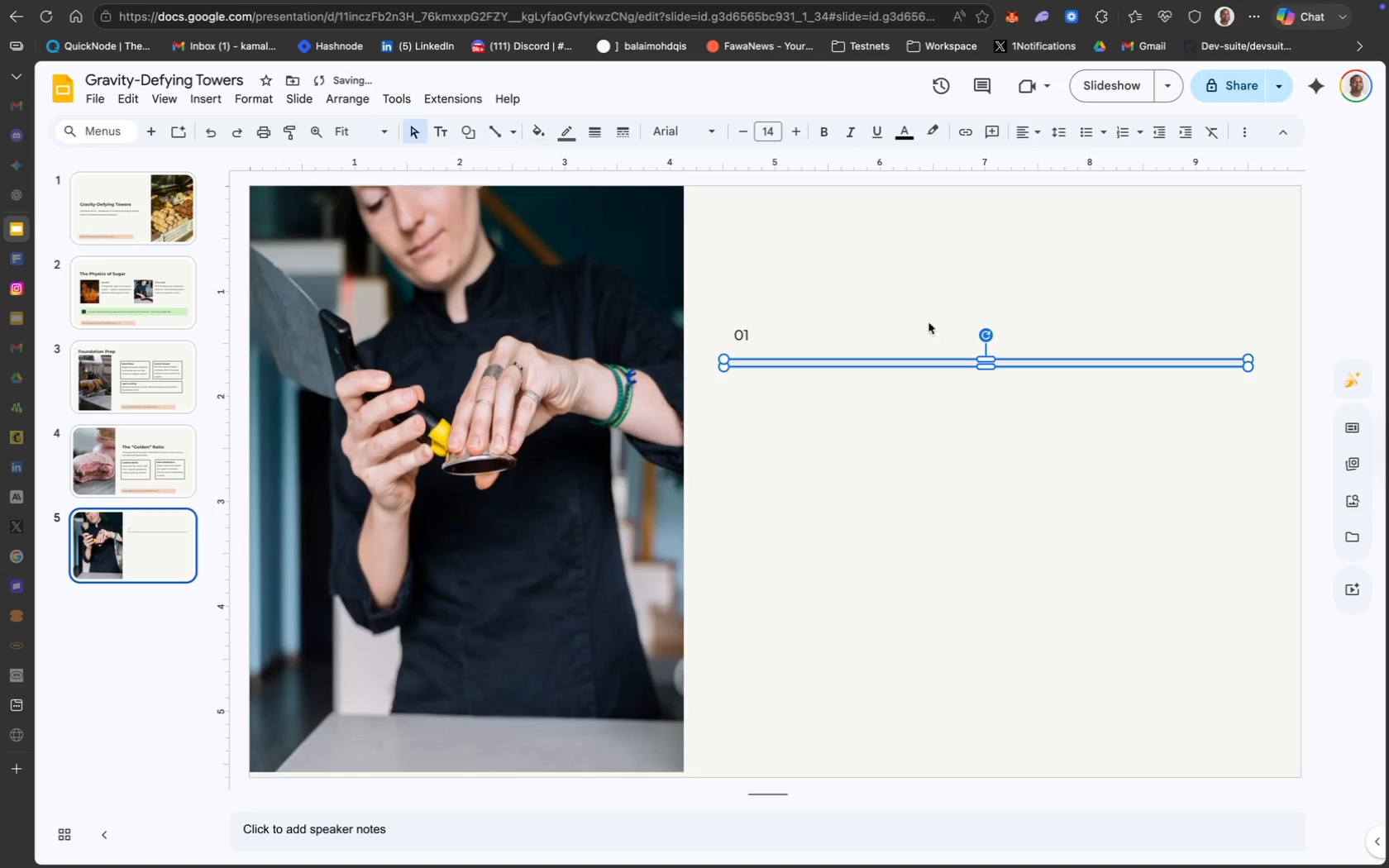 
left_click([544, 265])
 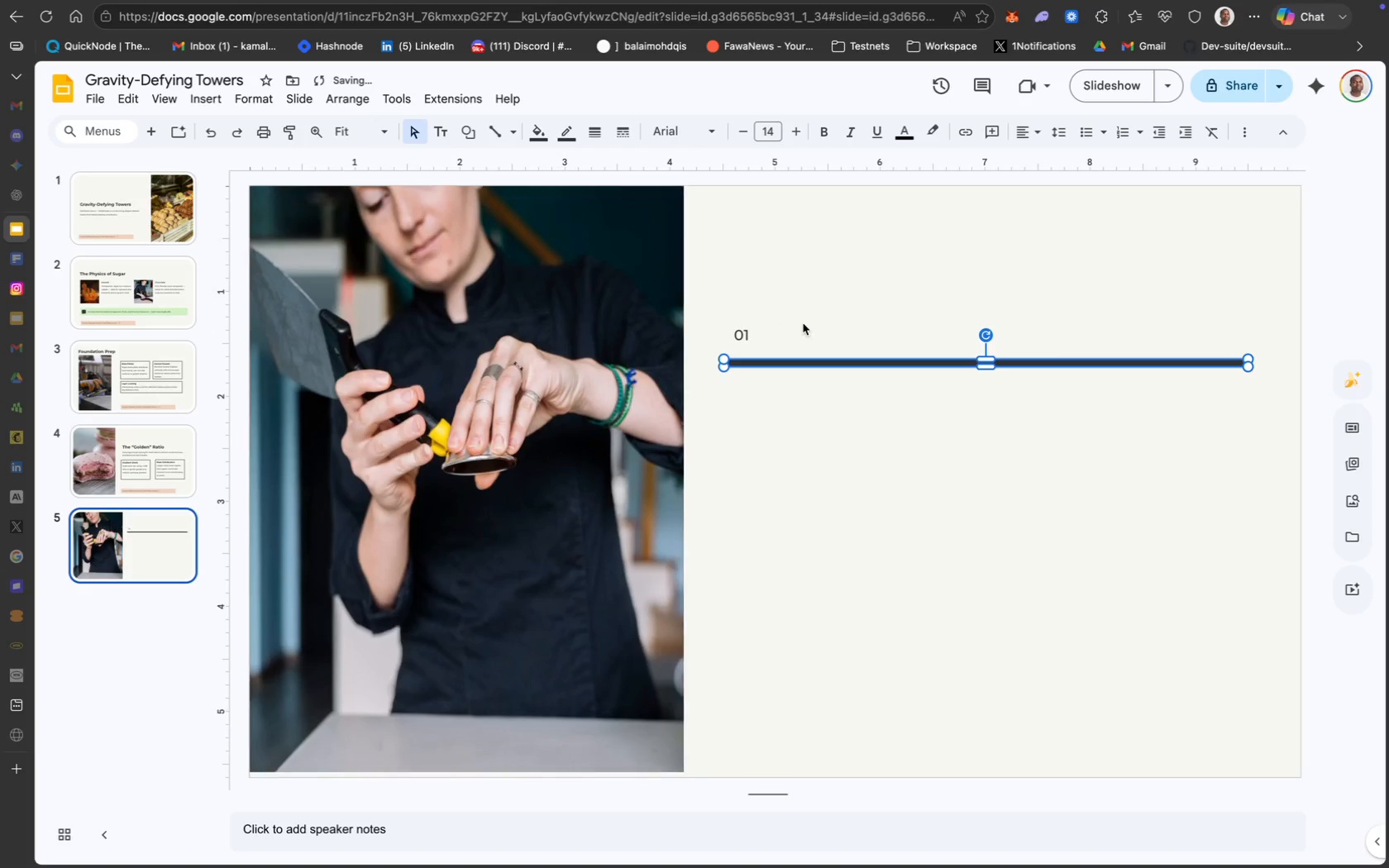 
left_click_drag(start_coordinate=[747, 320], to_coordinate=[746, 316])
 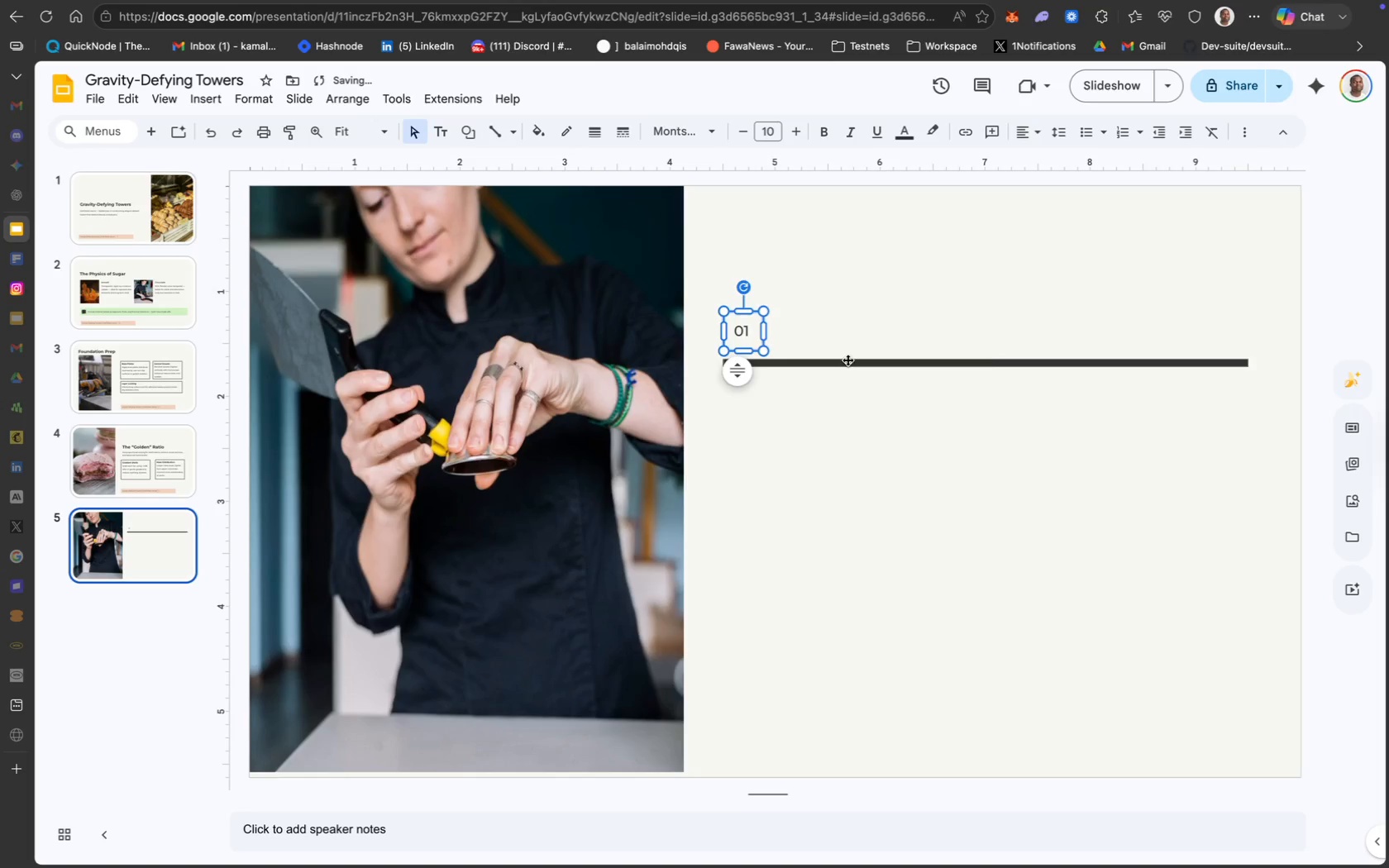 
left_click_drag(start_coordinate=[847, 360], to_coordinate=[859, 348])
 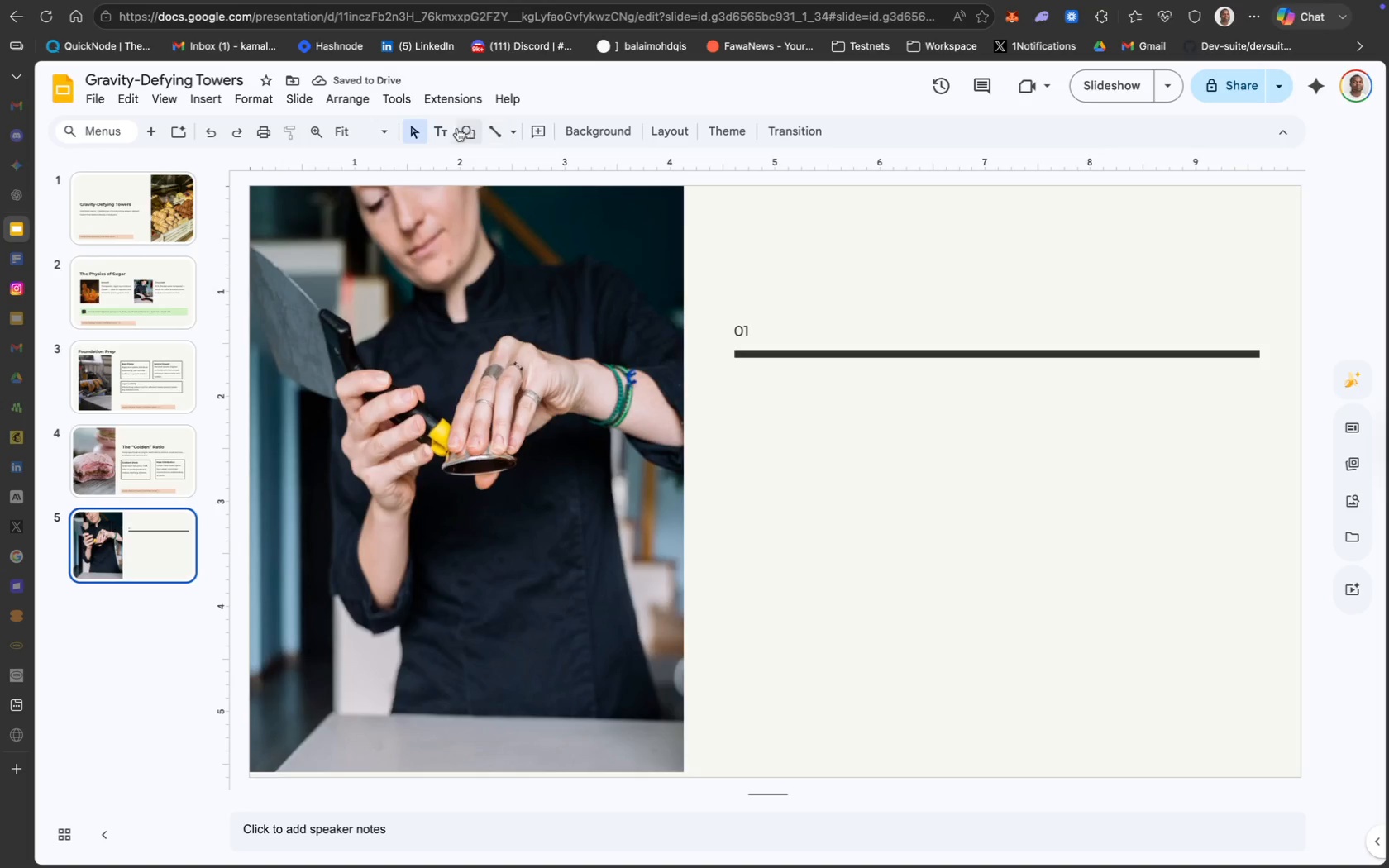 
wait(9.95)
 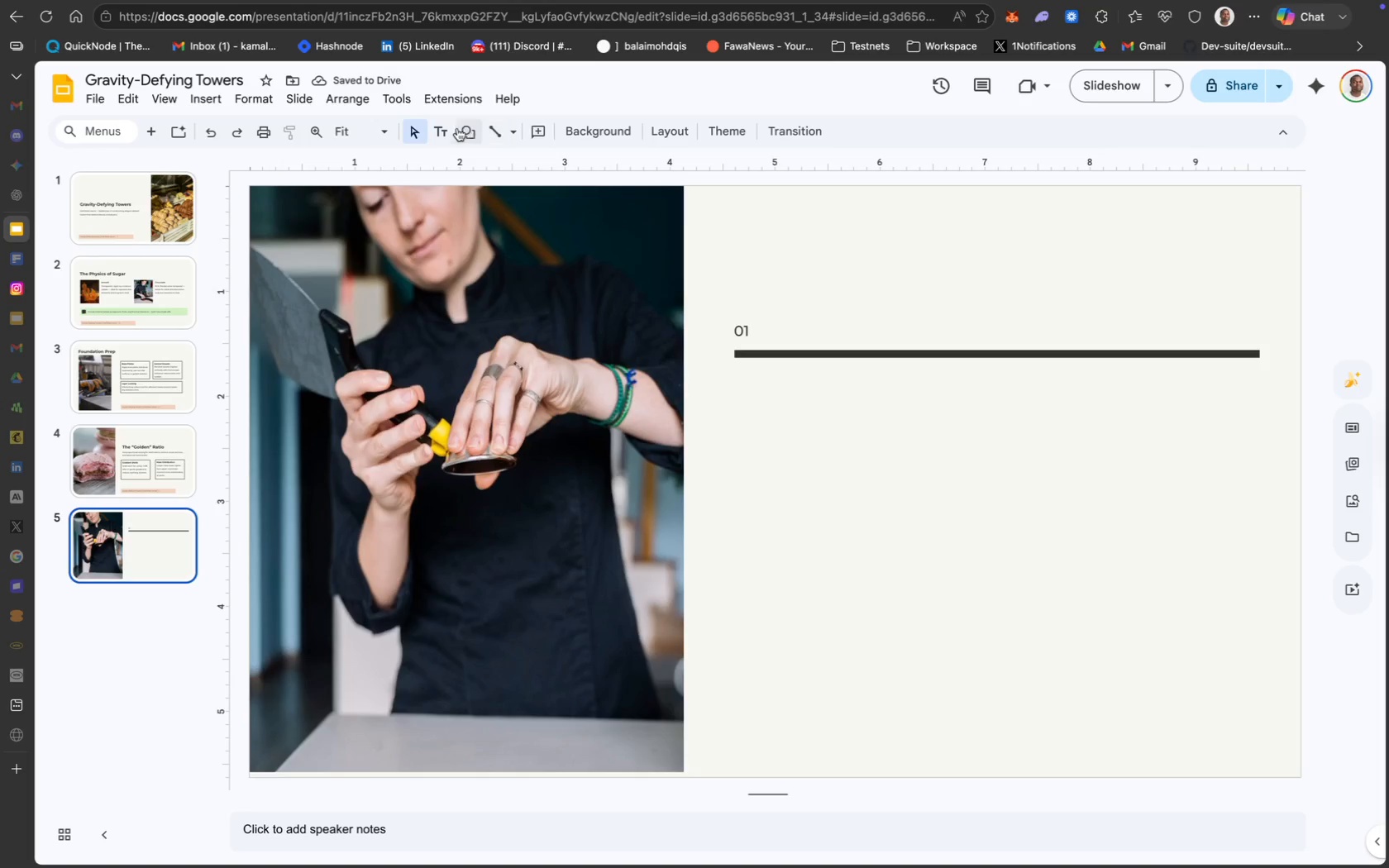 
type(Thermal Bonding)
 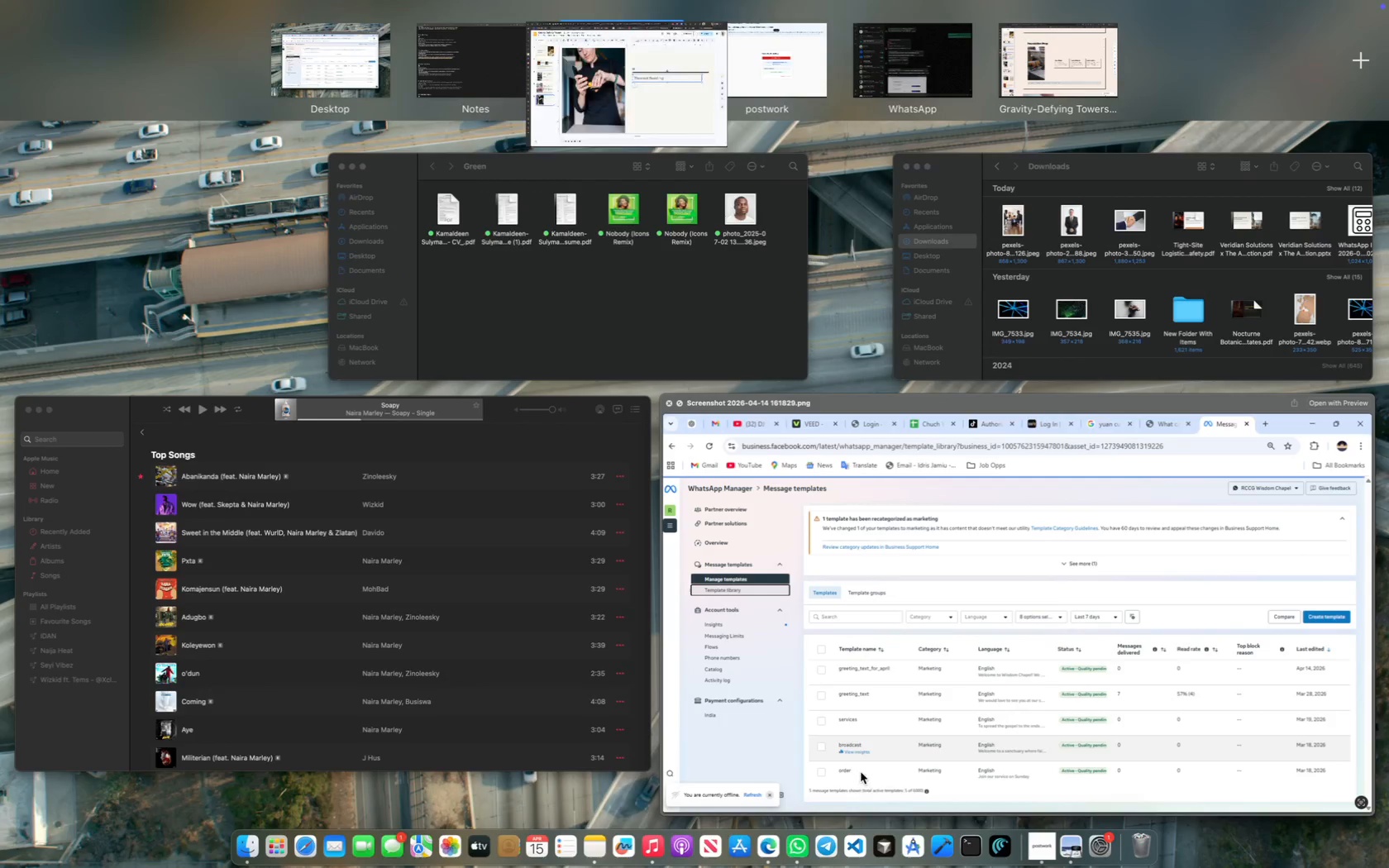 
right_click([879, 852])
 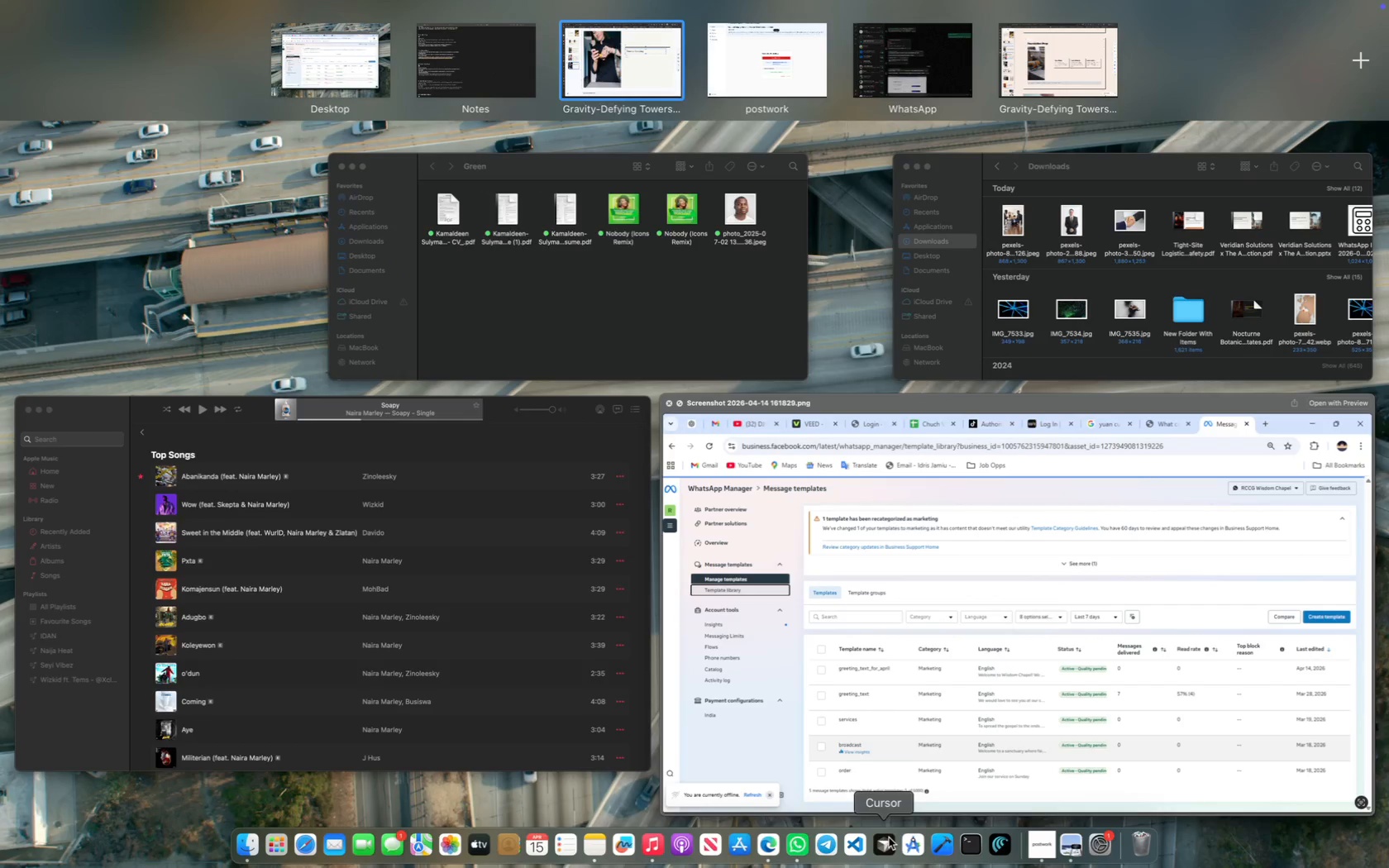 
left_click([814, 654])
 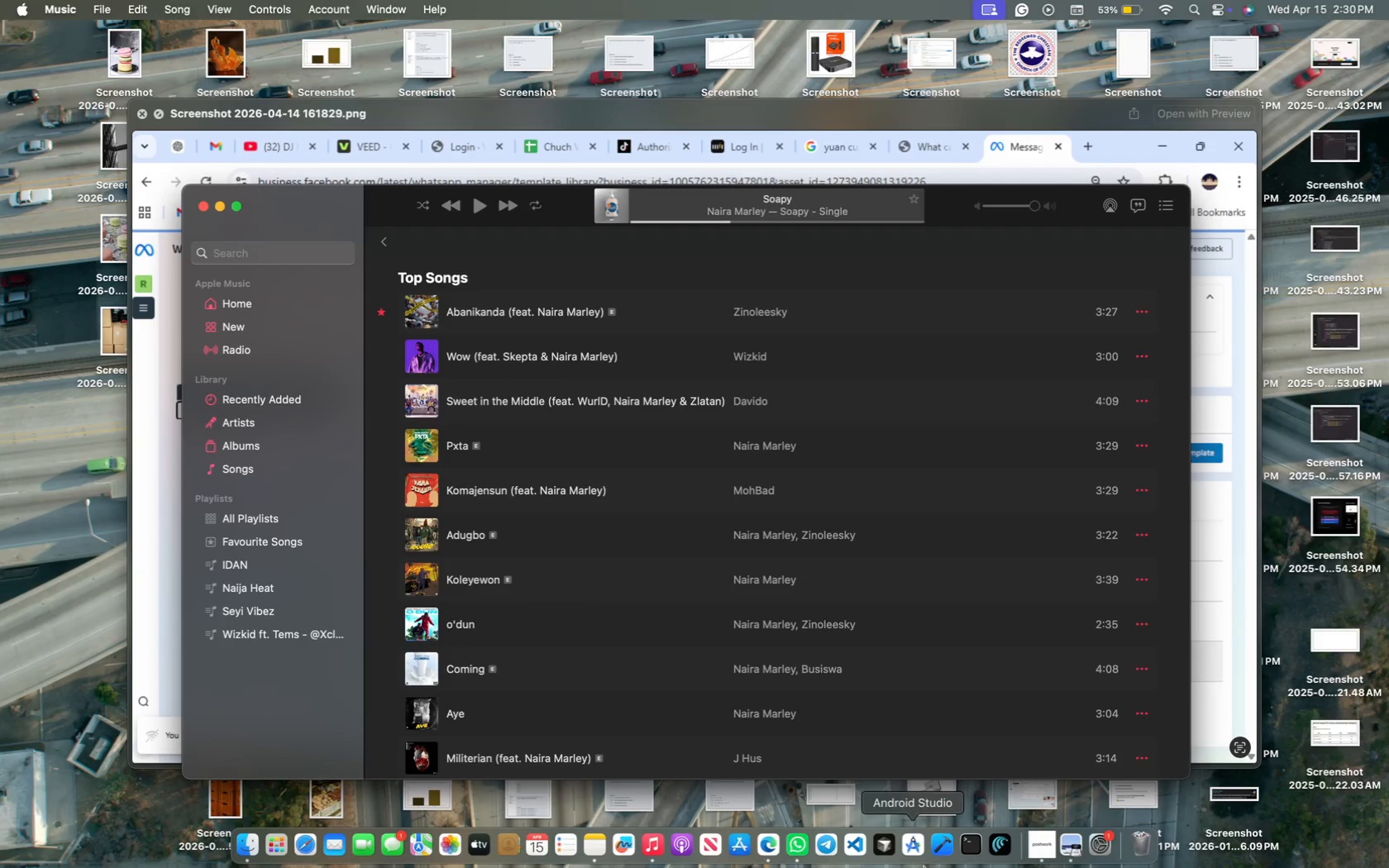 
right_click([893, 843])
 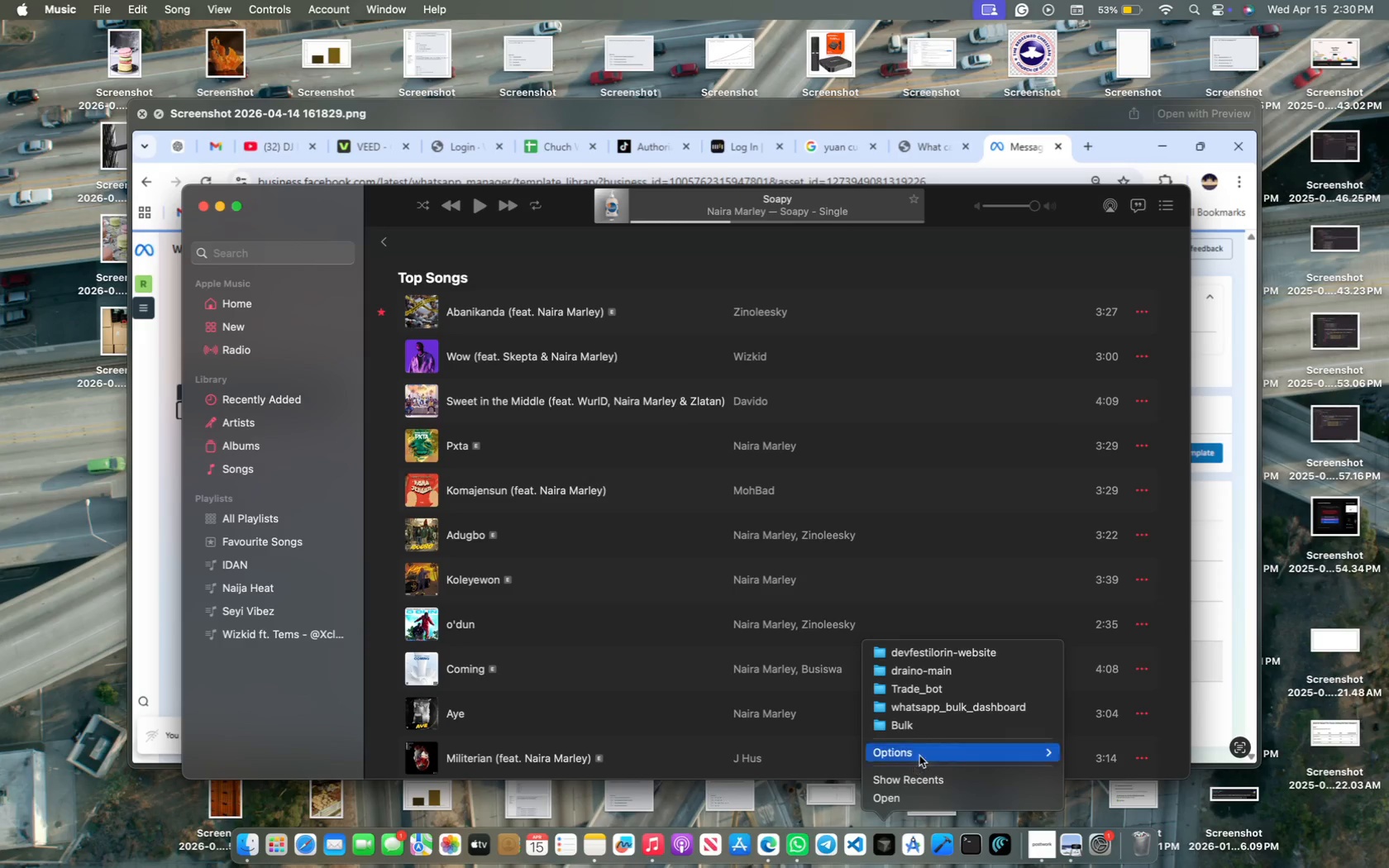 
left_click([938, 732])
 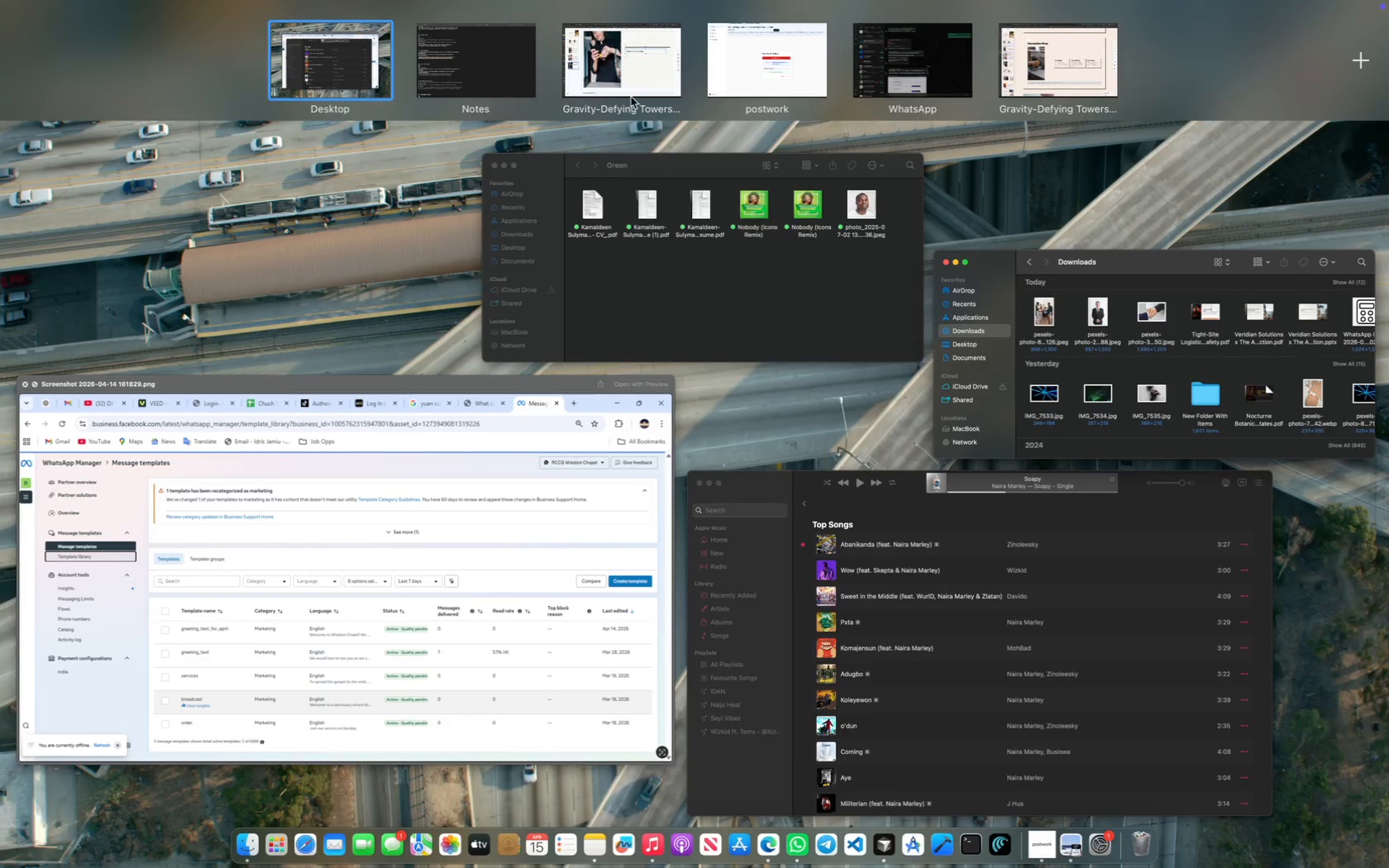 
wait(9.25)
 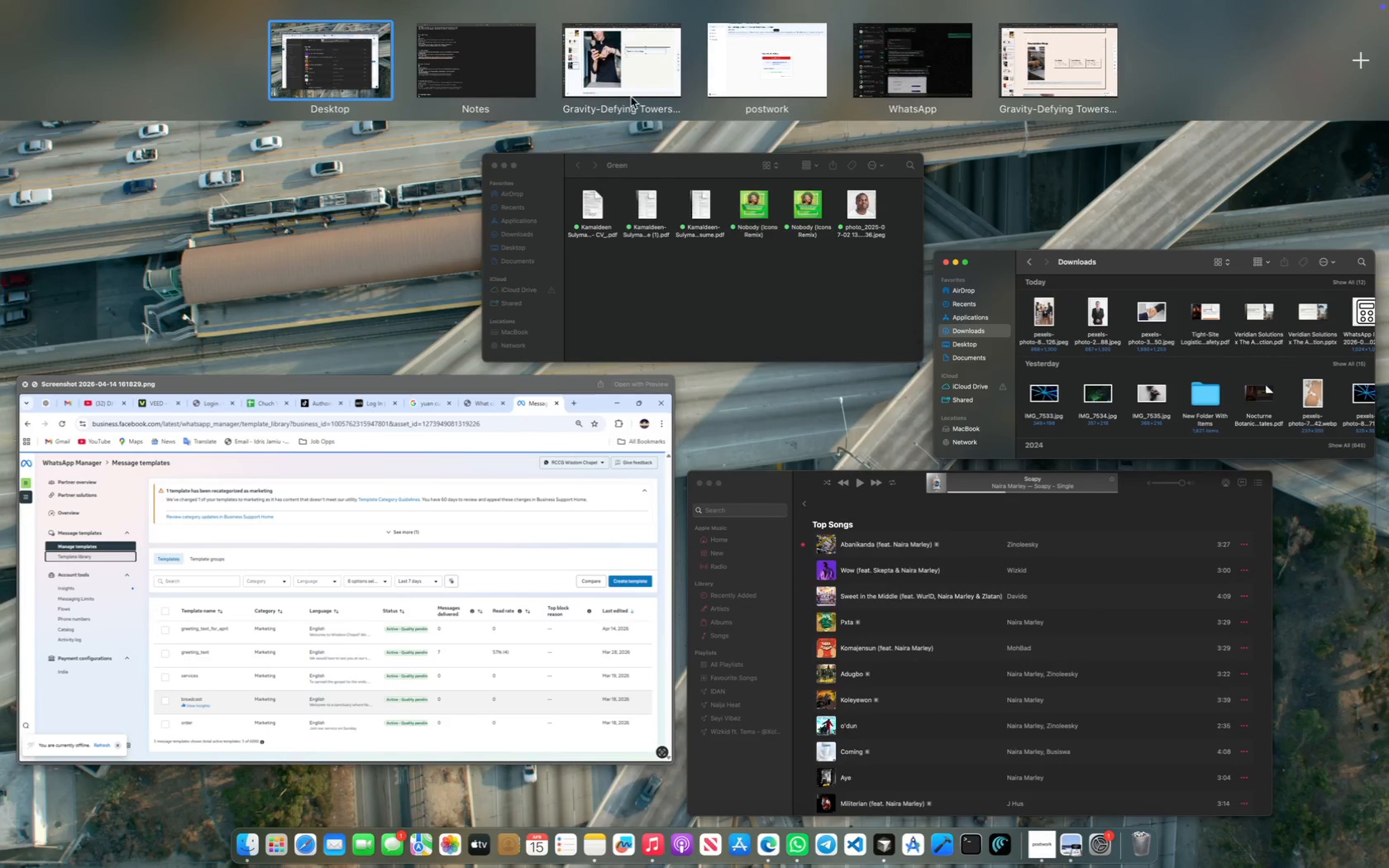 
left_click([747, 58])
 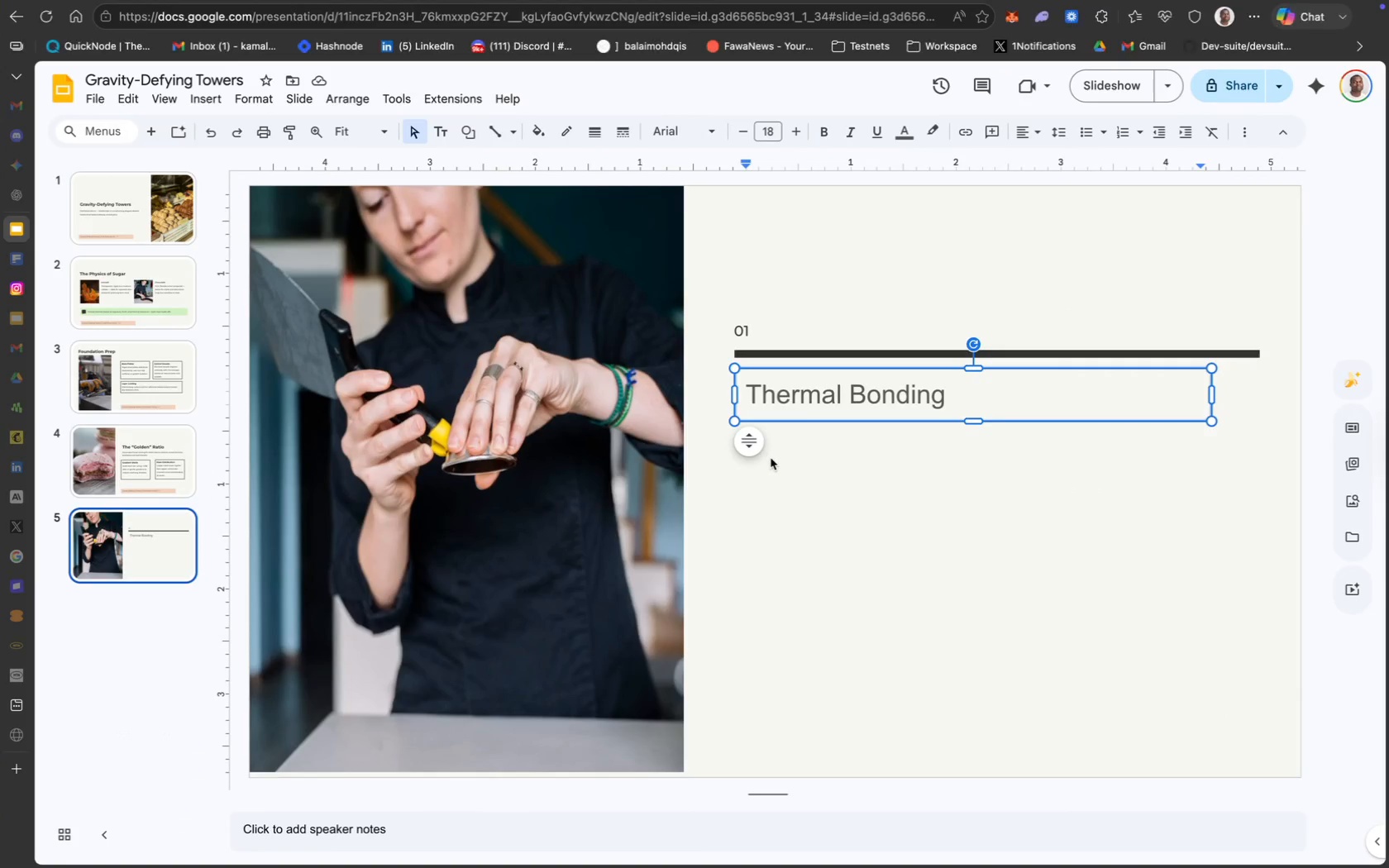 
key(Meta+CommandLeft)
 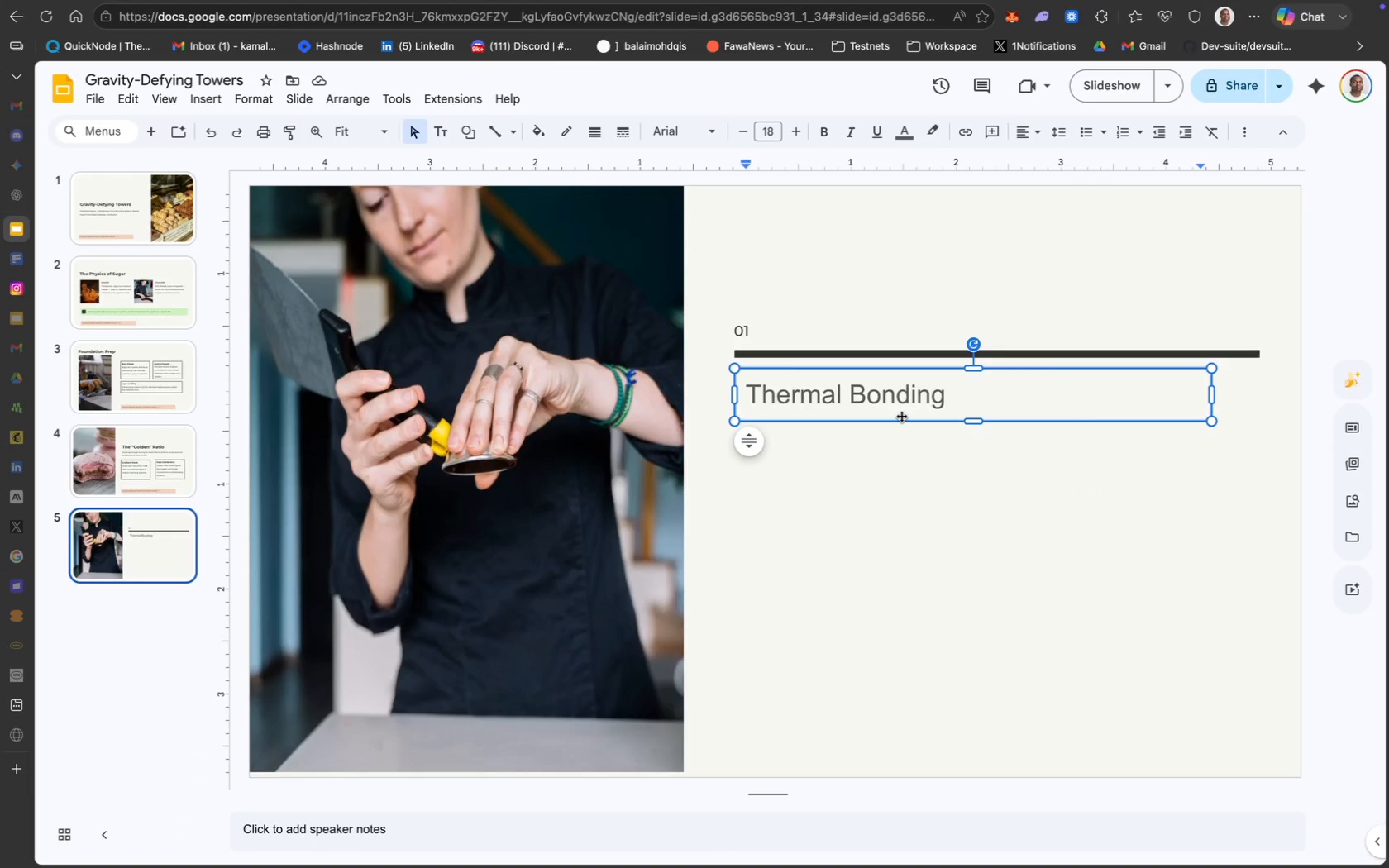 
key(Meta+A)
 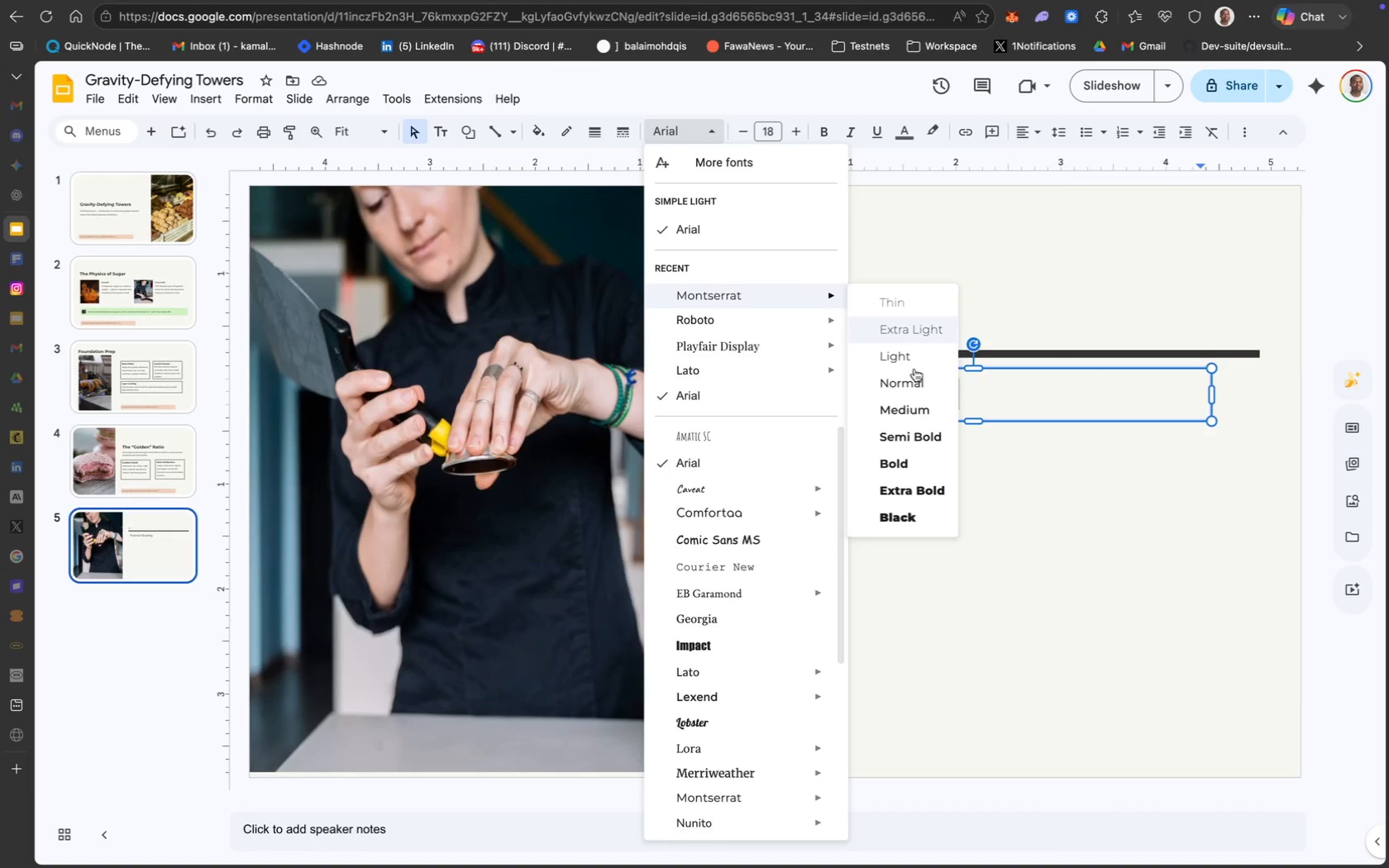 
left_click([924, 436])
 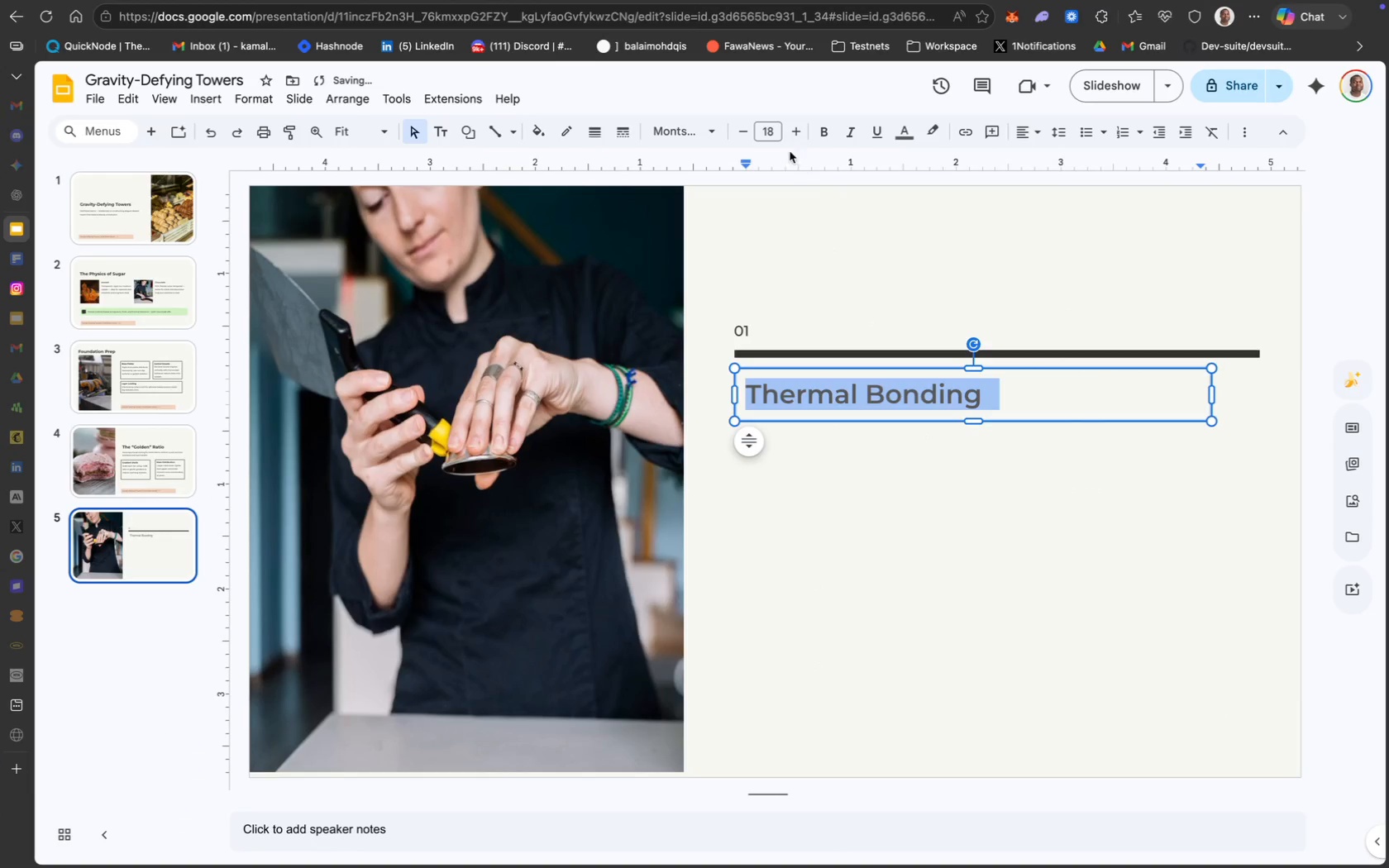 
left_click([771, 132])
 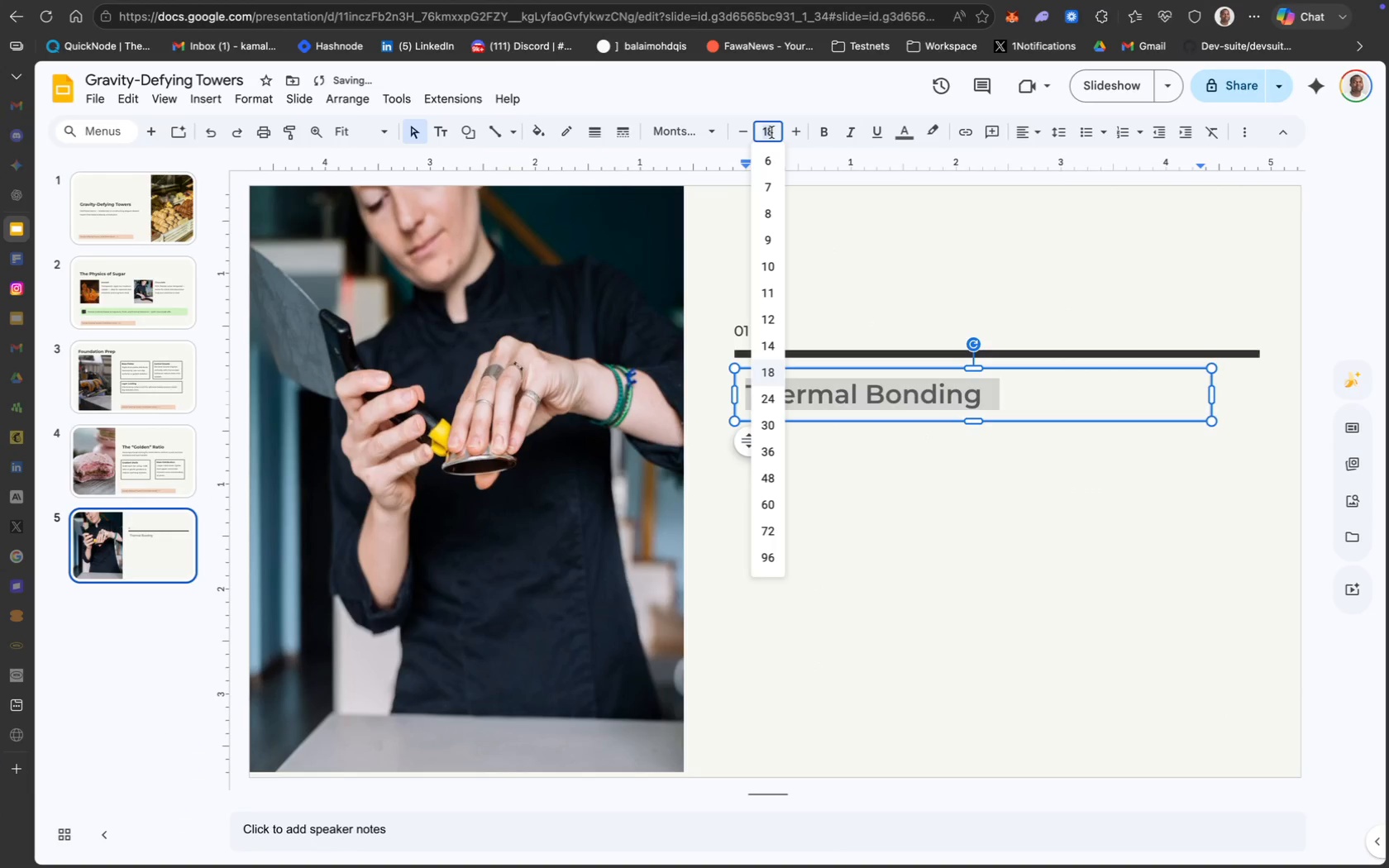 
type(14)
 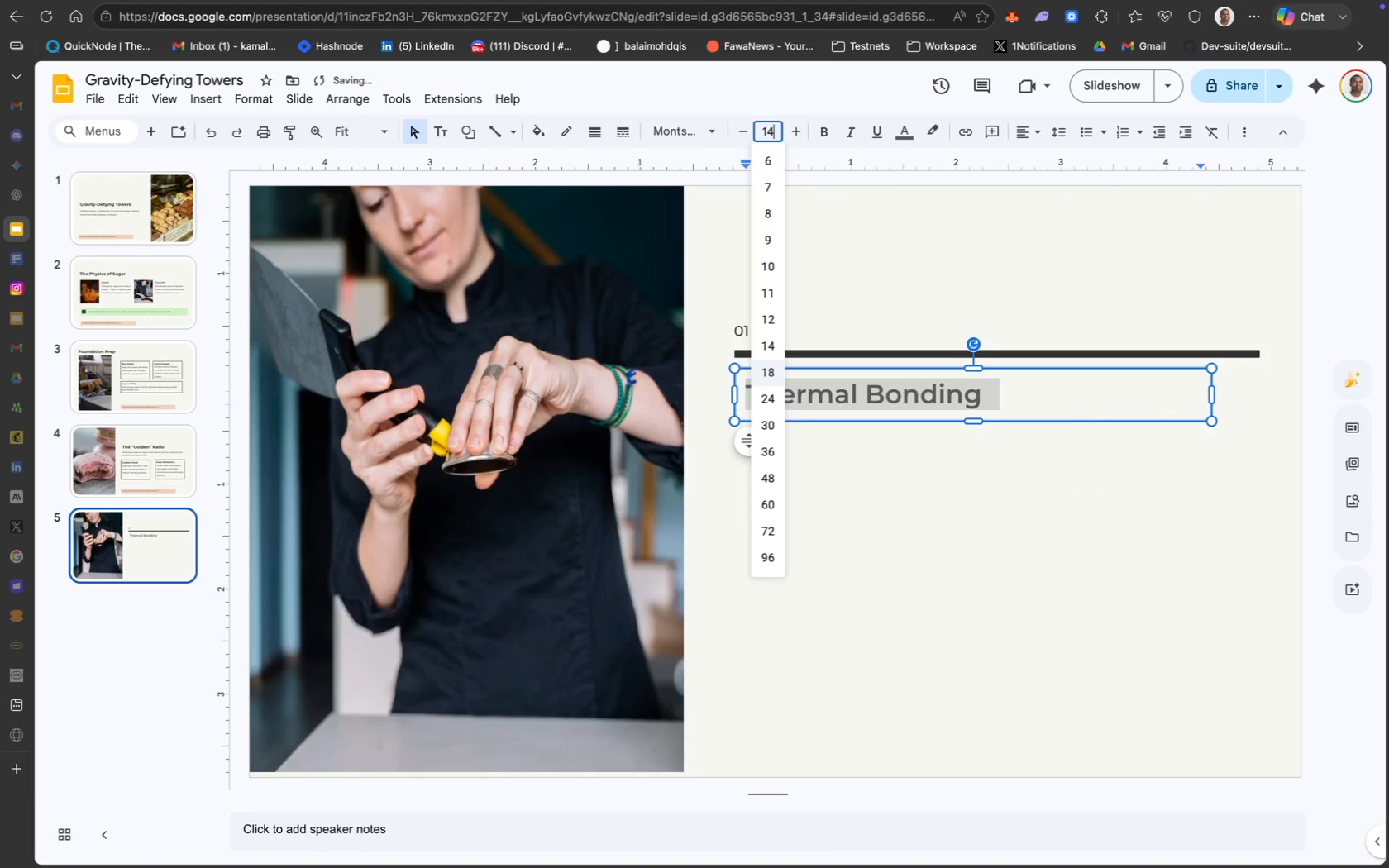 
key(Enter)
 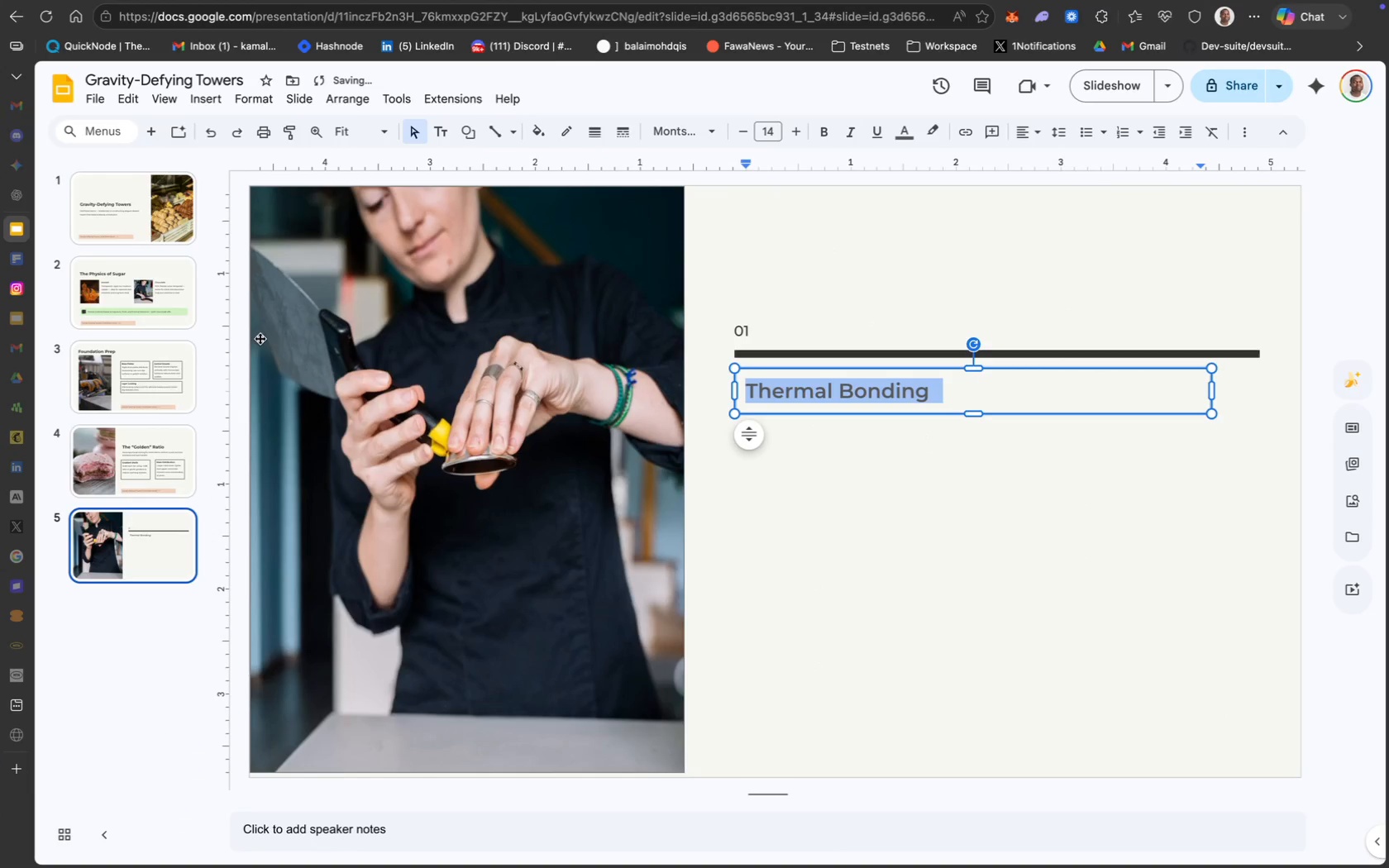 
left_click([101, 370])
 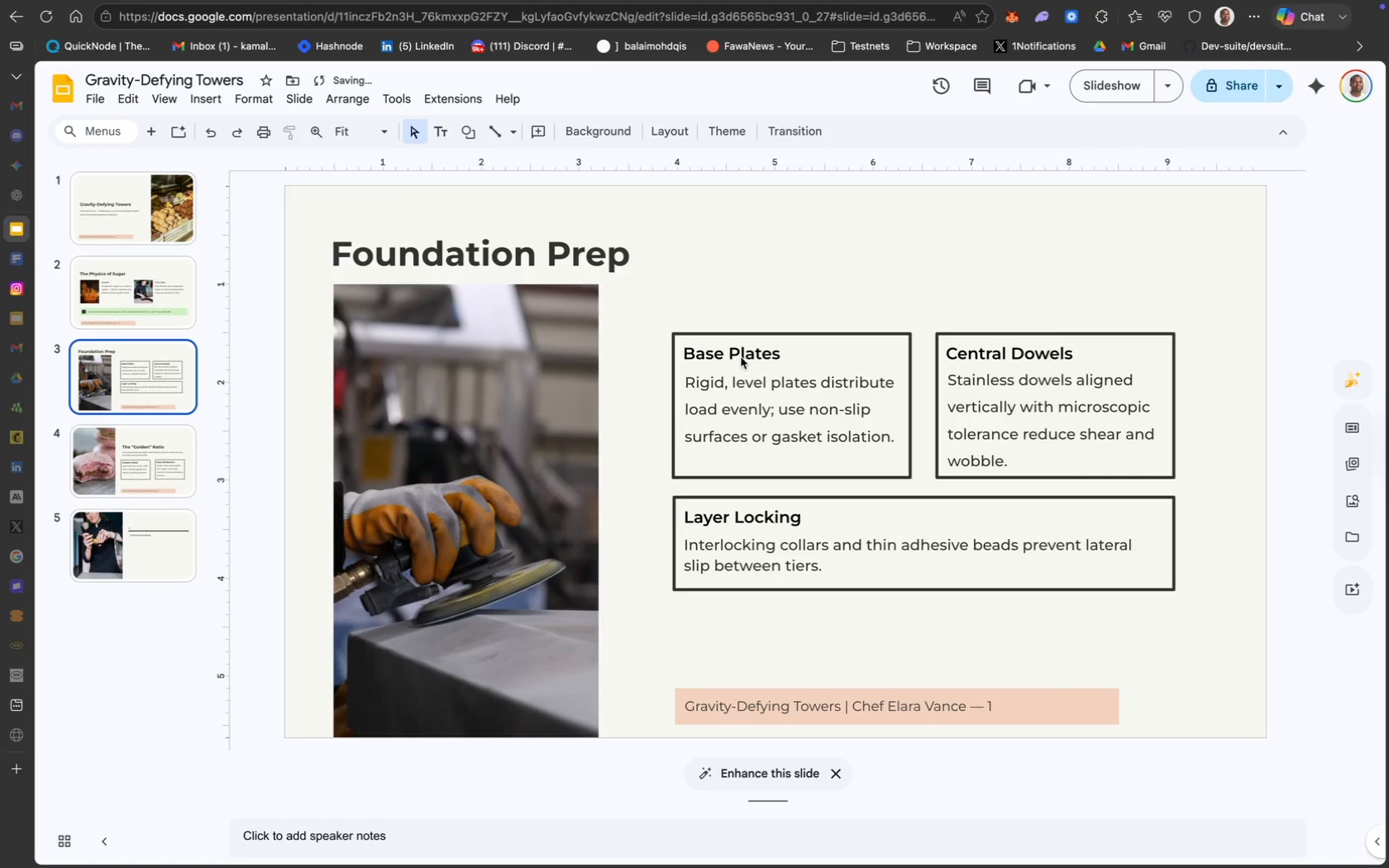 
left_click([733, 349])
 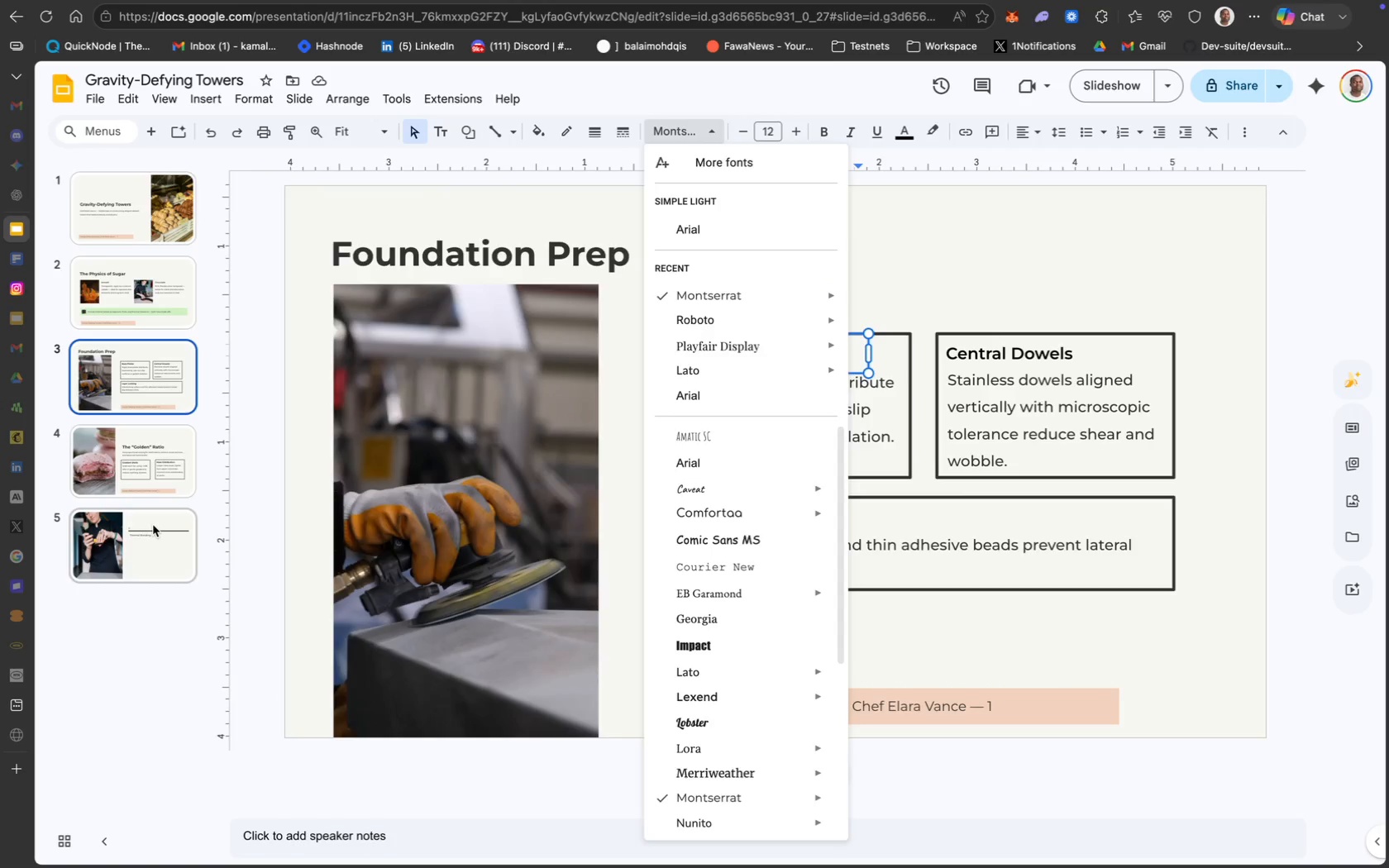 
wait(5.72)
 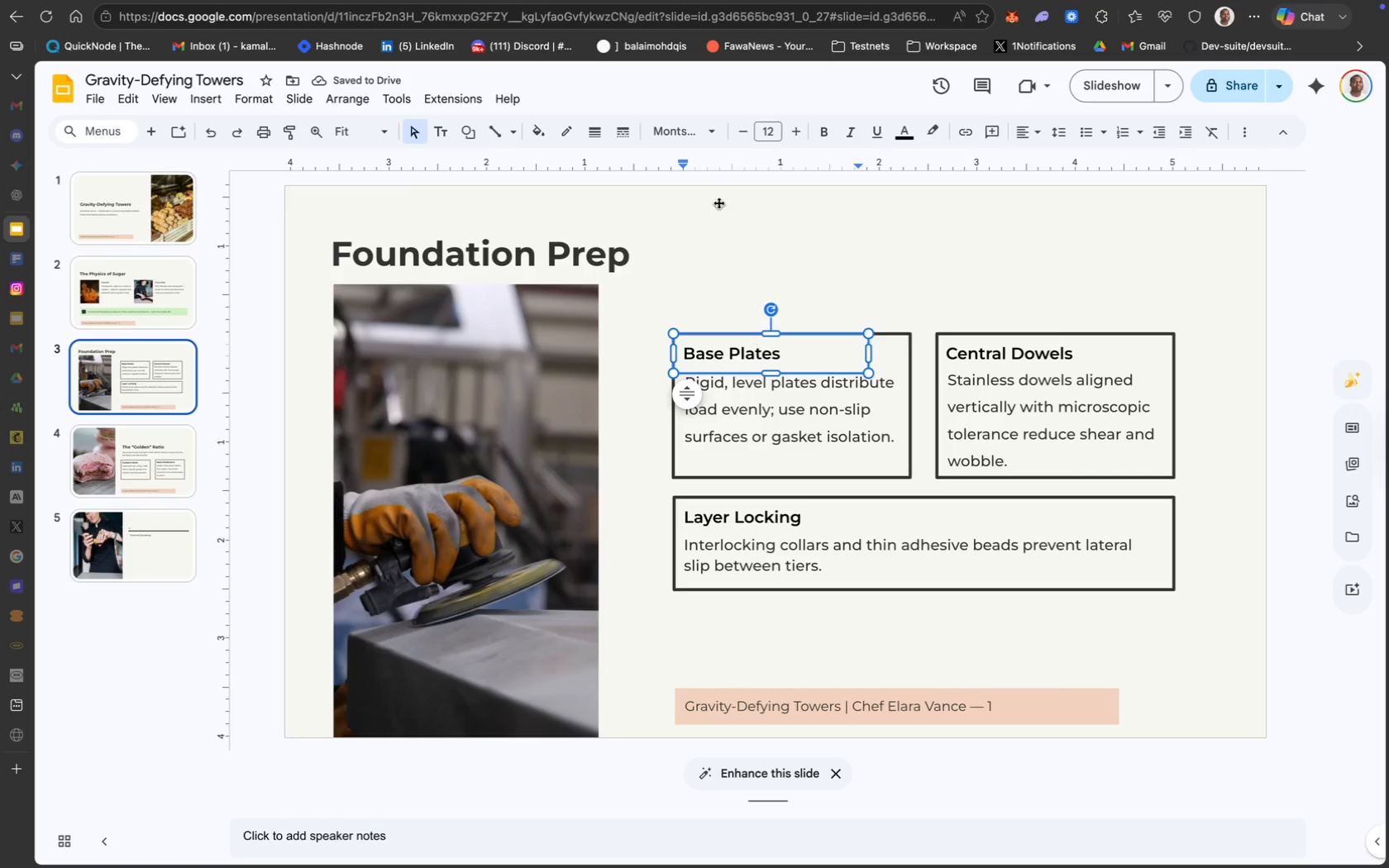 
key(Meta+CommandLeft)
 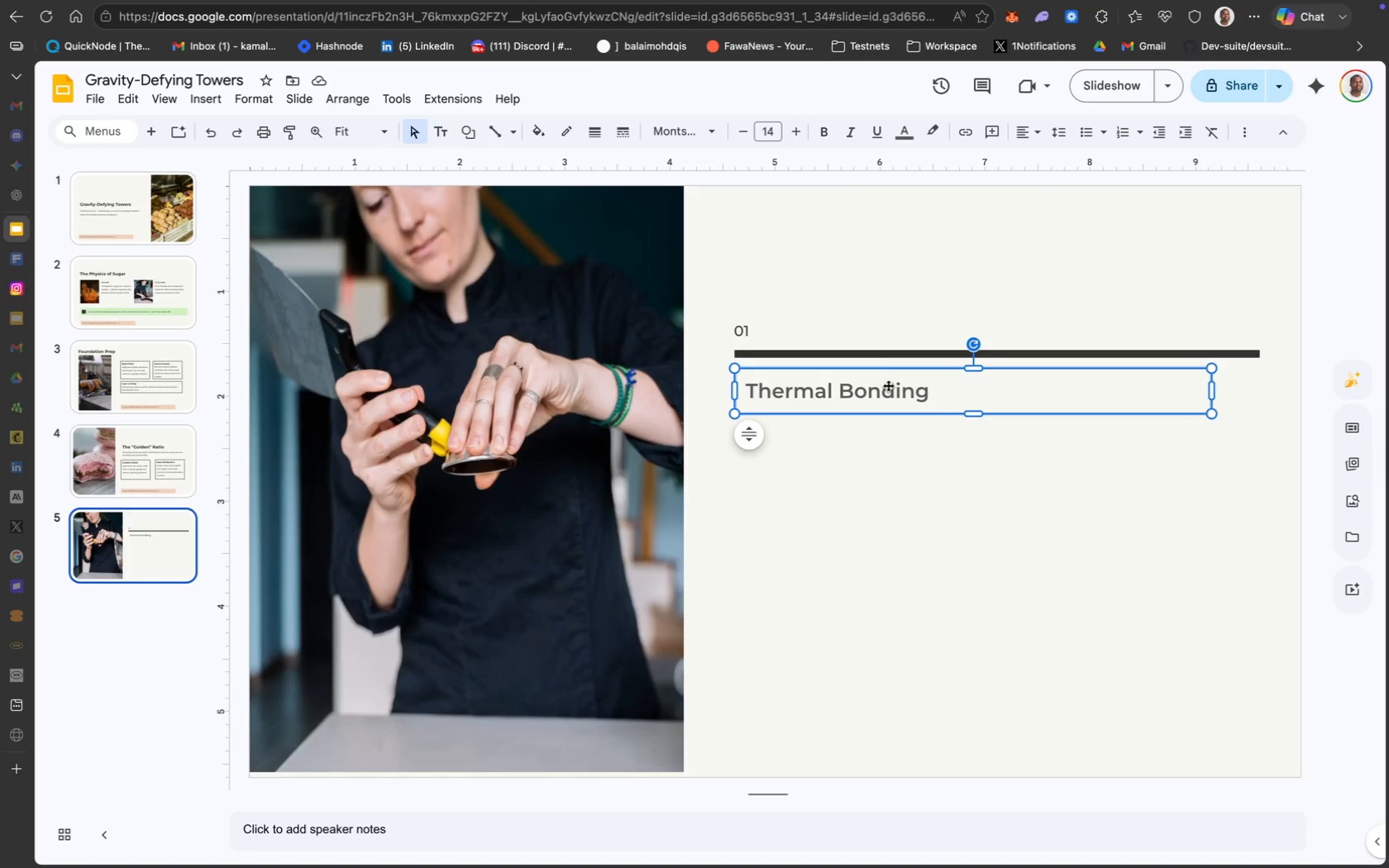 
key(Meta+CommandLeft)
 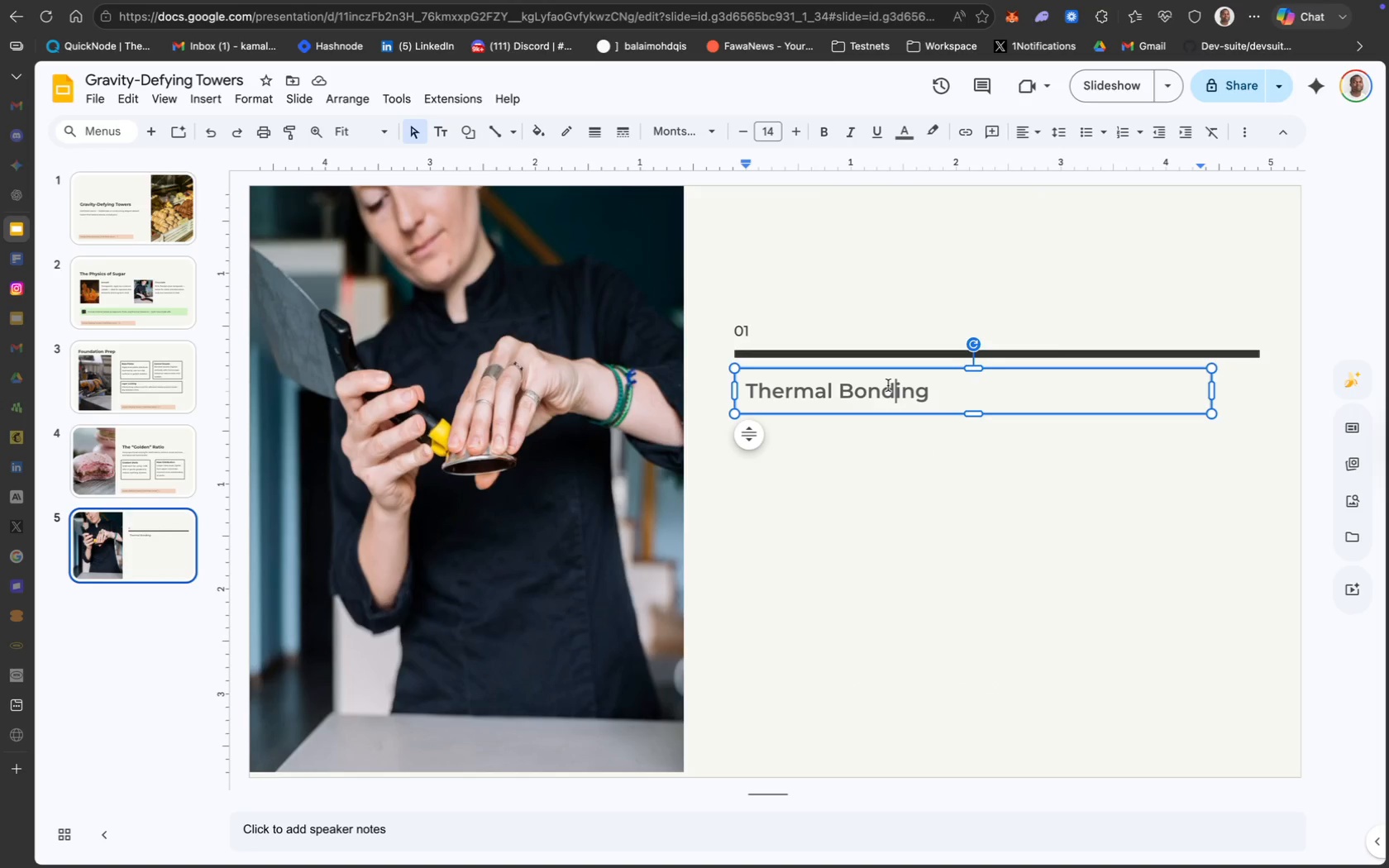 
key(Meta+A)
 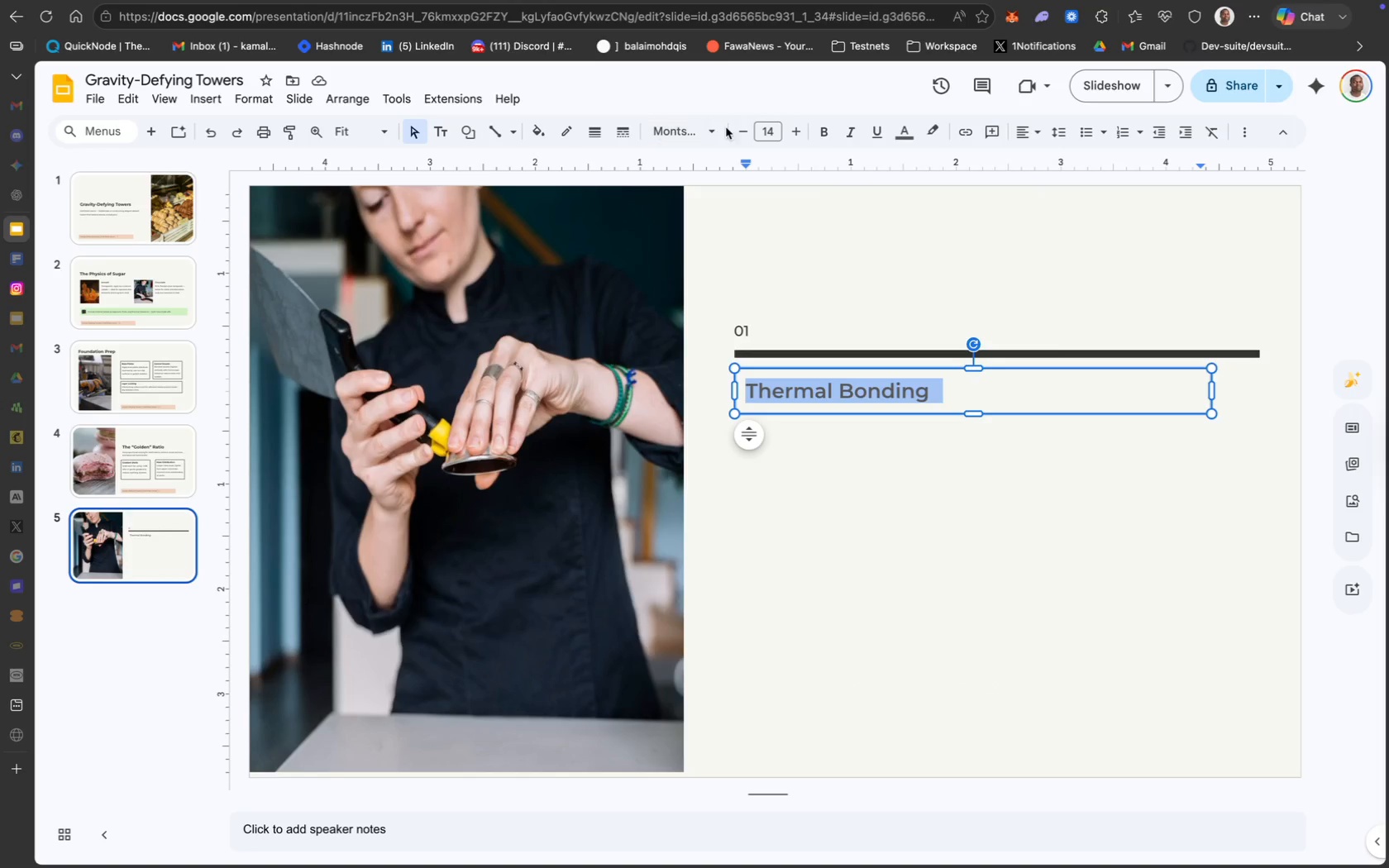 
left_click([766, 129])
 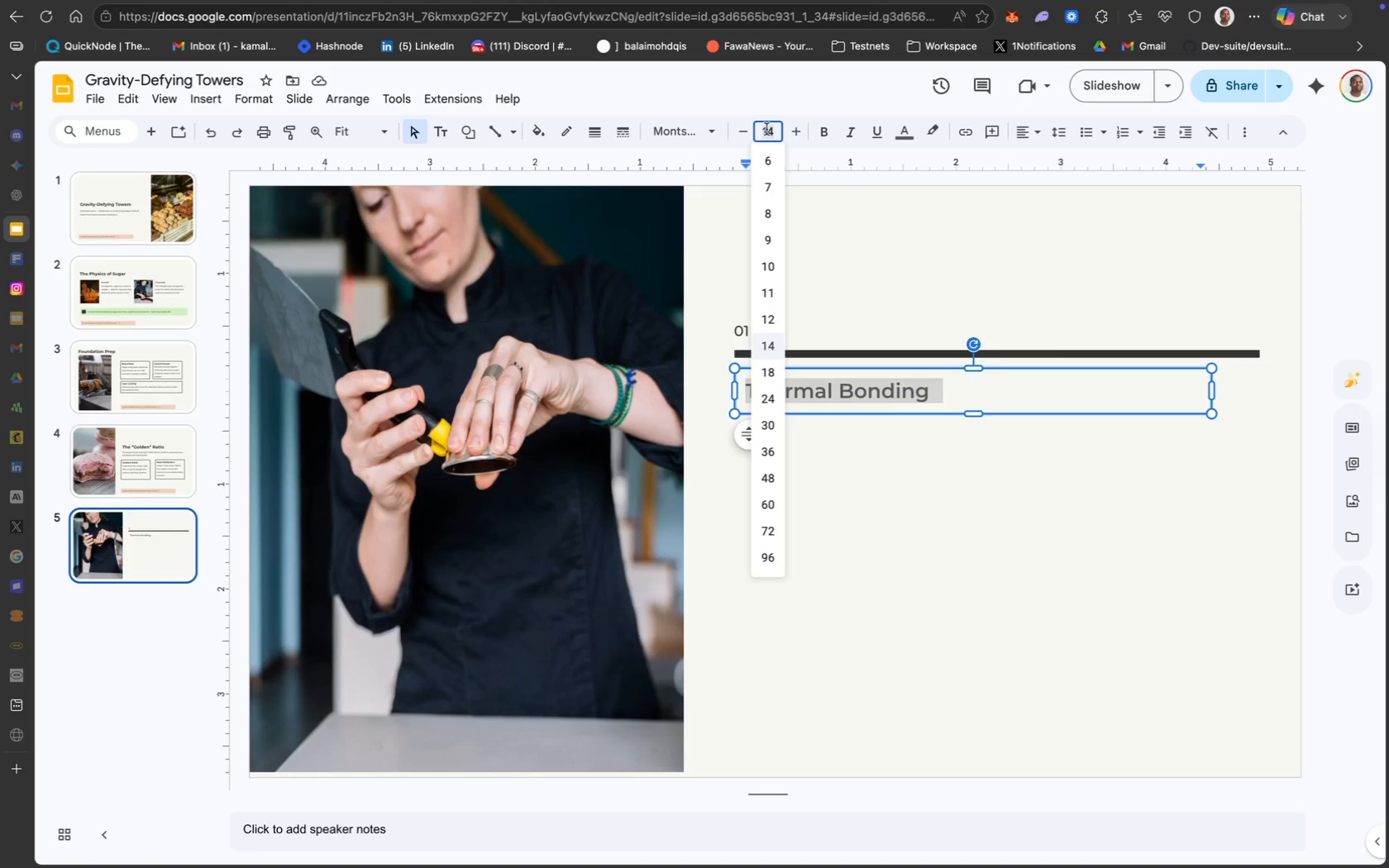 
type(12)
 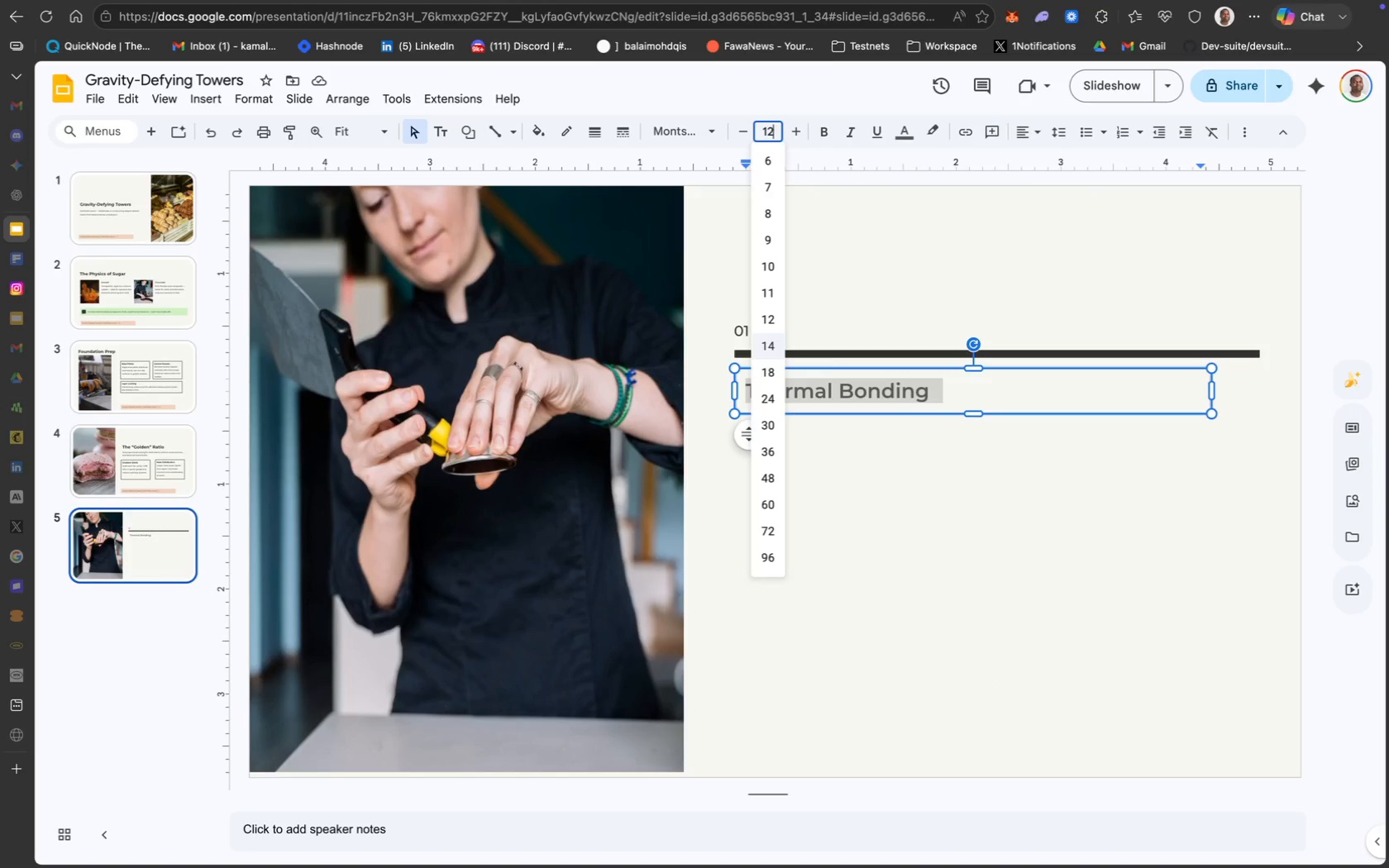 
key(Enter)
 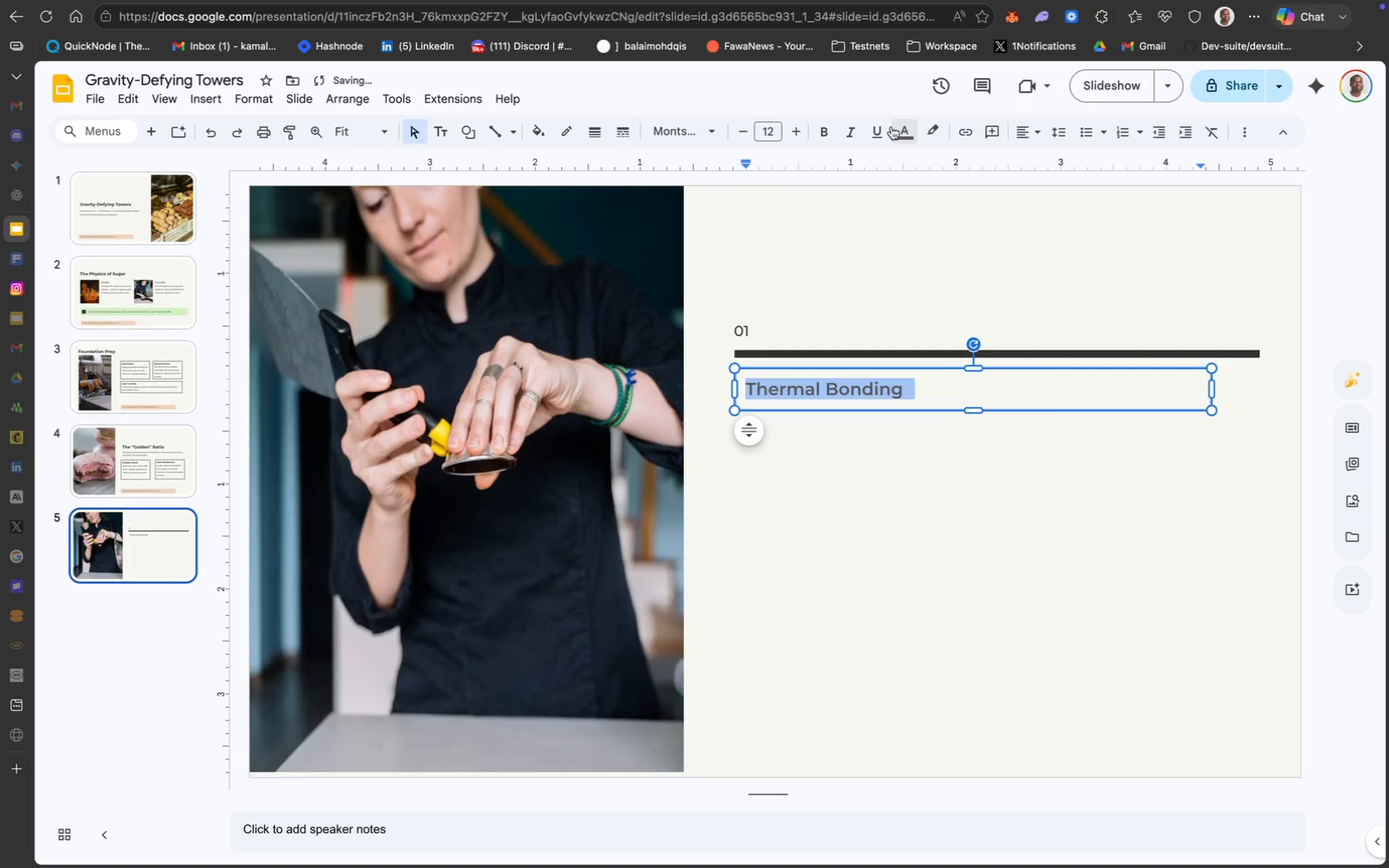 
left_click([900, 128])
 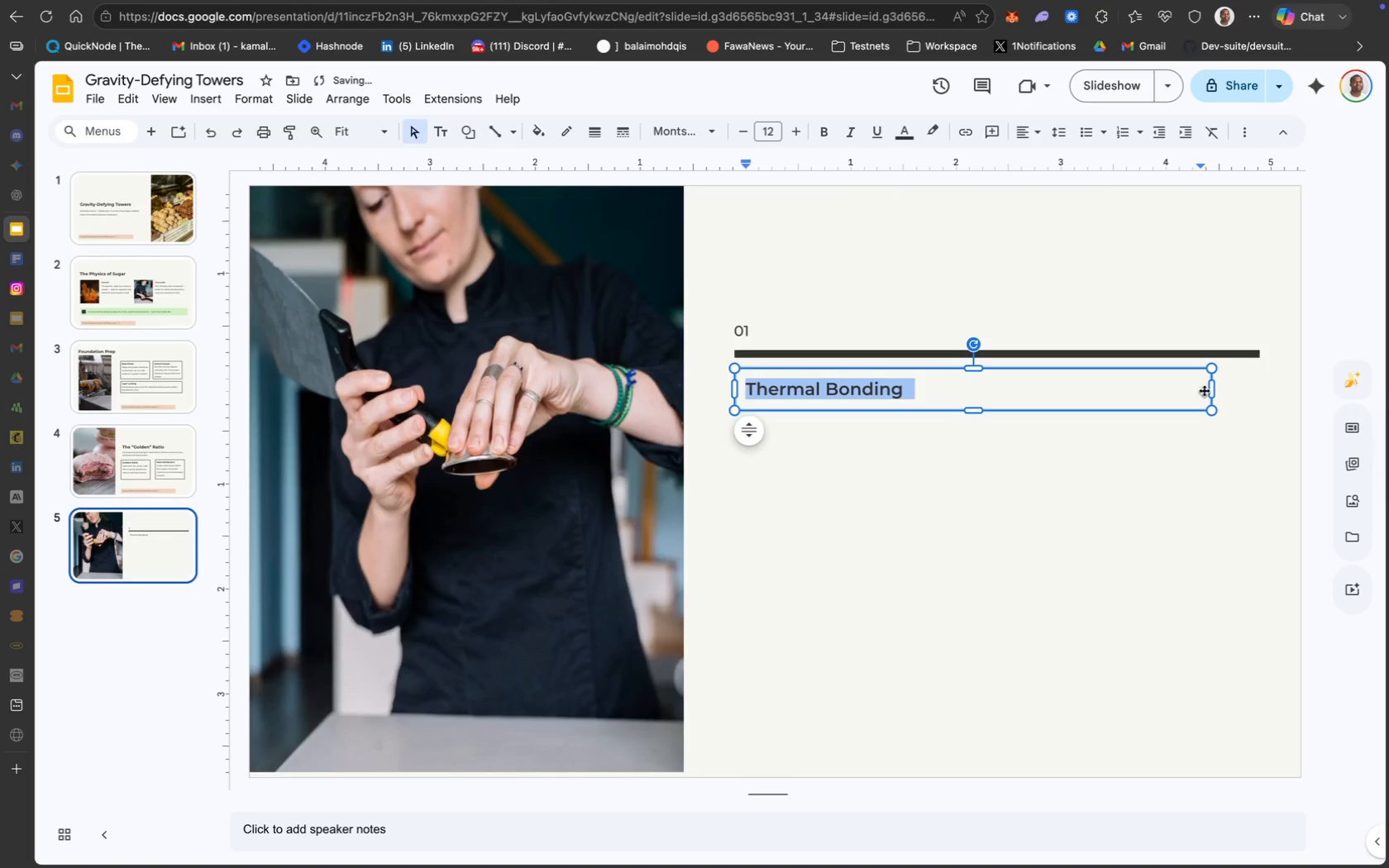 
left_click_drag(start_coordinate=[1210, 390], to_coordinate=[975, 389])
 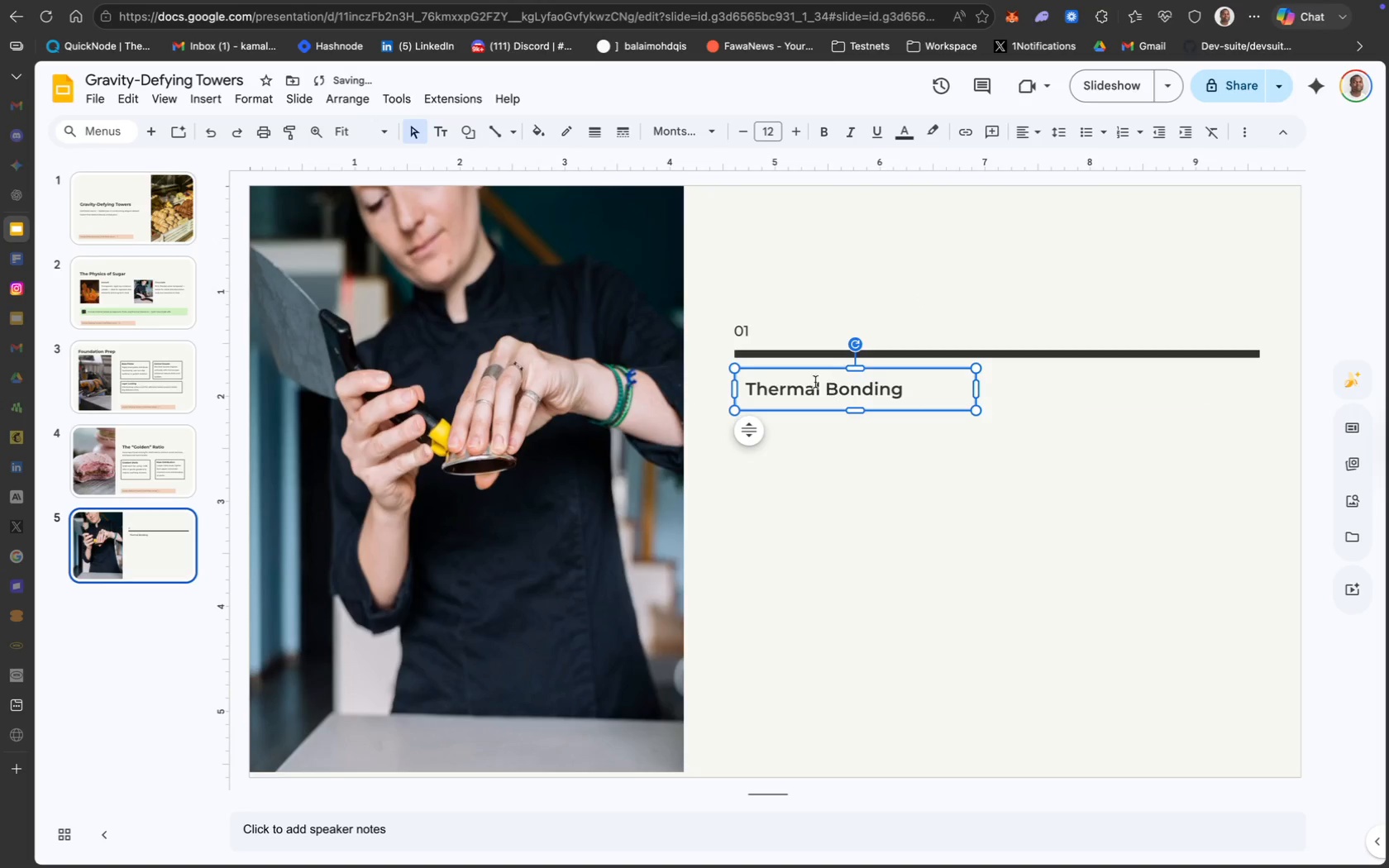 
left_click_drag(start_coordinate=[804, 372], to_coordinate=[804, 366])
 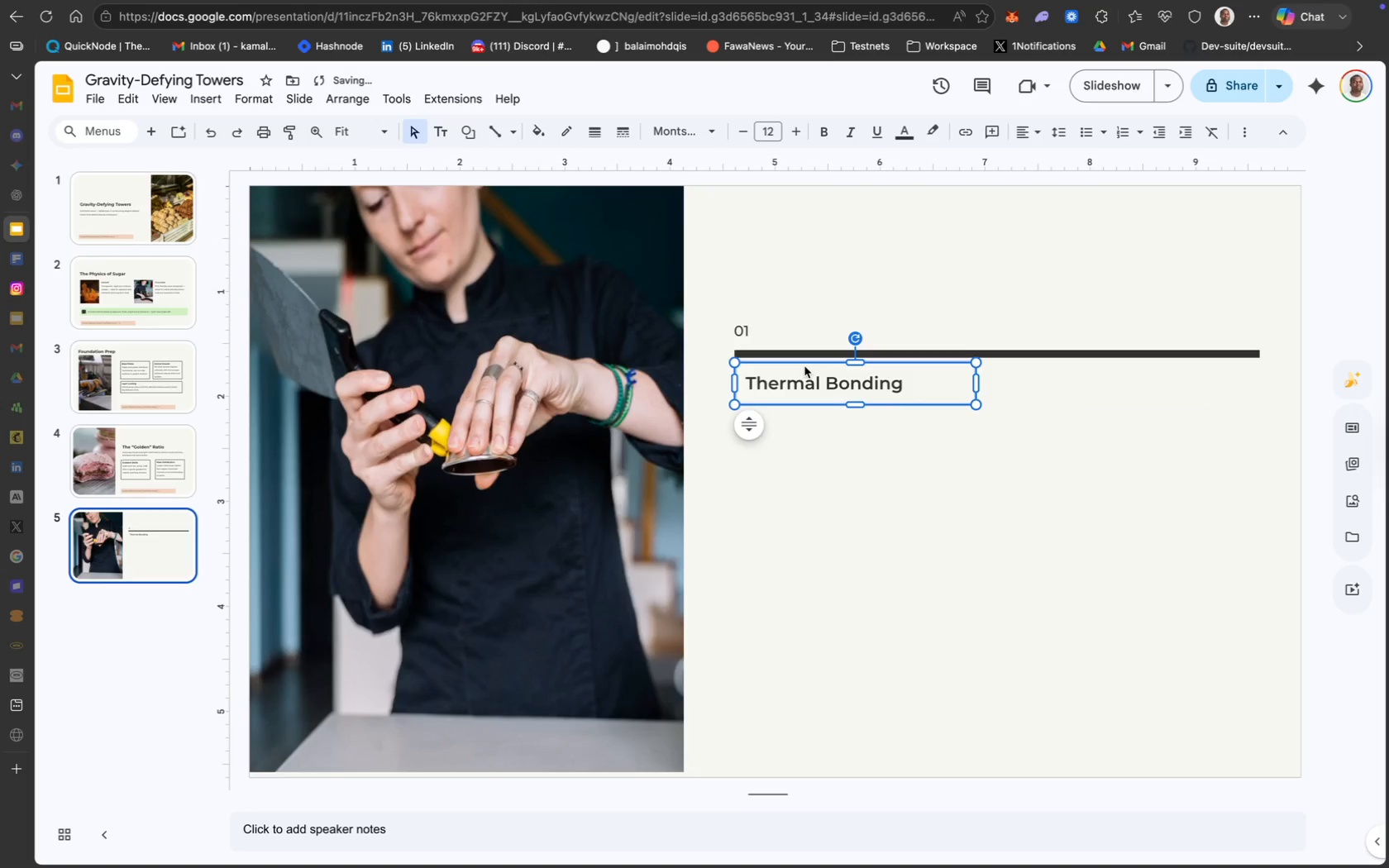 
key(ArrowLeft)
 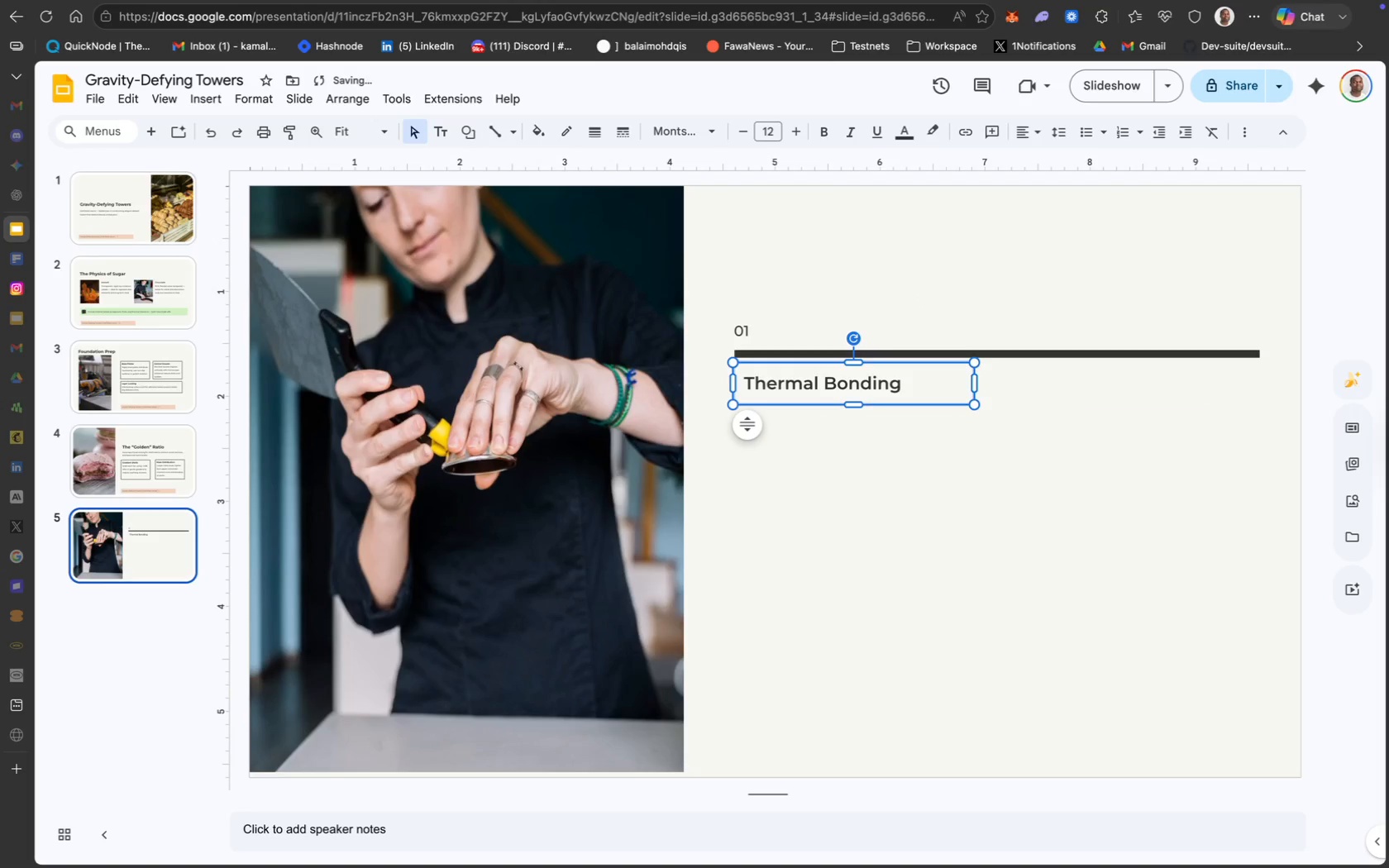 
key(ArrowLeft)
 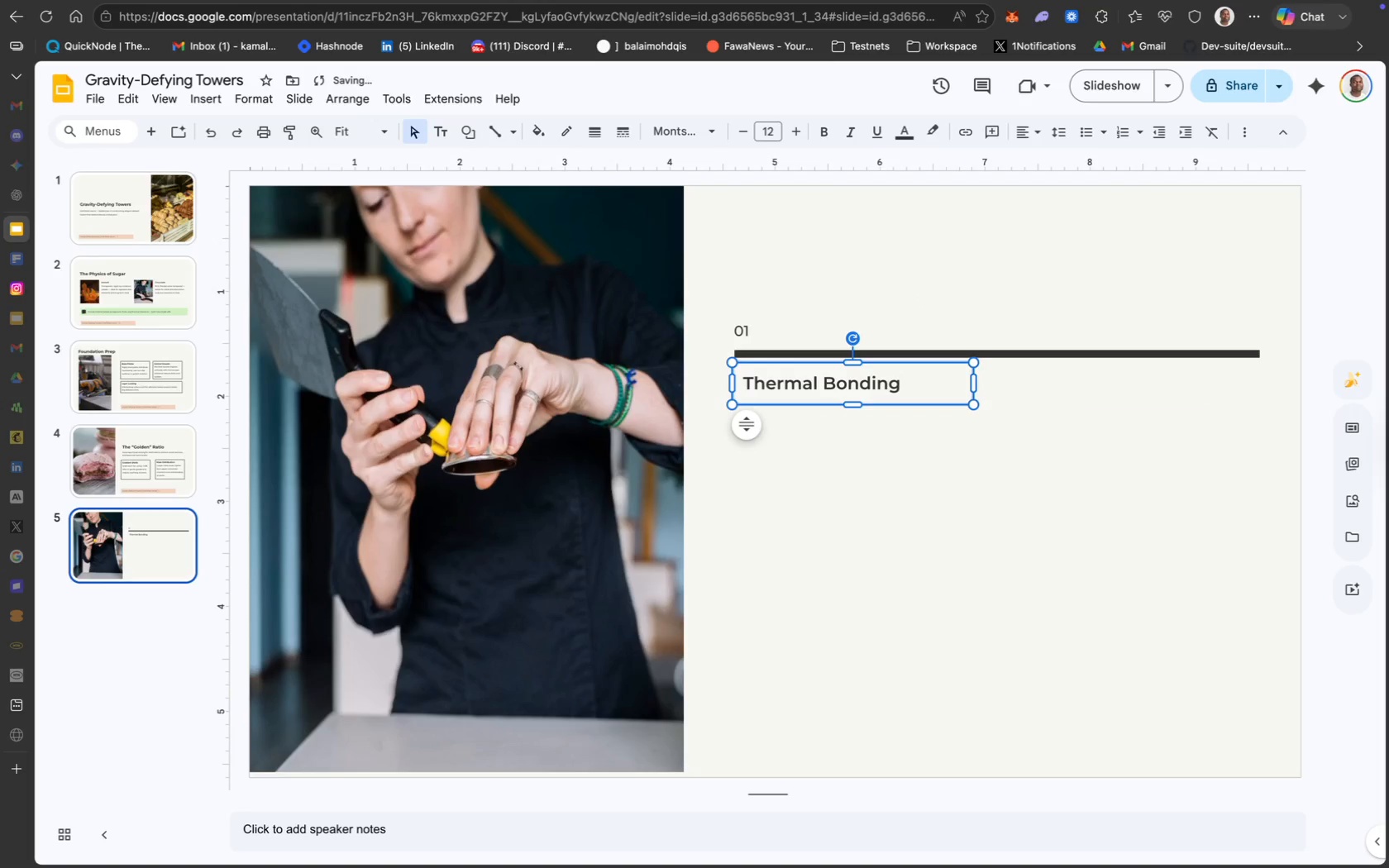 
key(ArrowLeft)
 